 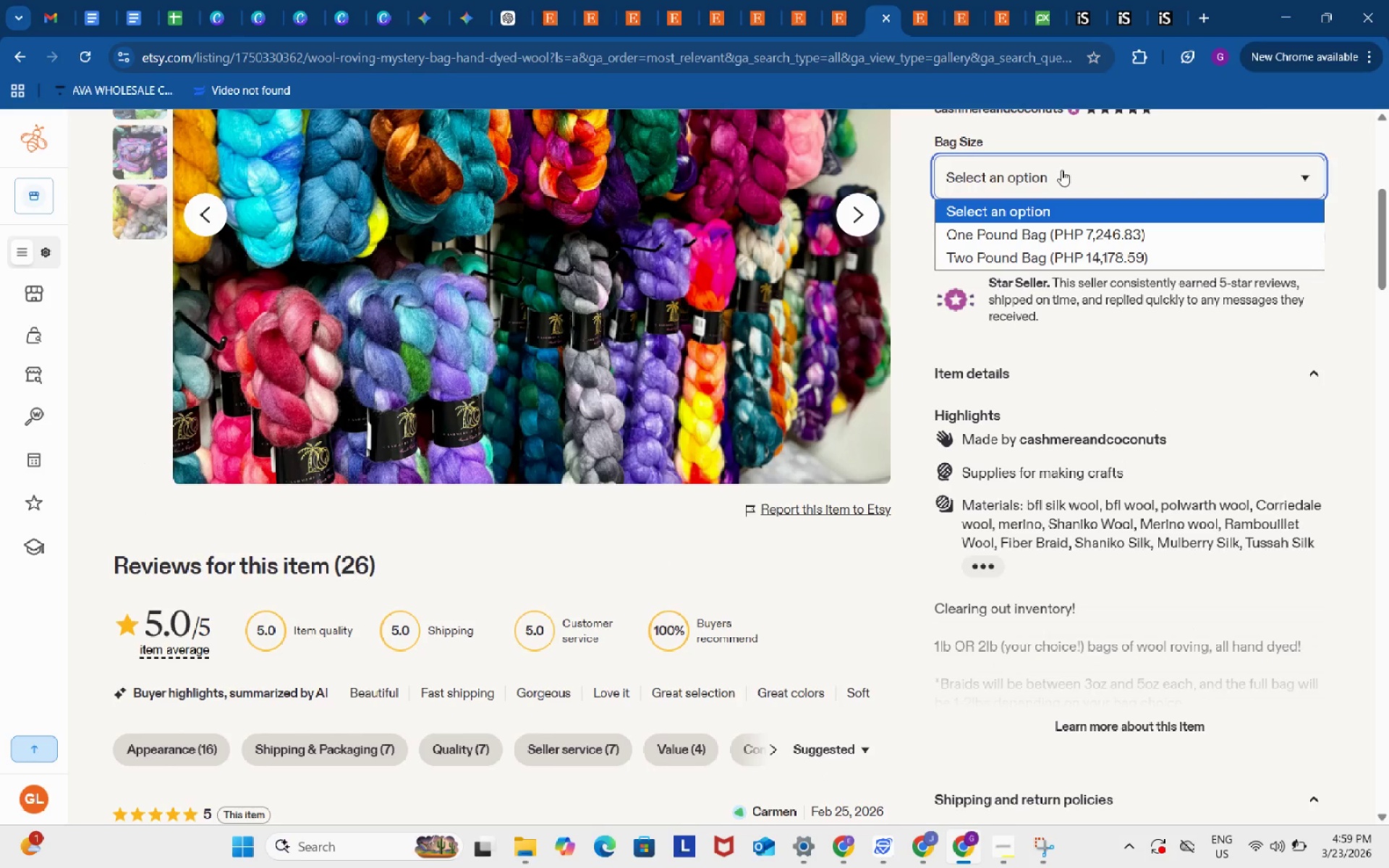 
left_click([1035, 231])
 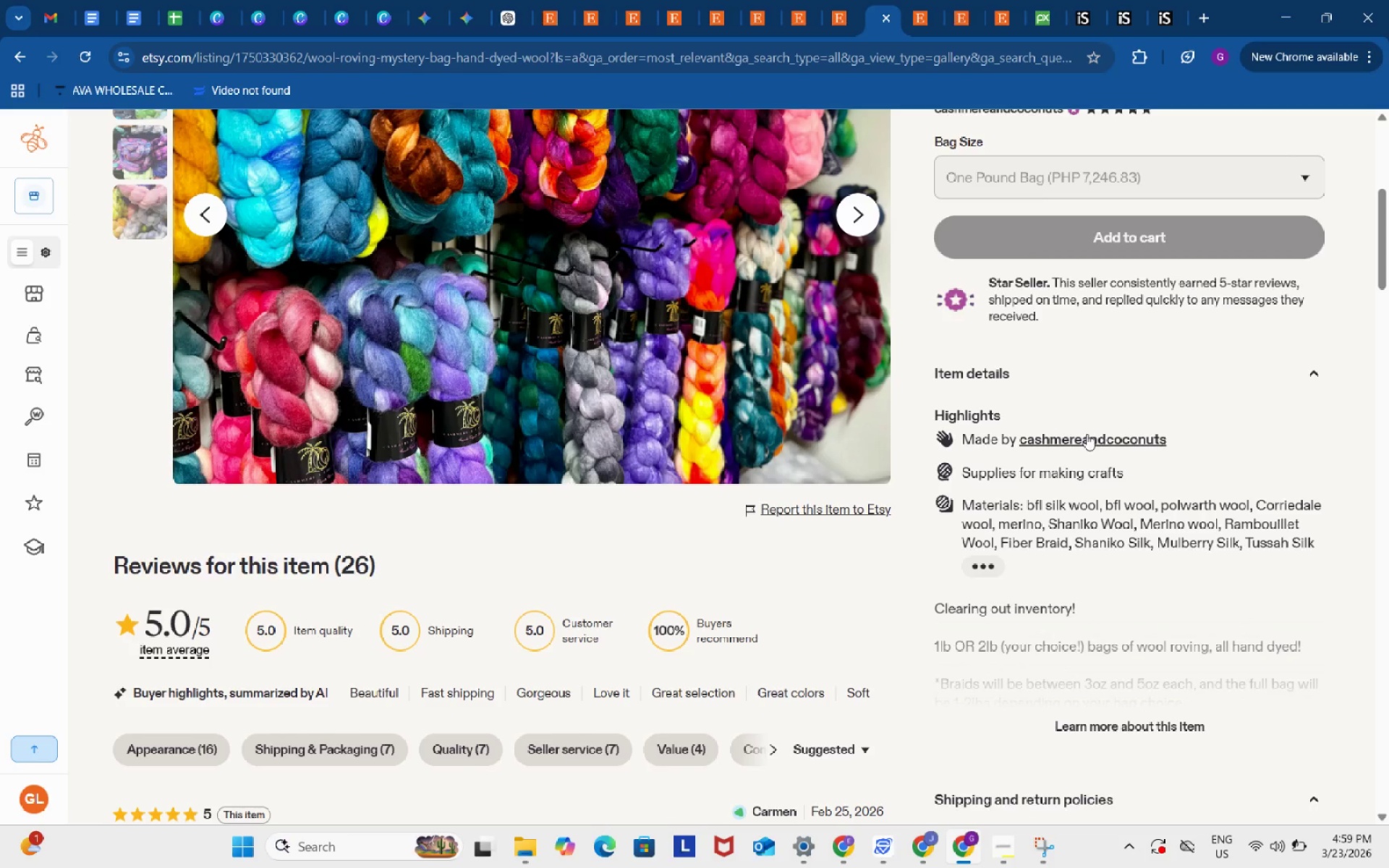 
scroll: coordinate [1087, 434], scroll_direction: up, amount: 2.0
 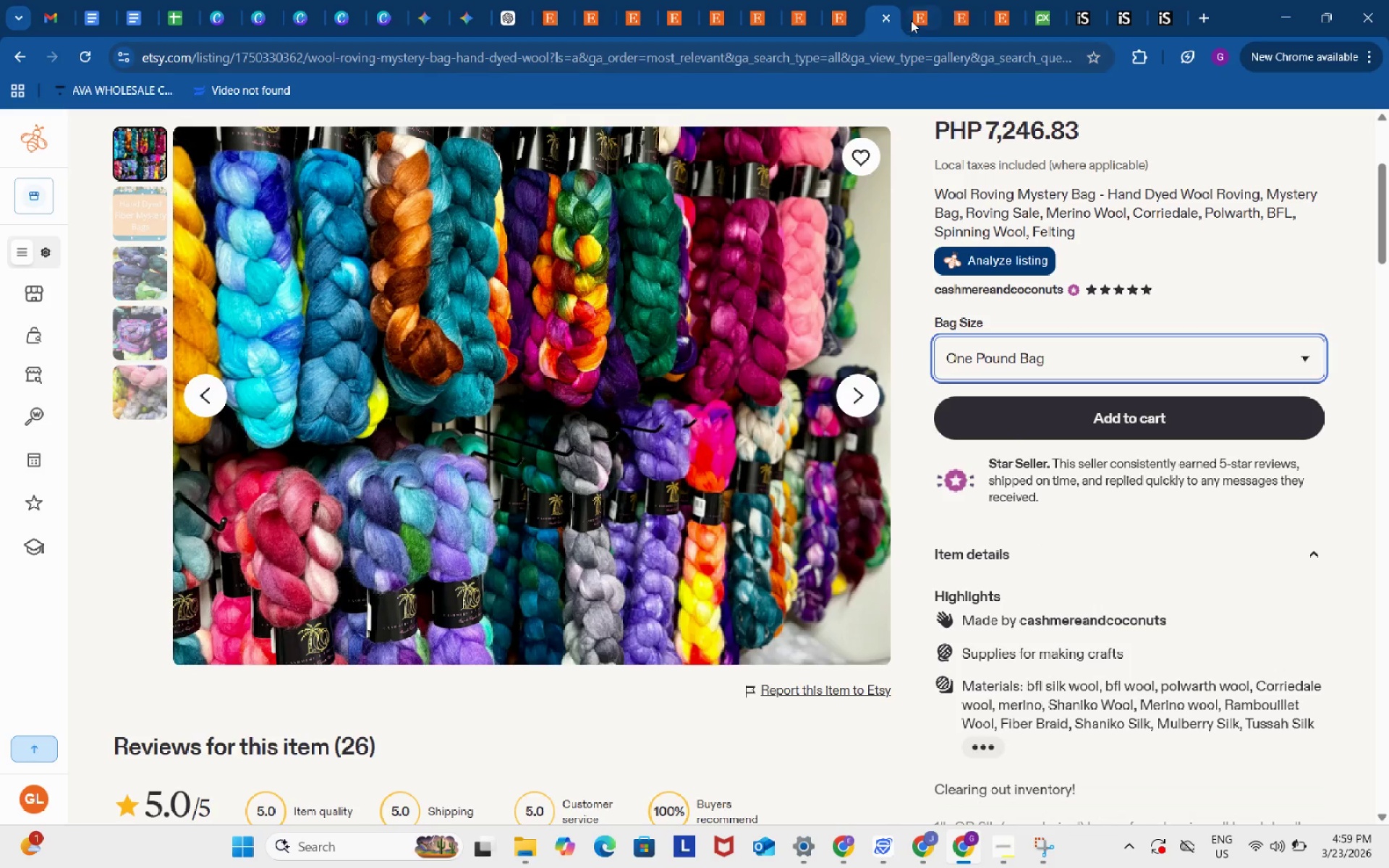 
left_click([922, 10])
 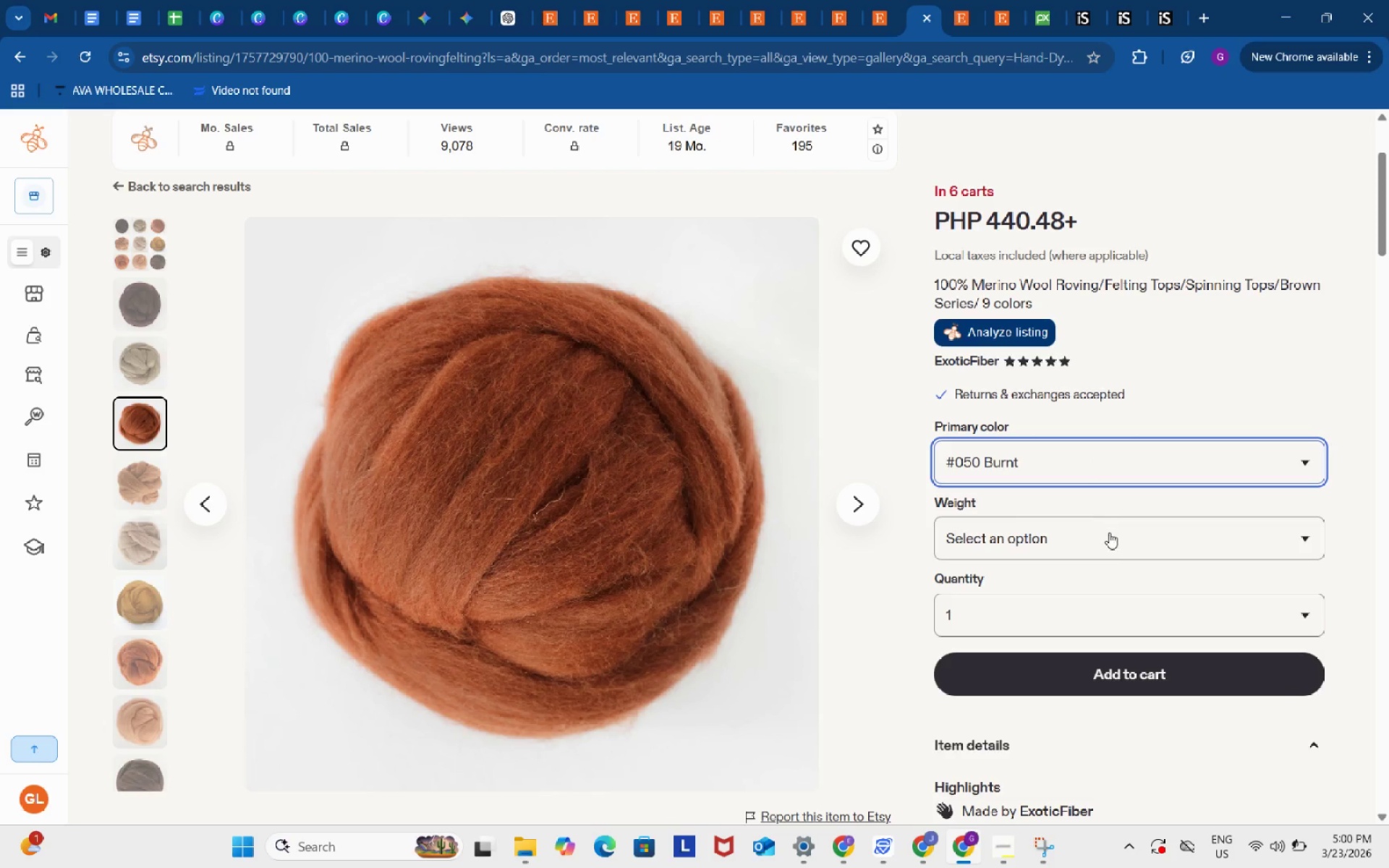 
left_click([1115, 542])
 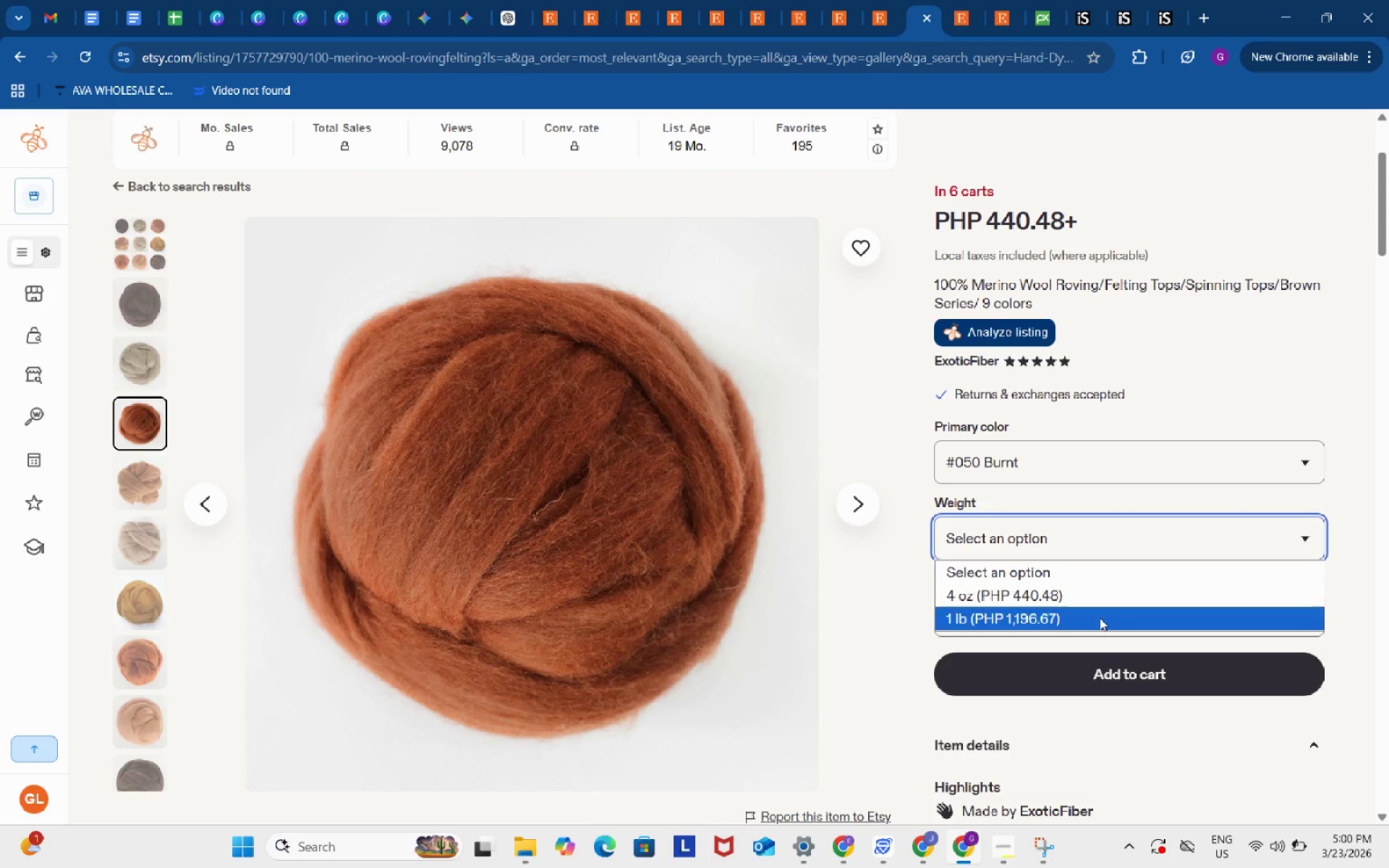 
left_click([1100, 618])
 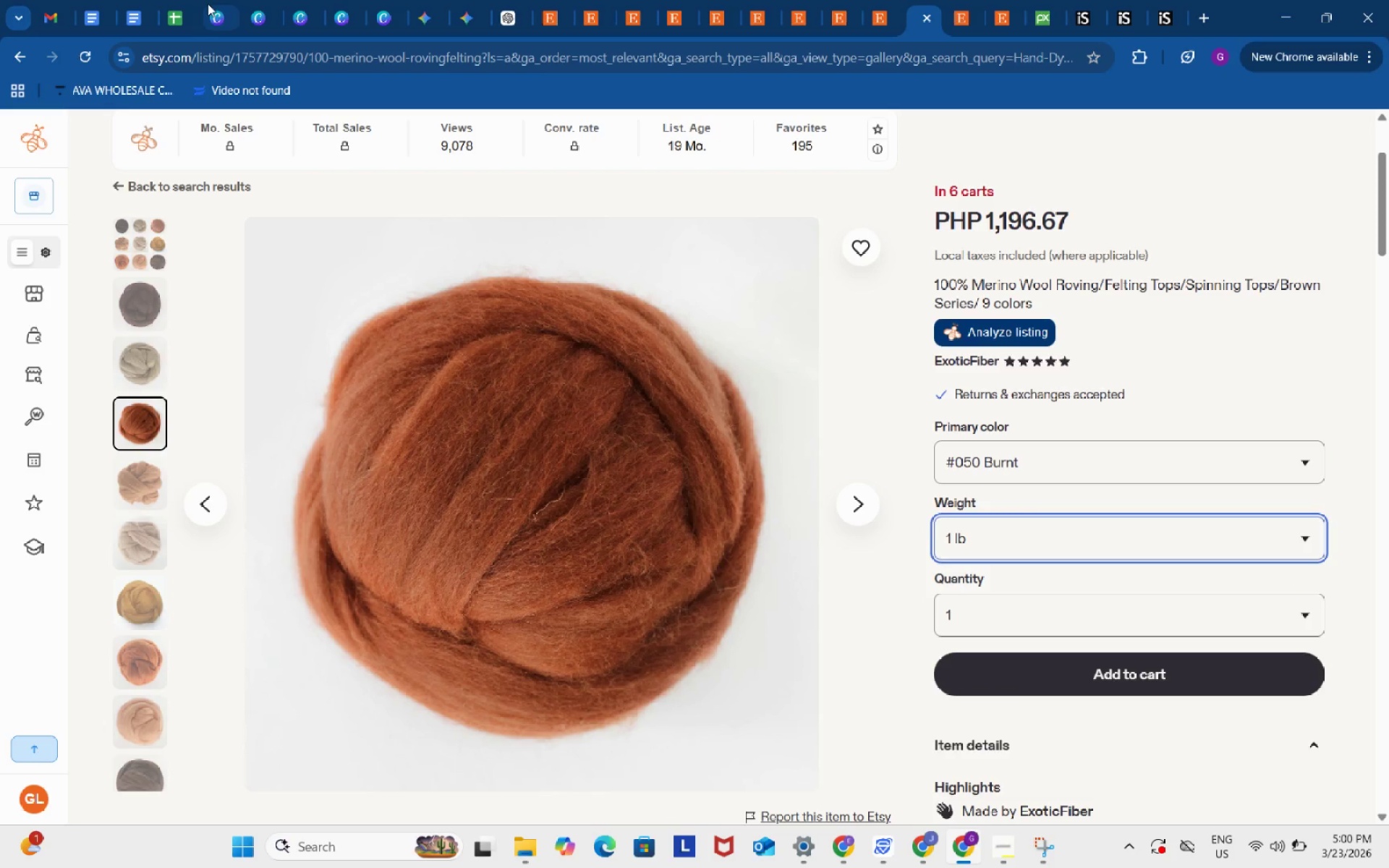 
left_click([177, 4])
 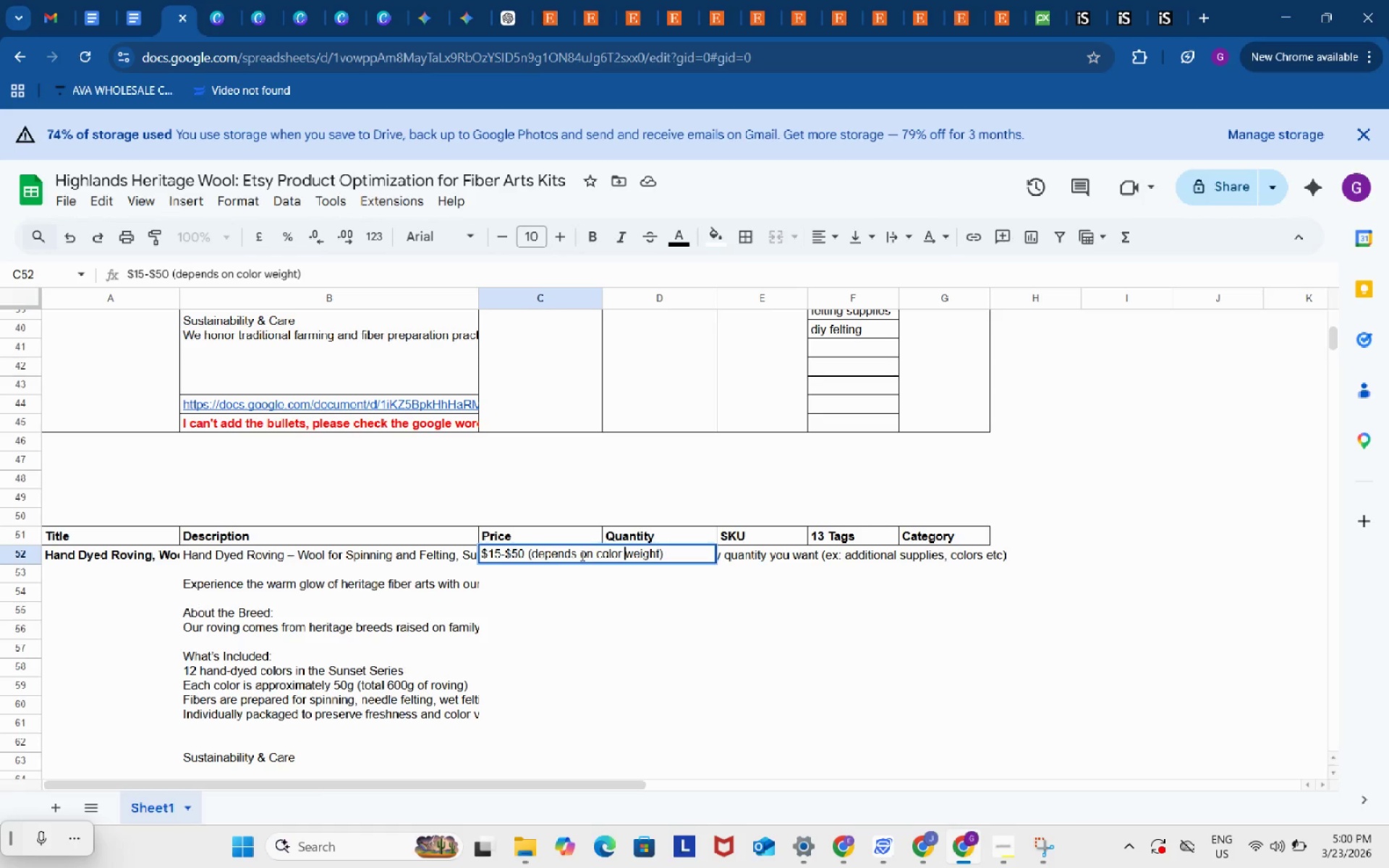 
left_click([578, 554])
 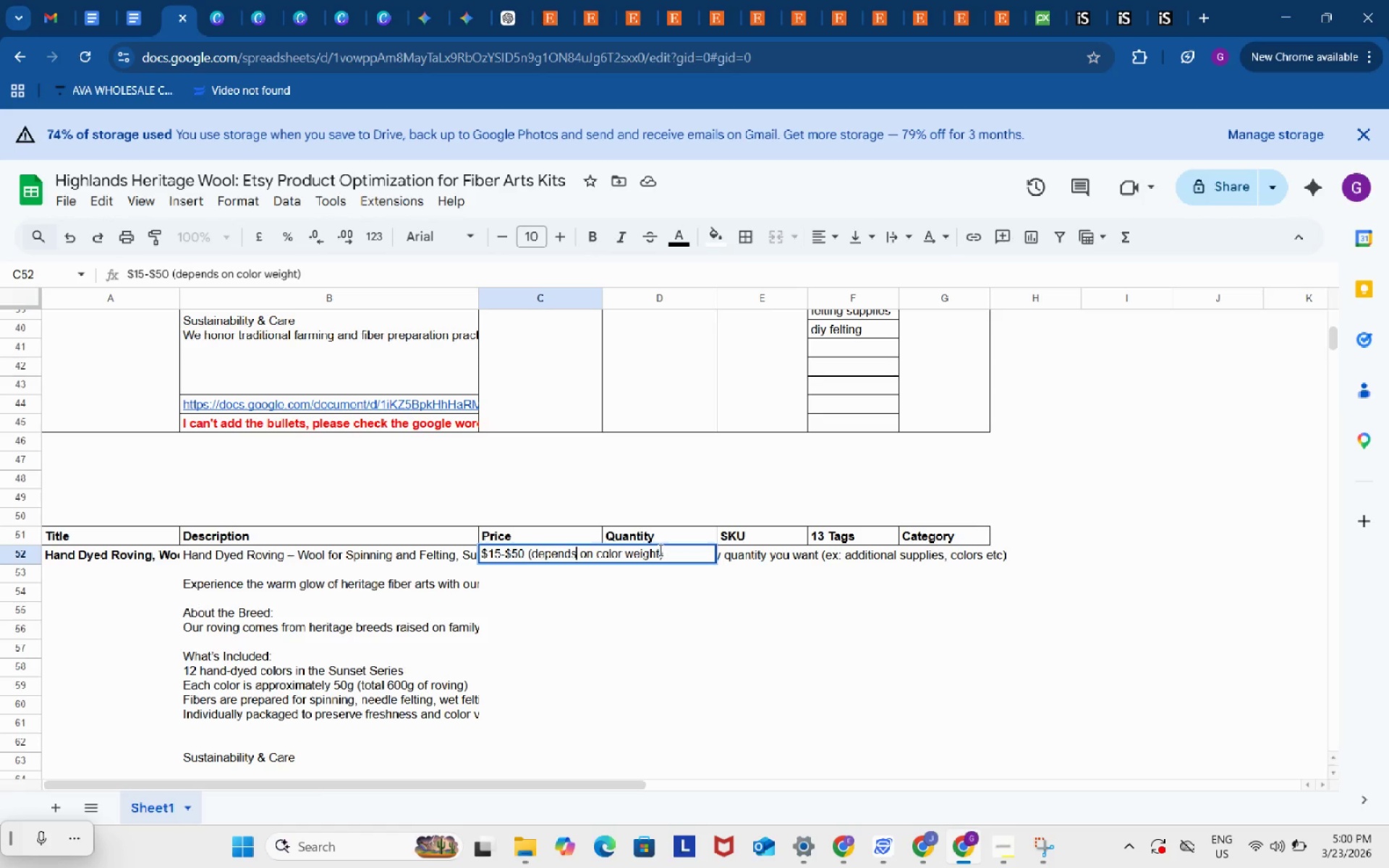 
left_click([659, 550])
 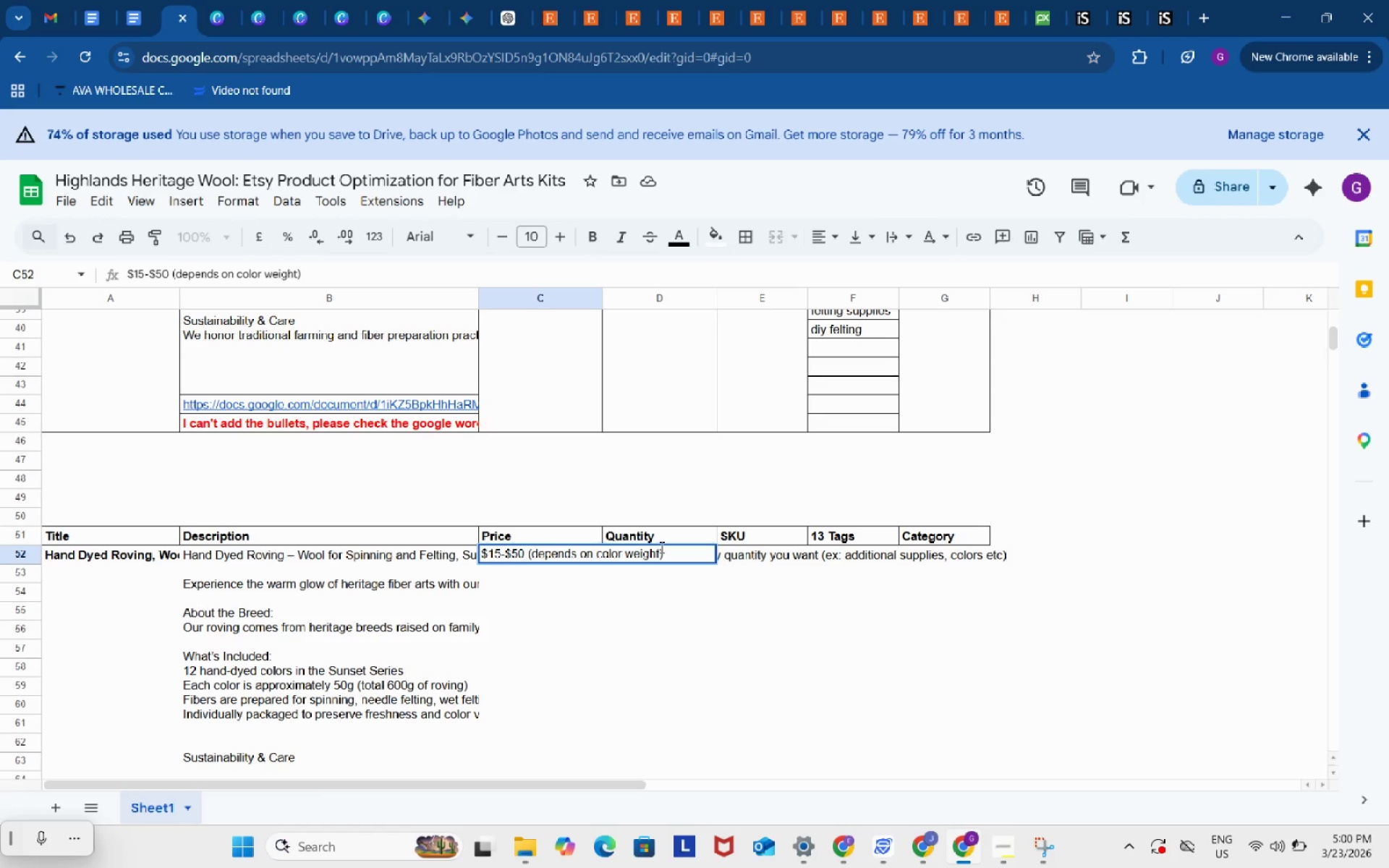 
type( if per pound)
 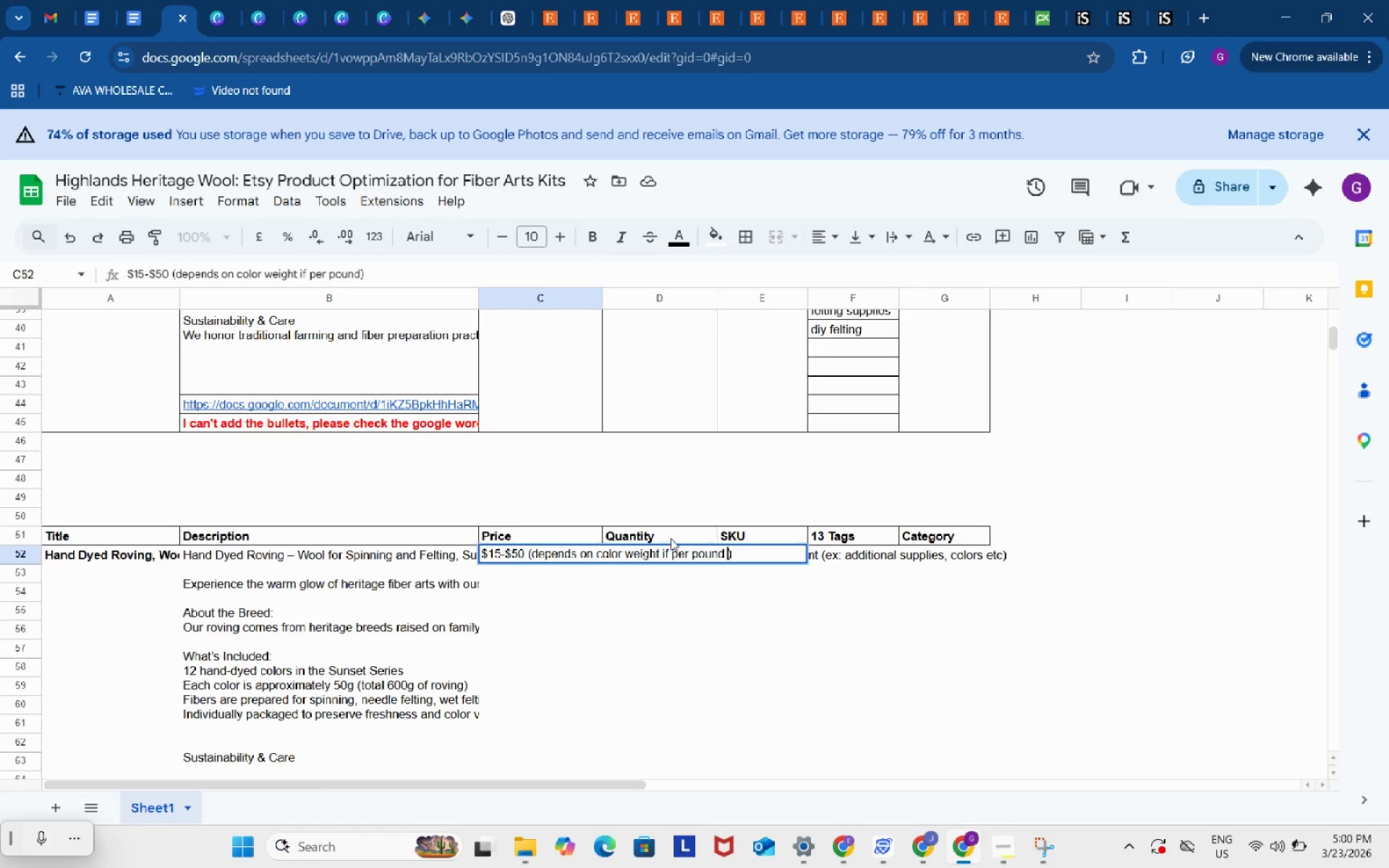 
type( price ranges to )
 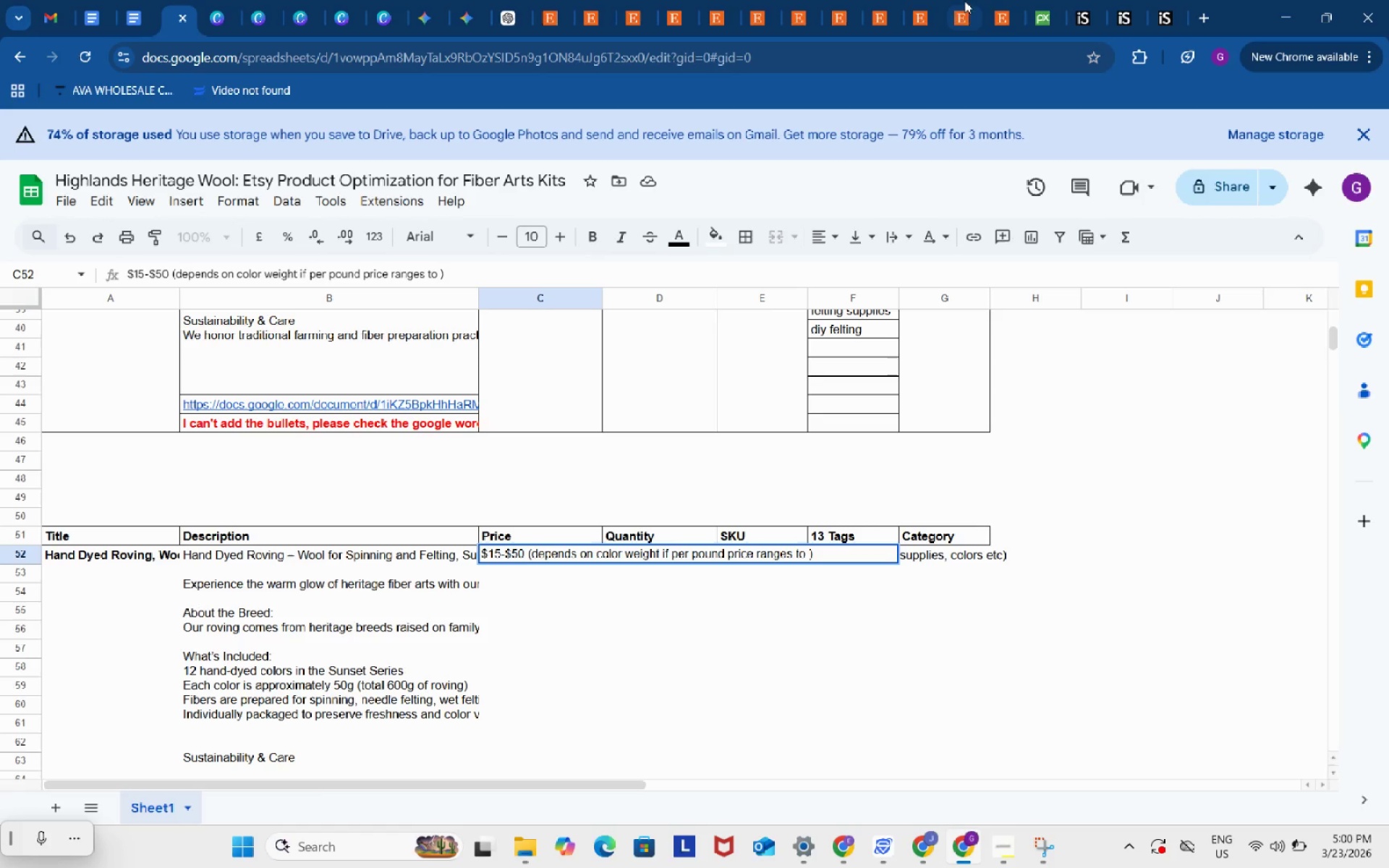 
left_click([1006, 4])
 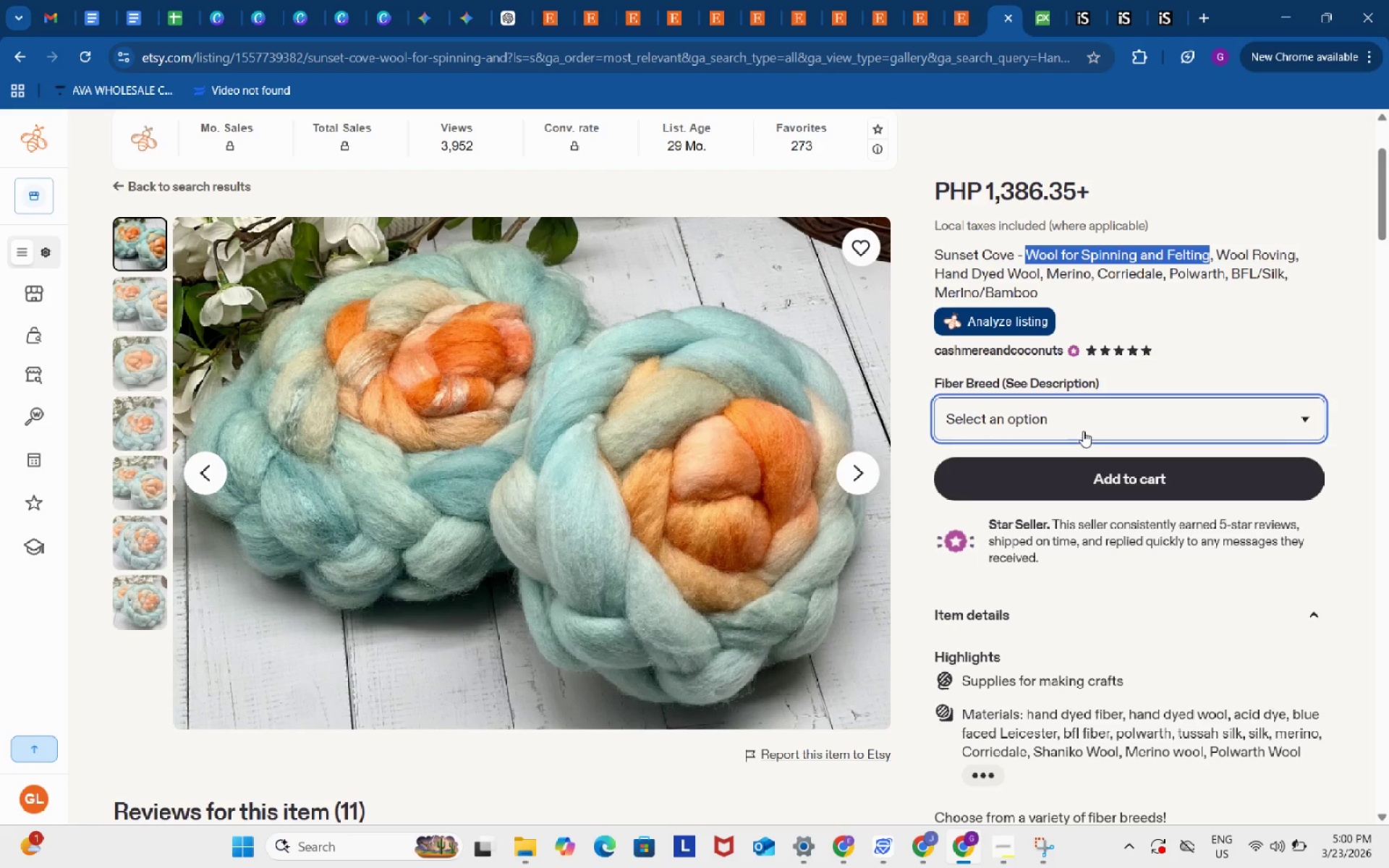 
left_click([1083, 424])
 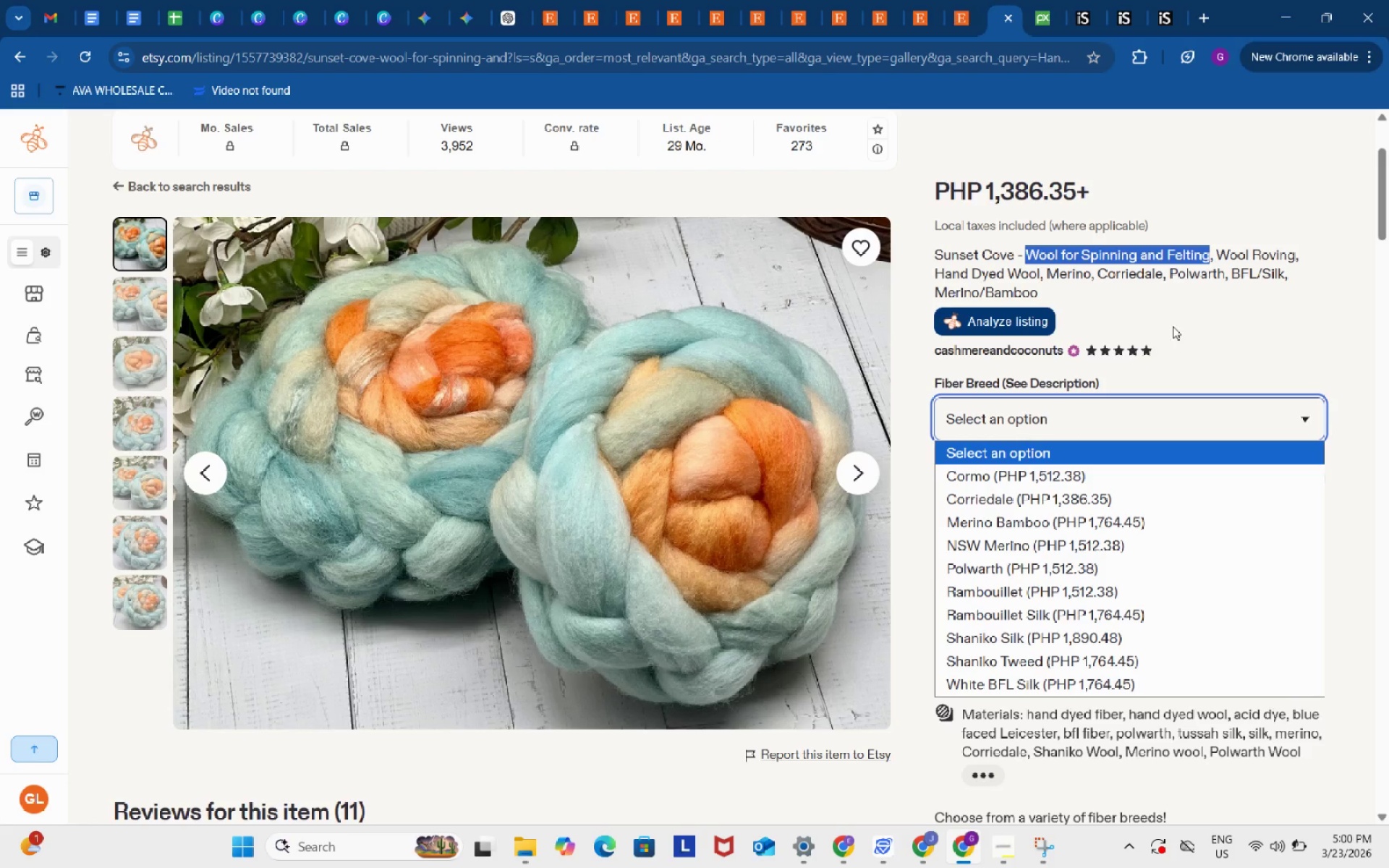 
left_click([1205, 307])
 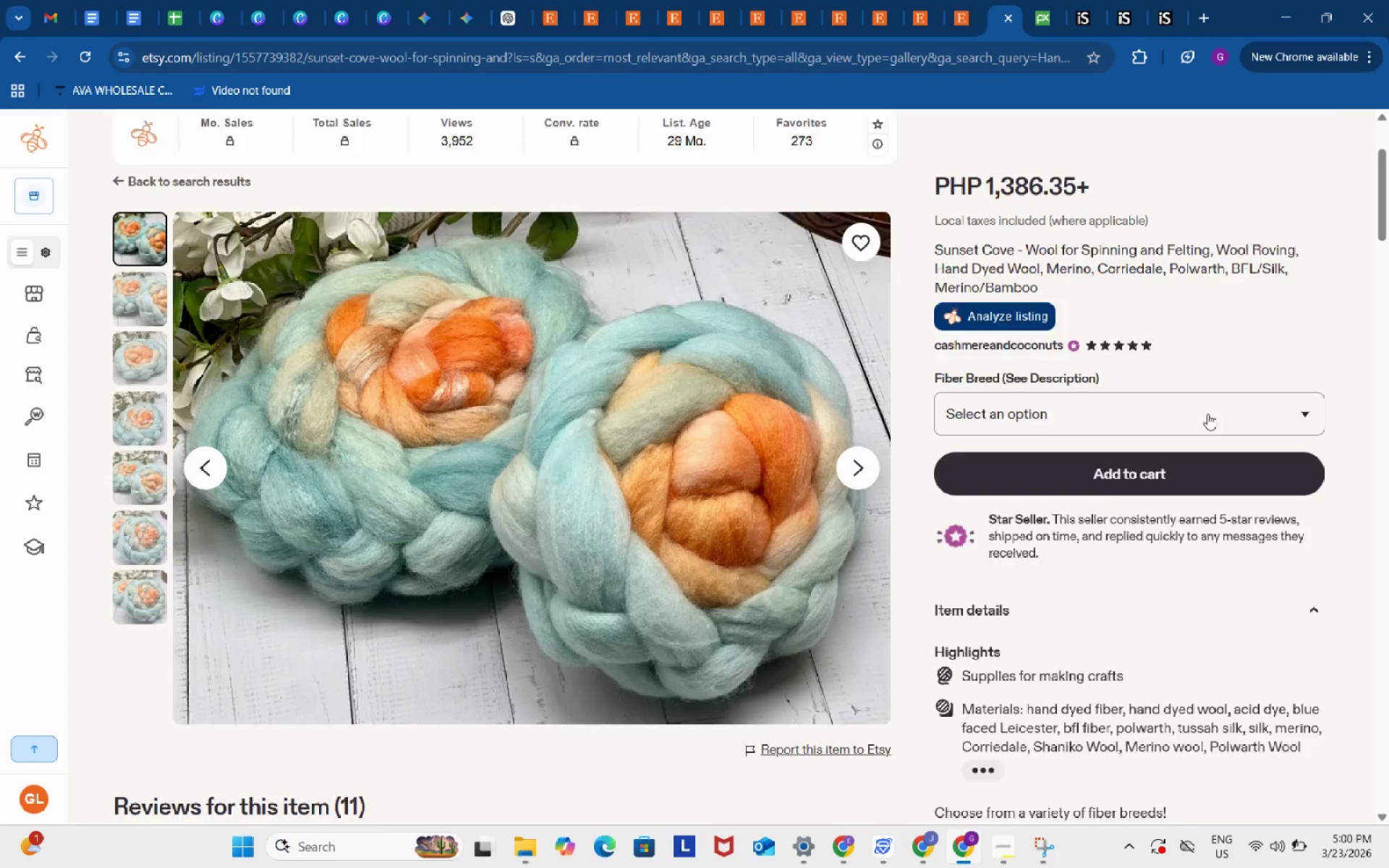 
scroll: coordinate [1210, 414], scroll_direction: down, amount: 7.0
 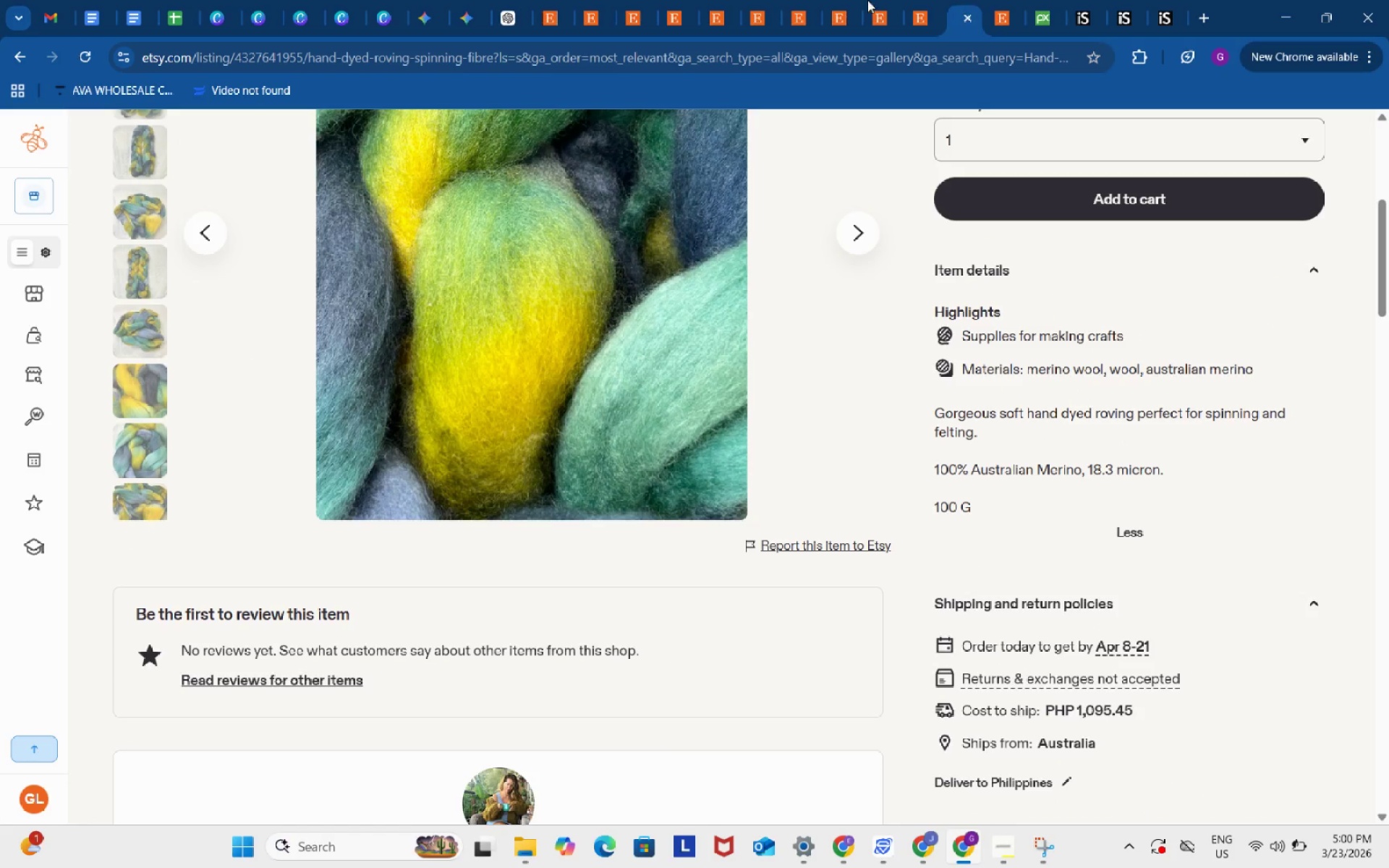 
scroll: coordinate [917, 612], scroll_direction: up, amount: 6.0
 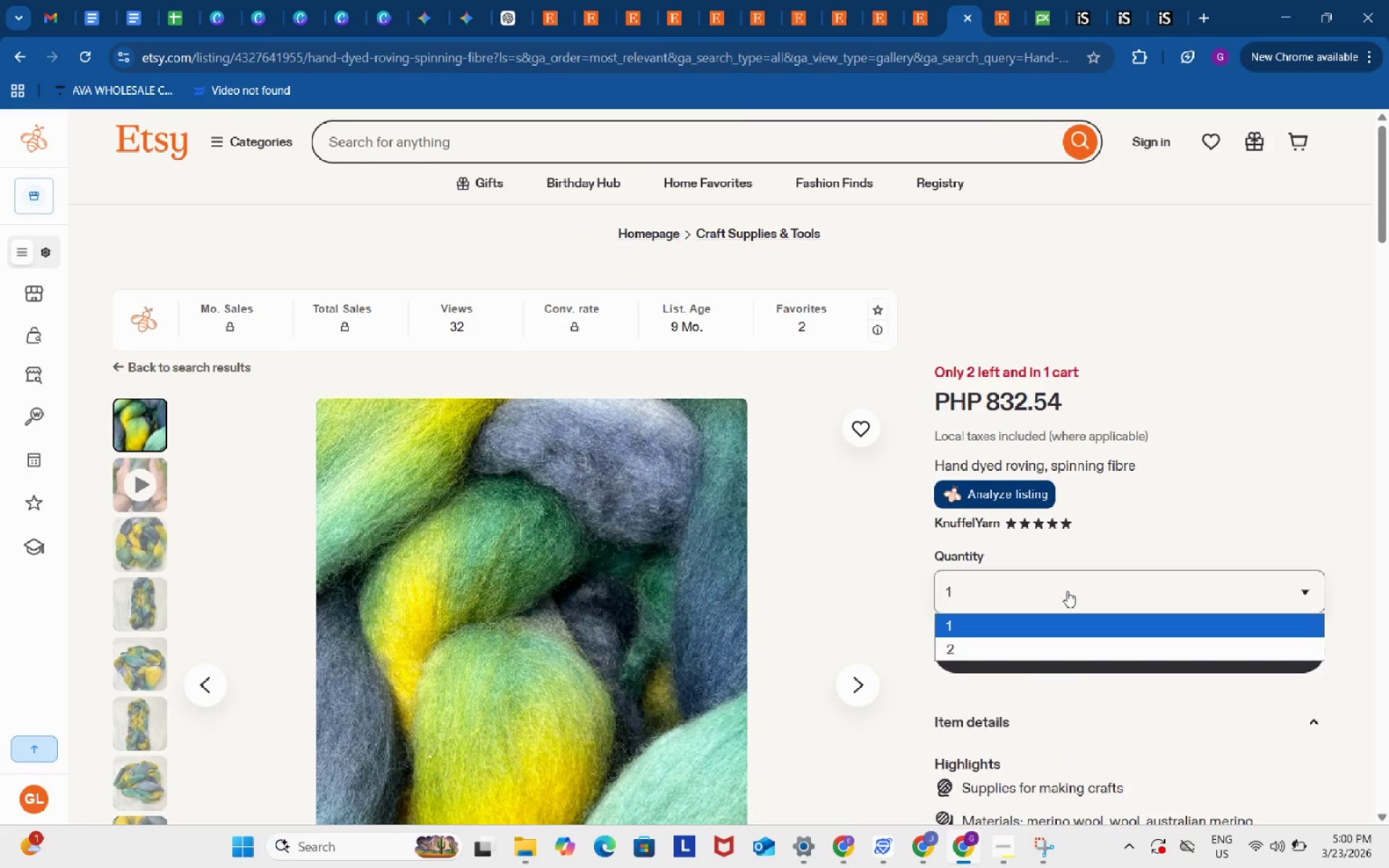 
left_click([1067, 591])
 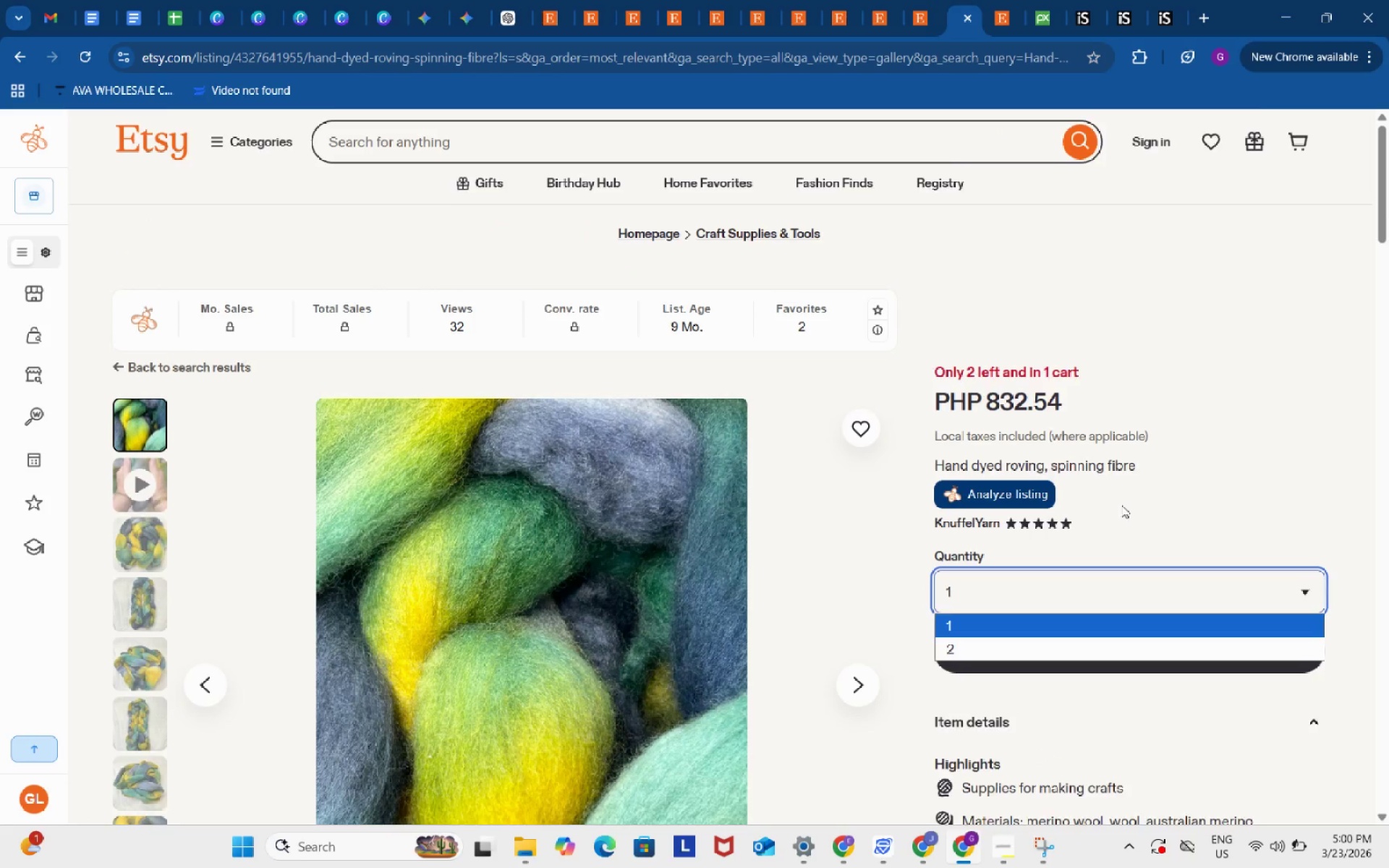 
scroll: coordinate [1079, 766], scroll_direction: down, amount: 5.0
 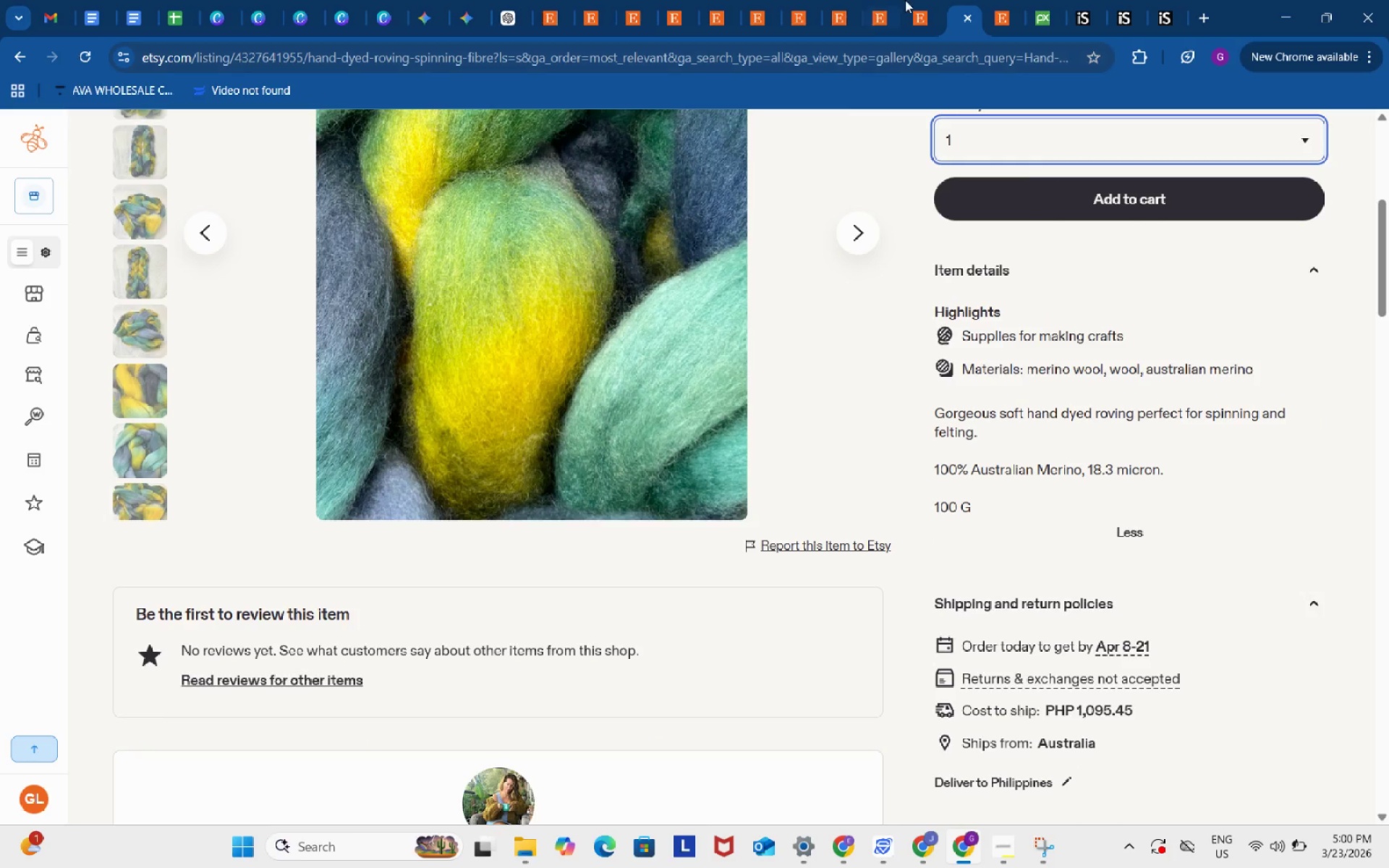 
scroll: coordinate [923, 443], scroll_direction: up, amount: 3.0
 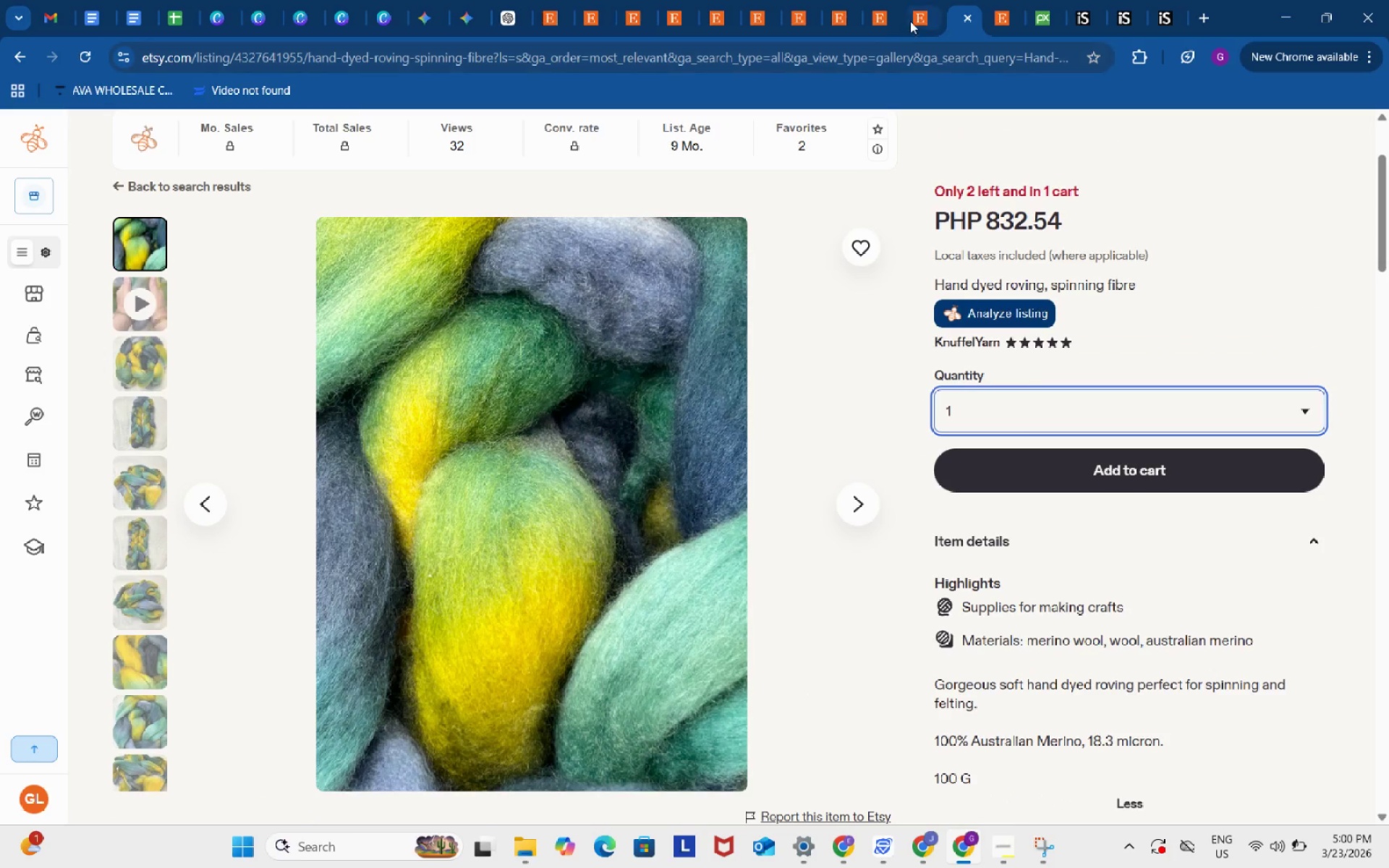 
left_click([914, 17])
 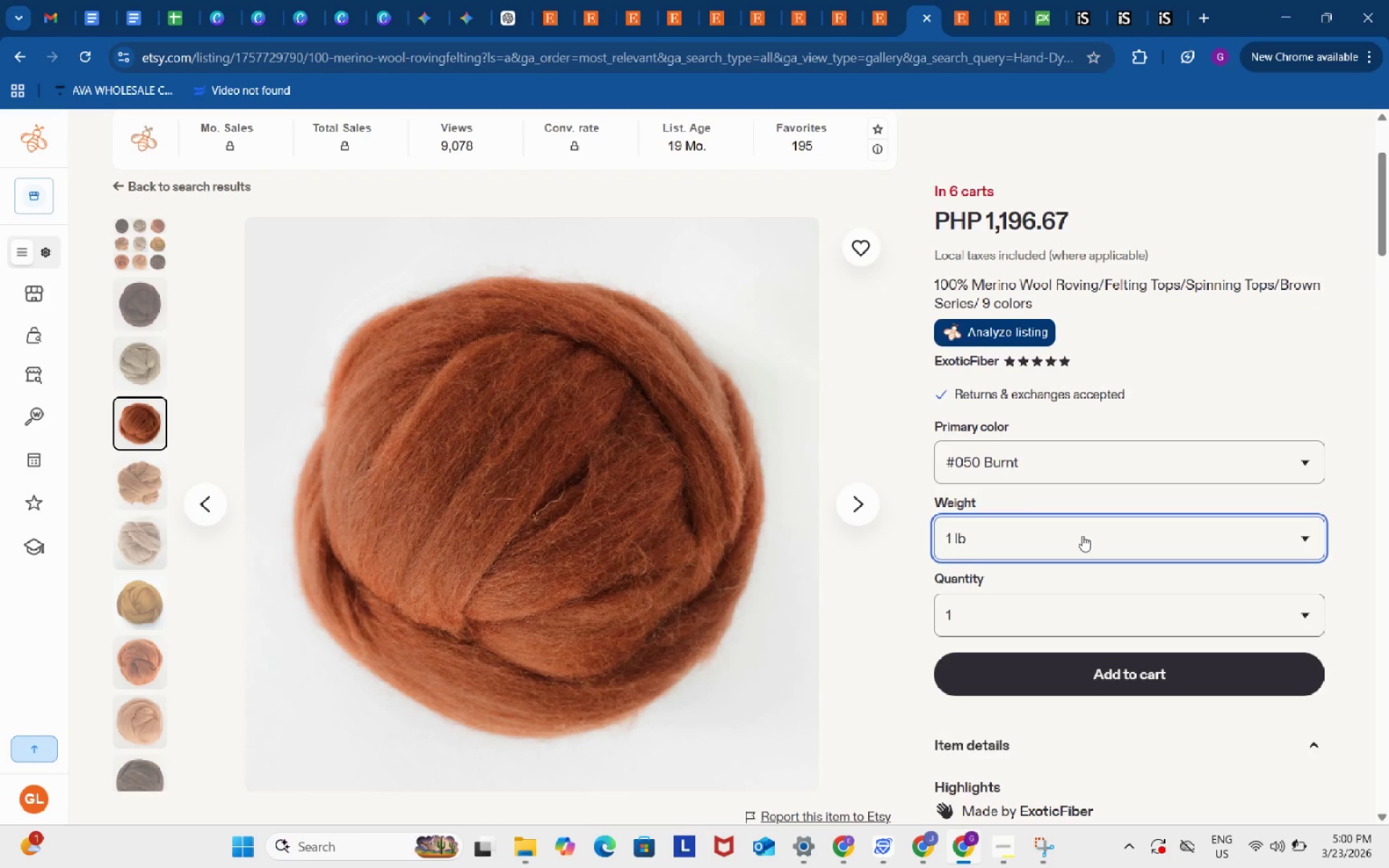 
scroll: coordinate [1082, 535], scroll_direction: down, amount: 2.0
 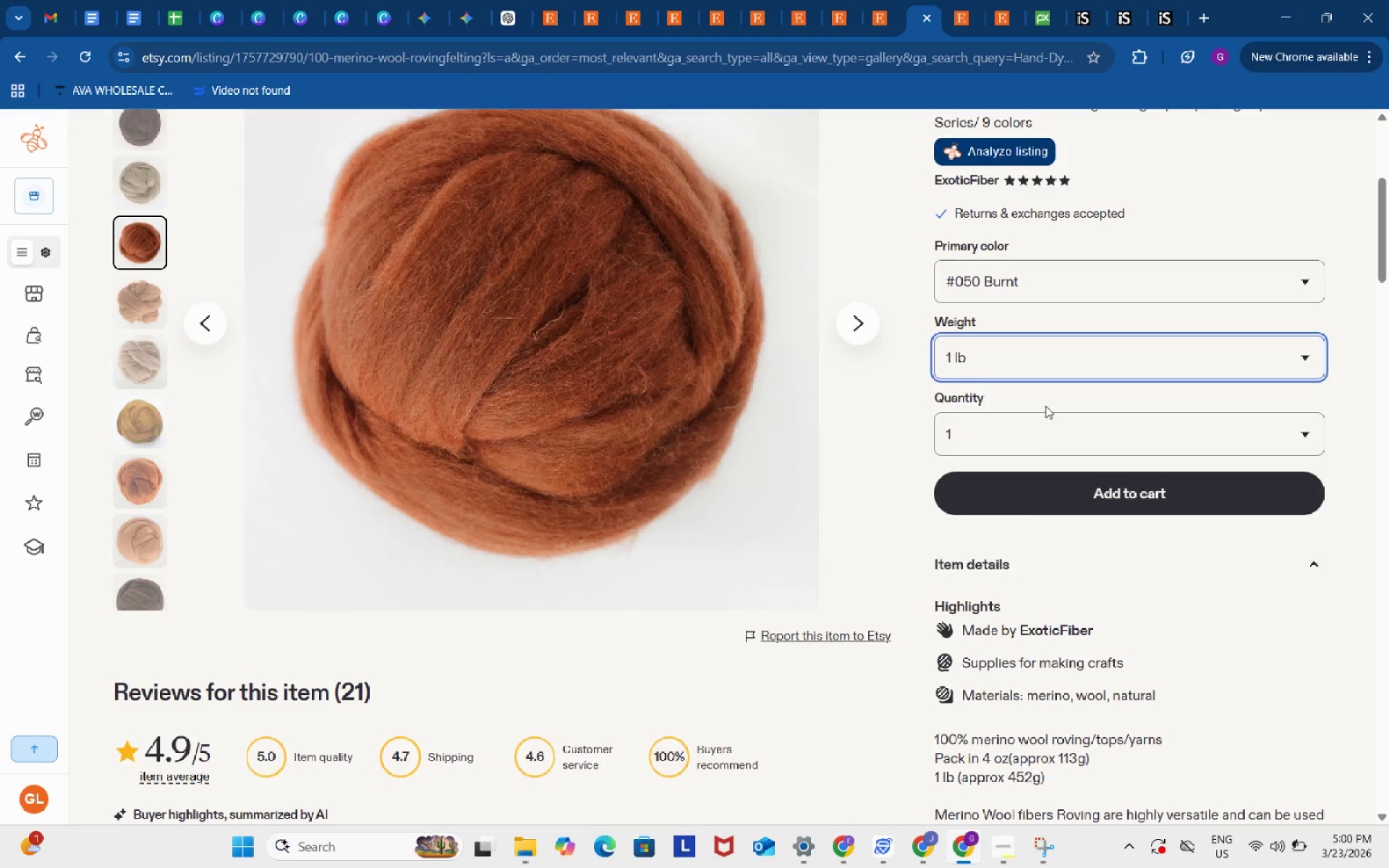 
scroll: coordinate [1045, 406], scroll_direction: up, amount: 1.0
 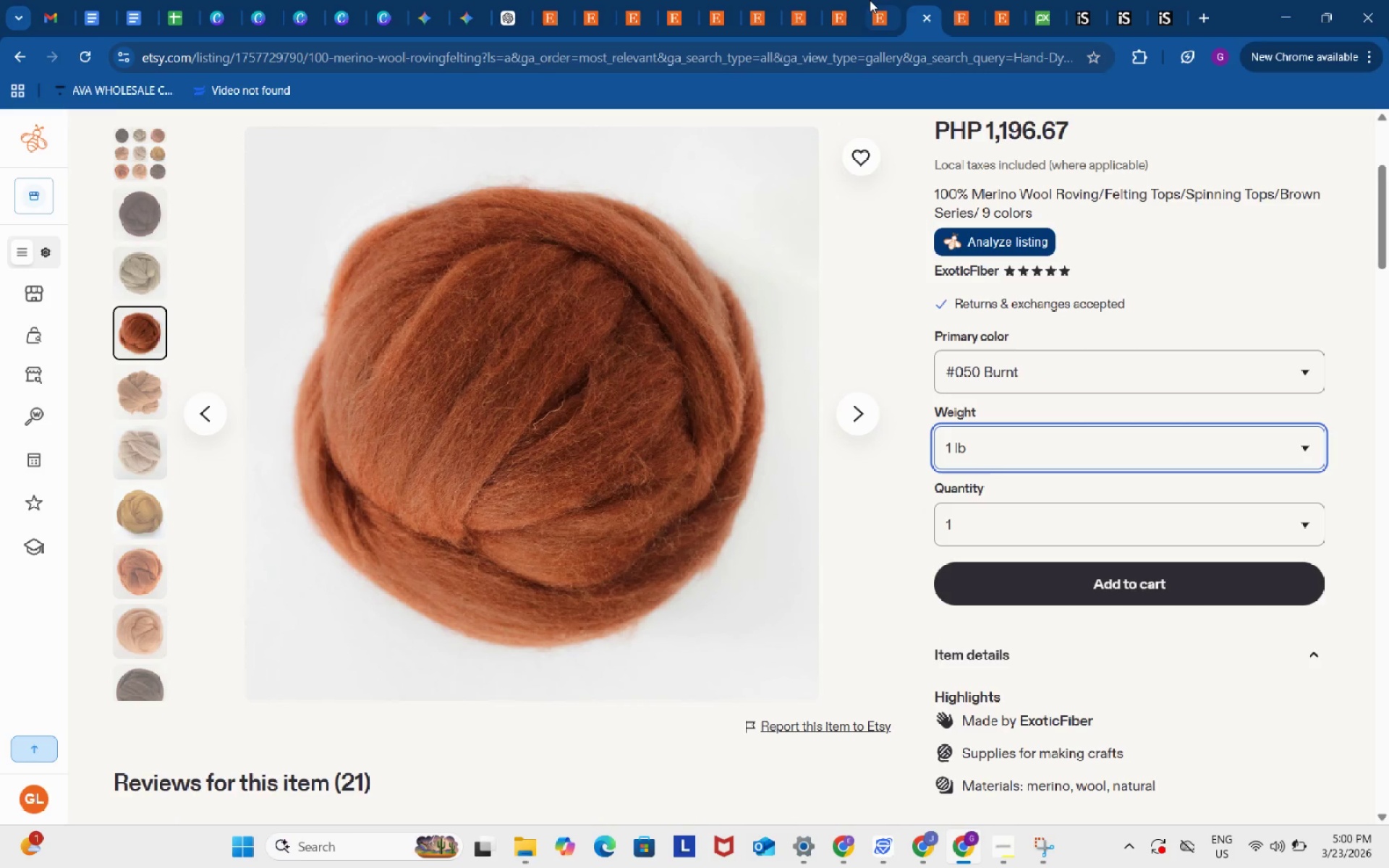 
left_click([870, 0])
 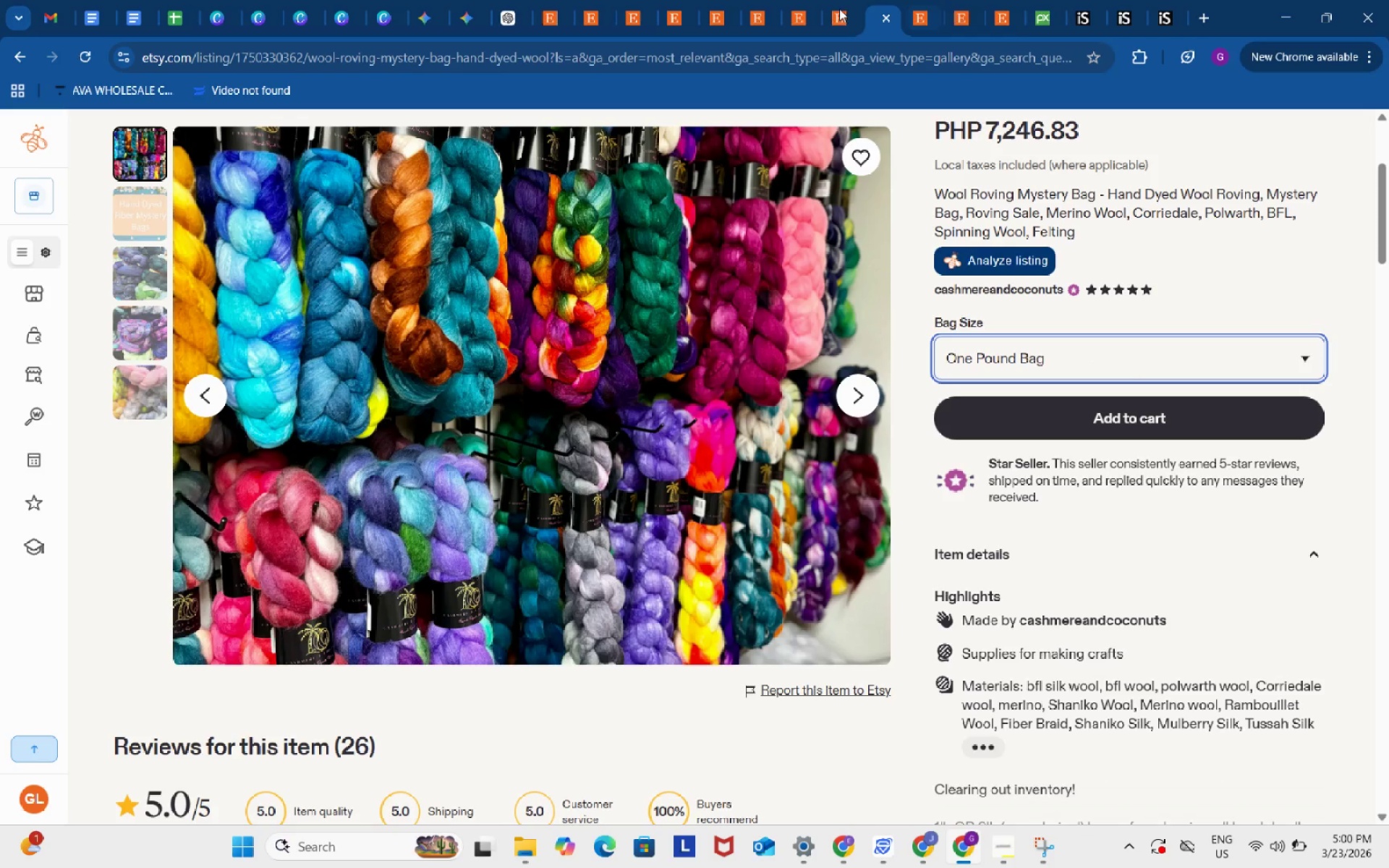 
left_click([844, 1])
 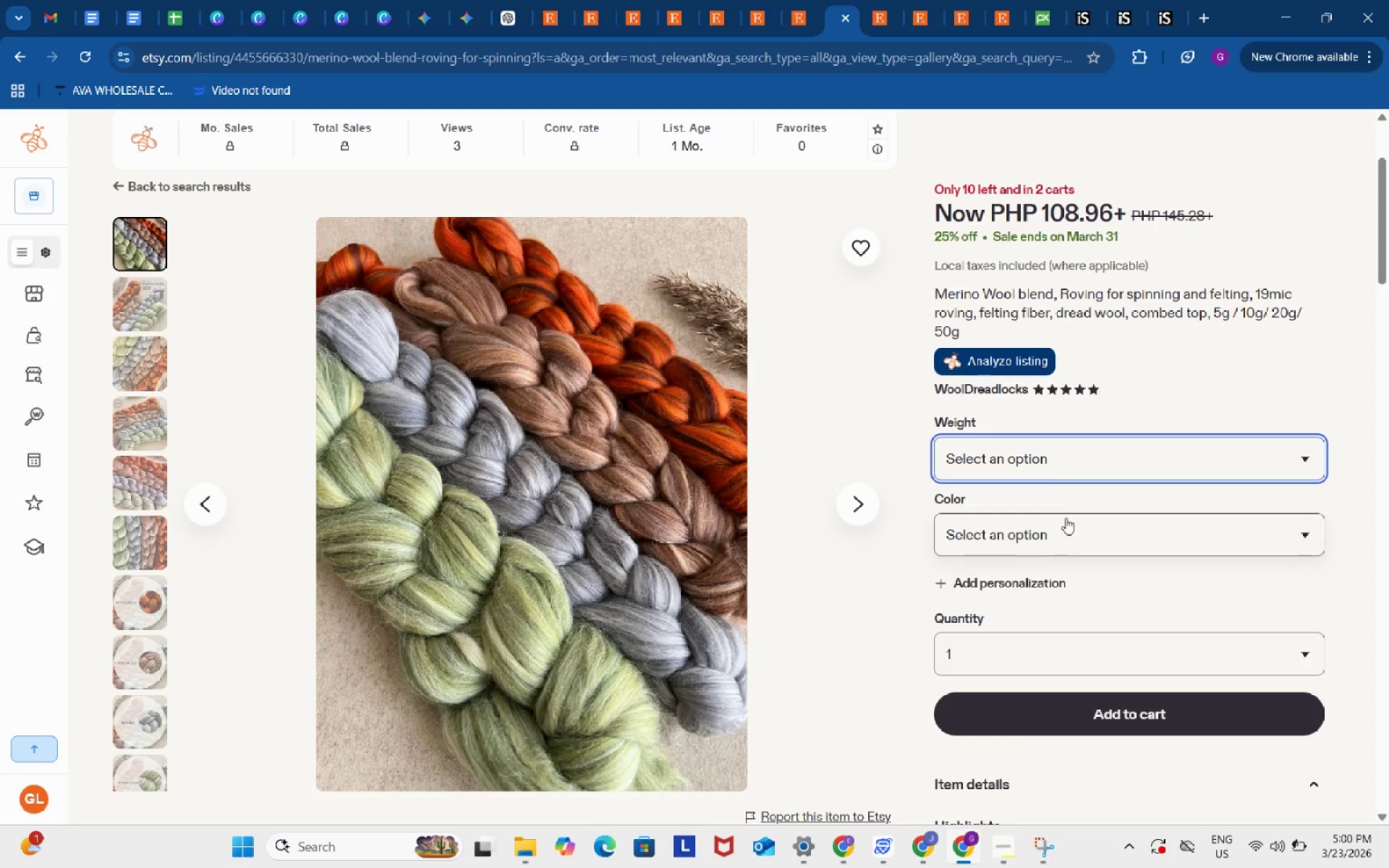 
left_click([1061, 459])
 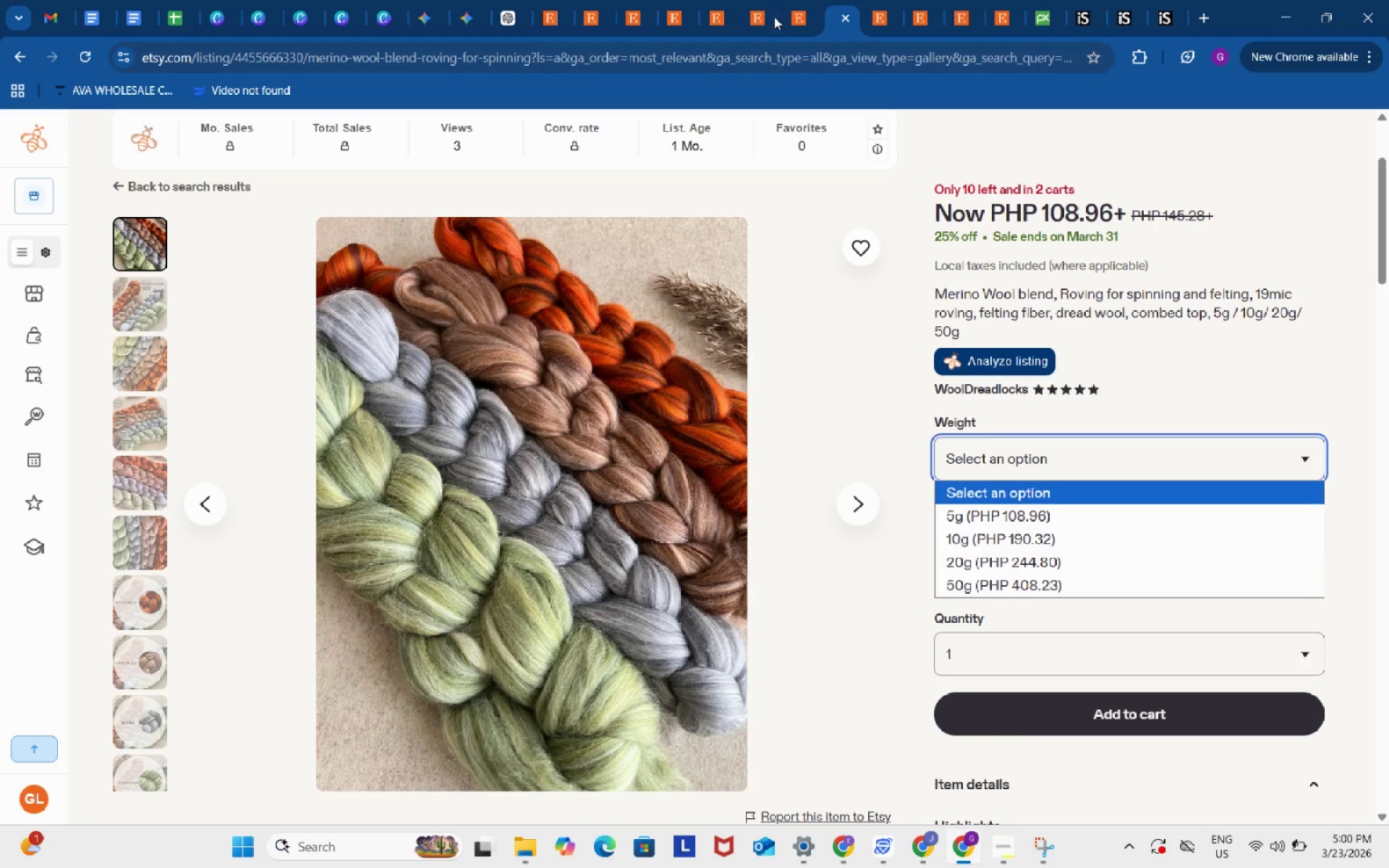 
left_click([799, 3])
 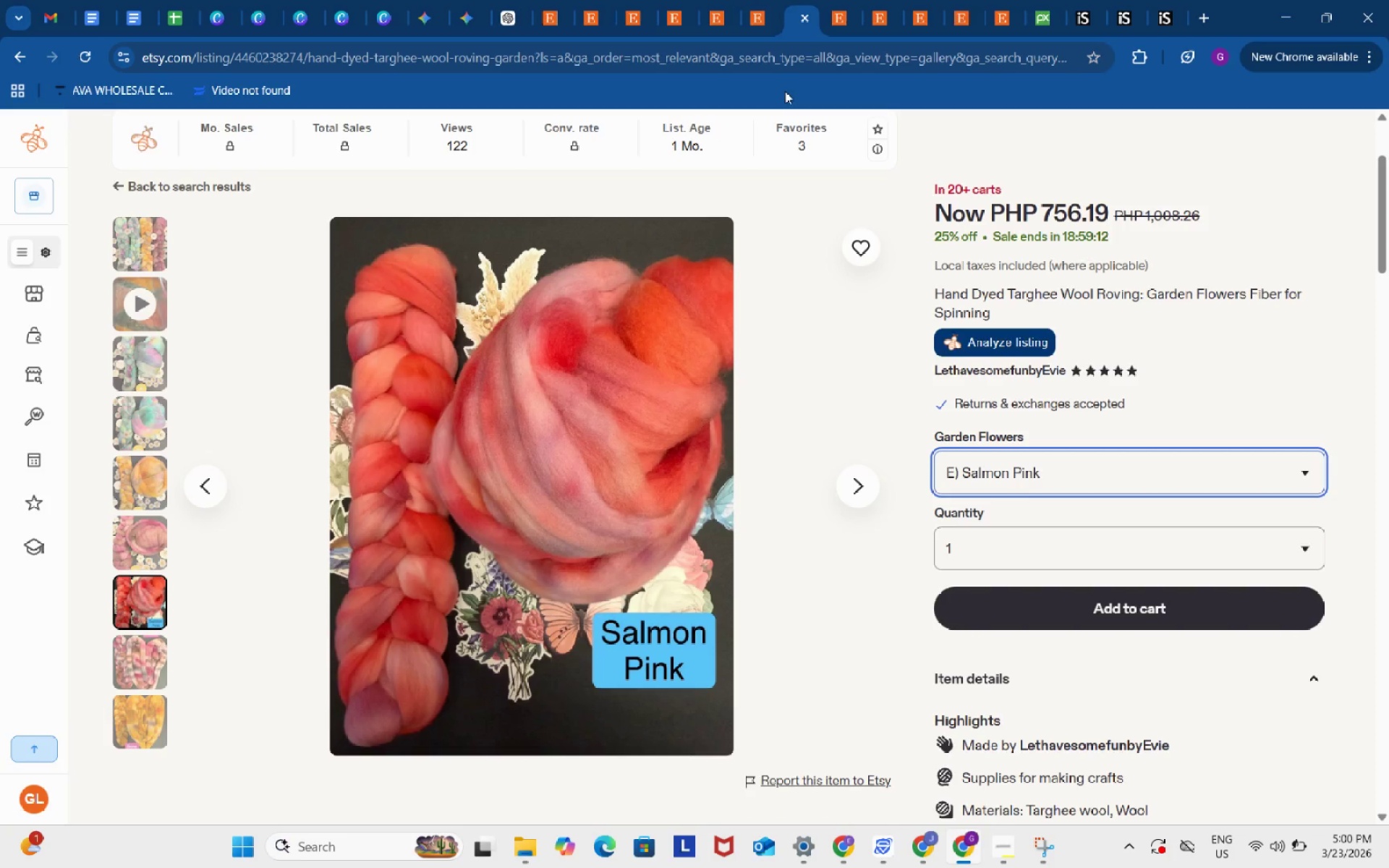 
left_click([745, 0])
 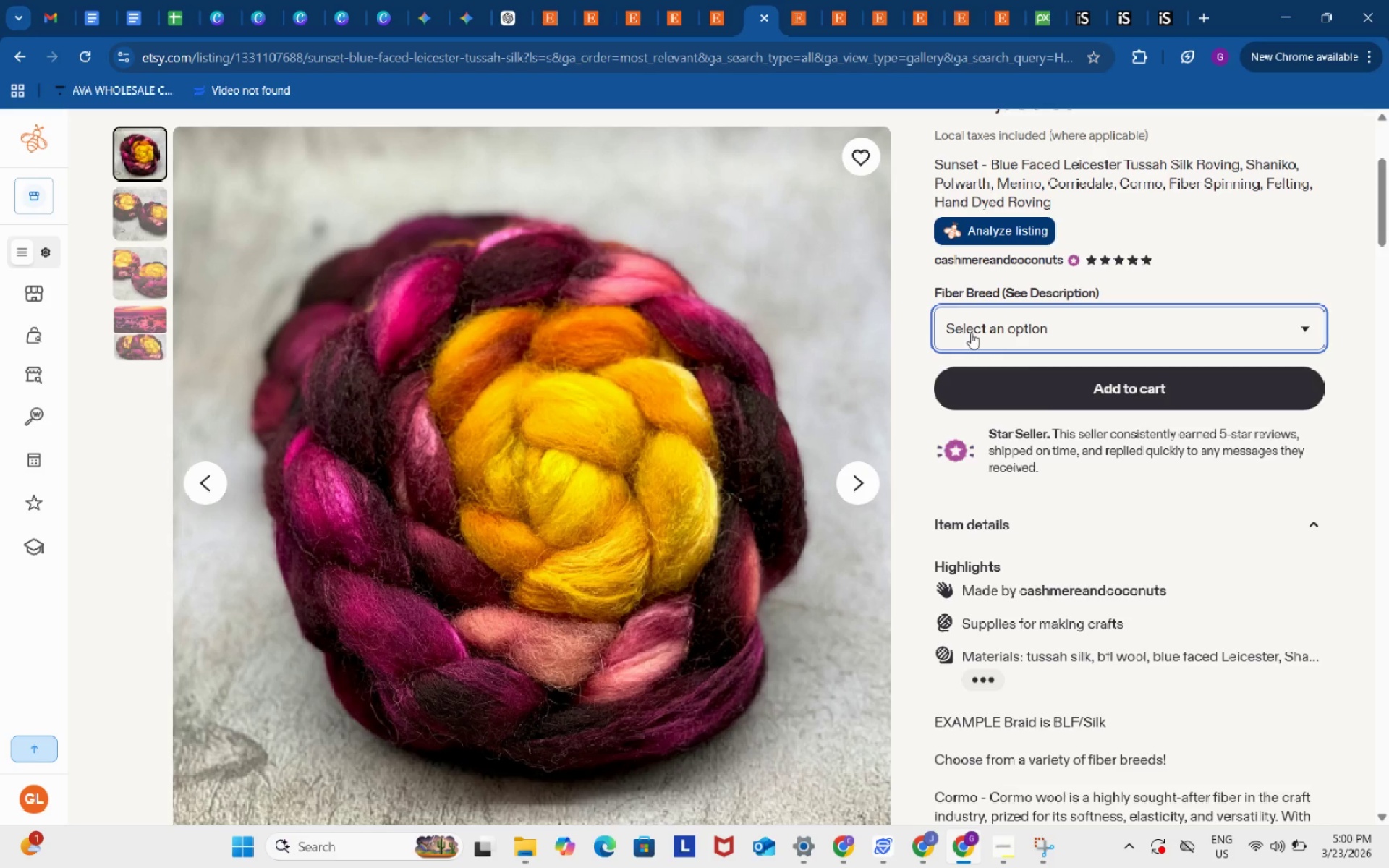 
left_click([972, 331])
 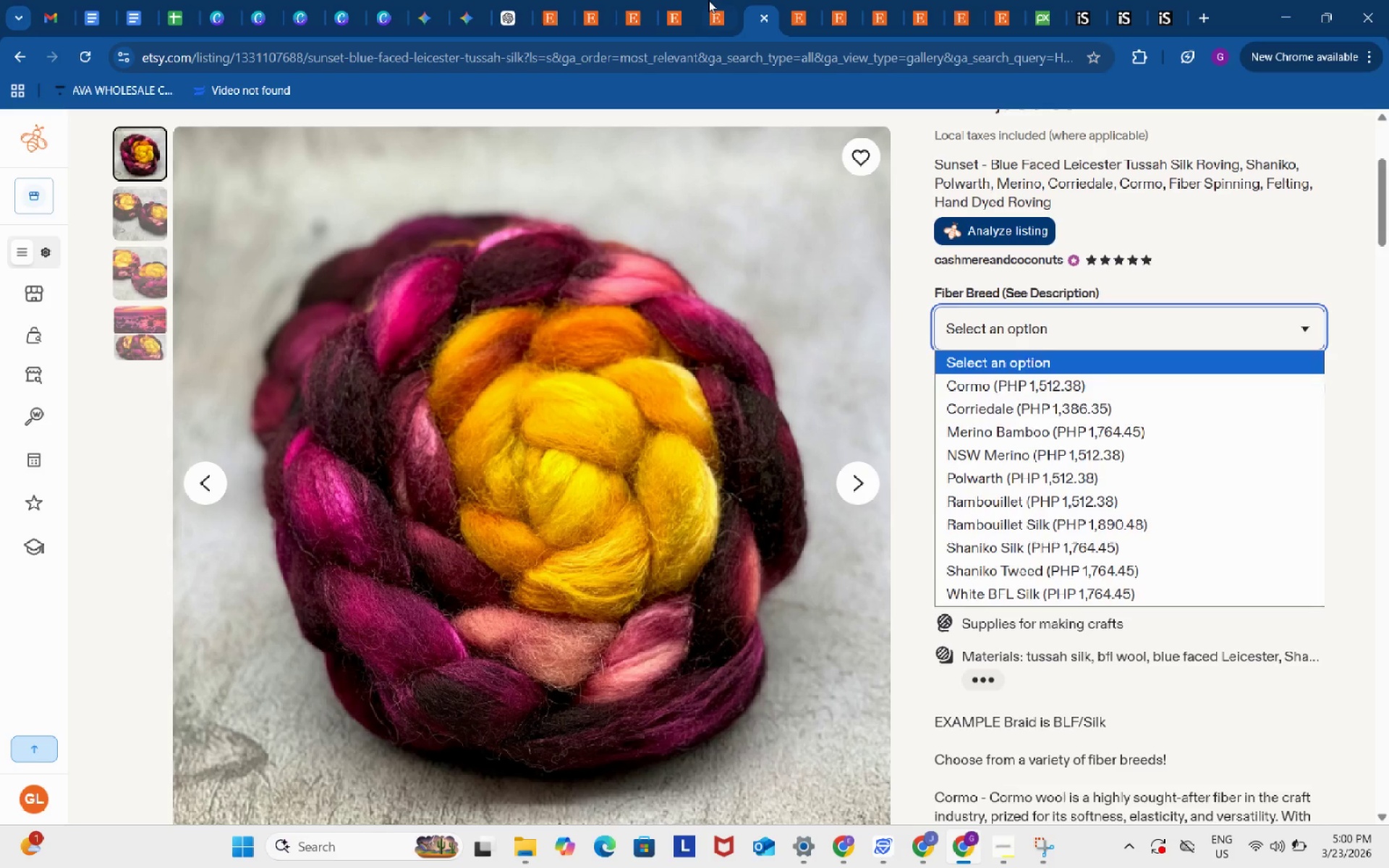 
left_click([708, 0])
 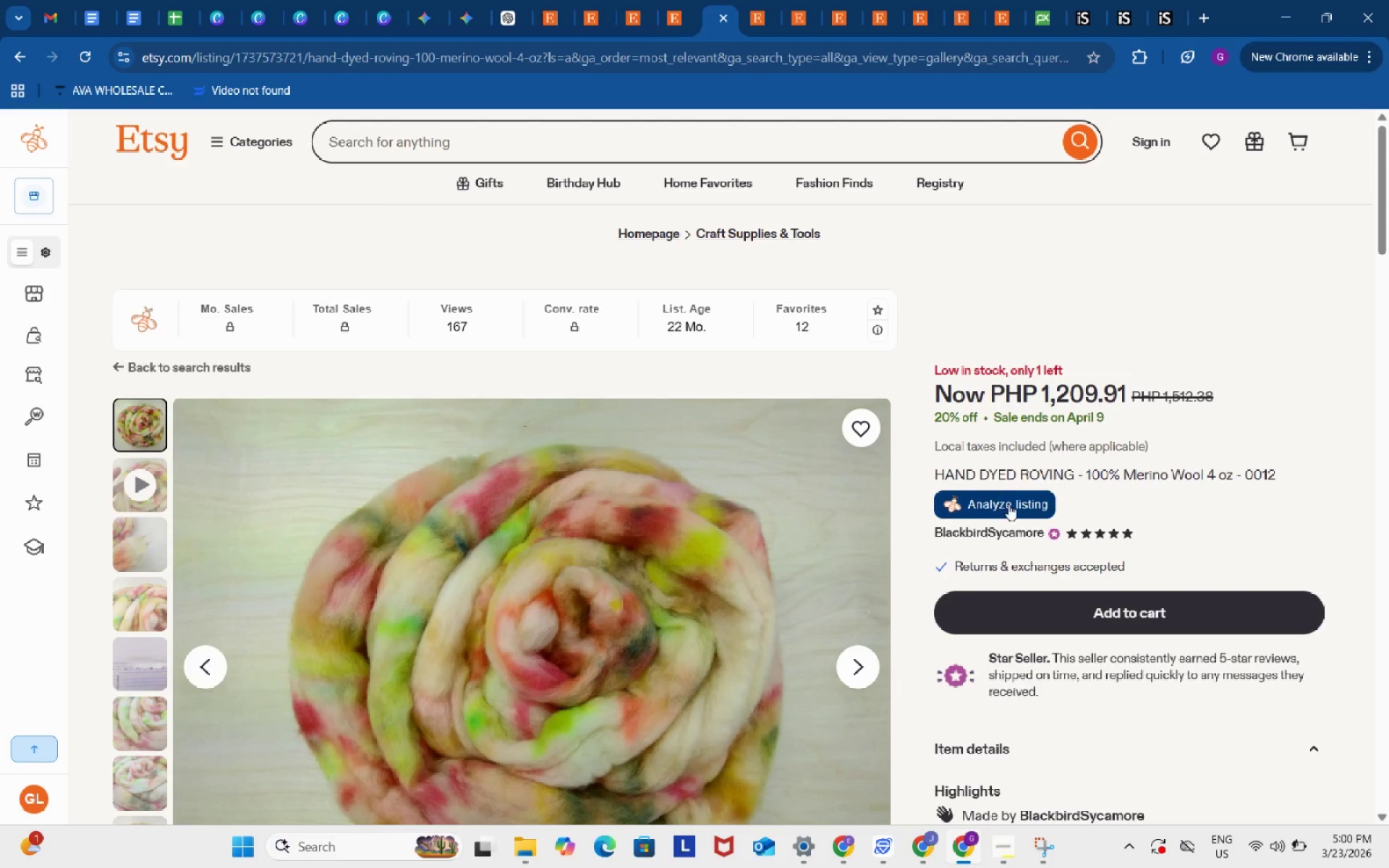 
scroll: coordinate [1008, 504], scroll_direction: down, amount: 2.0
 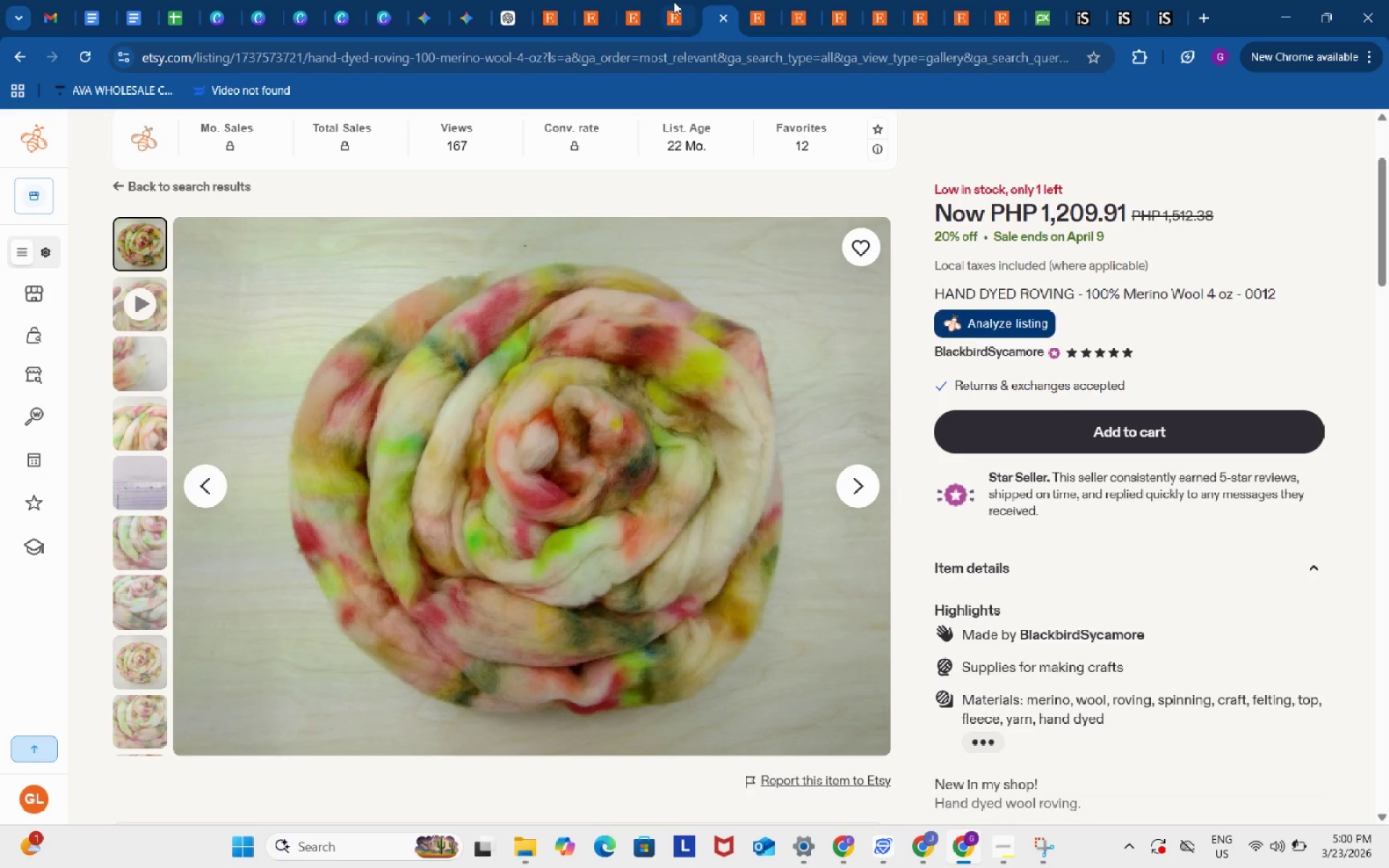 
left_click([674, 1])
 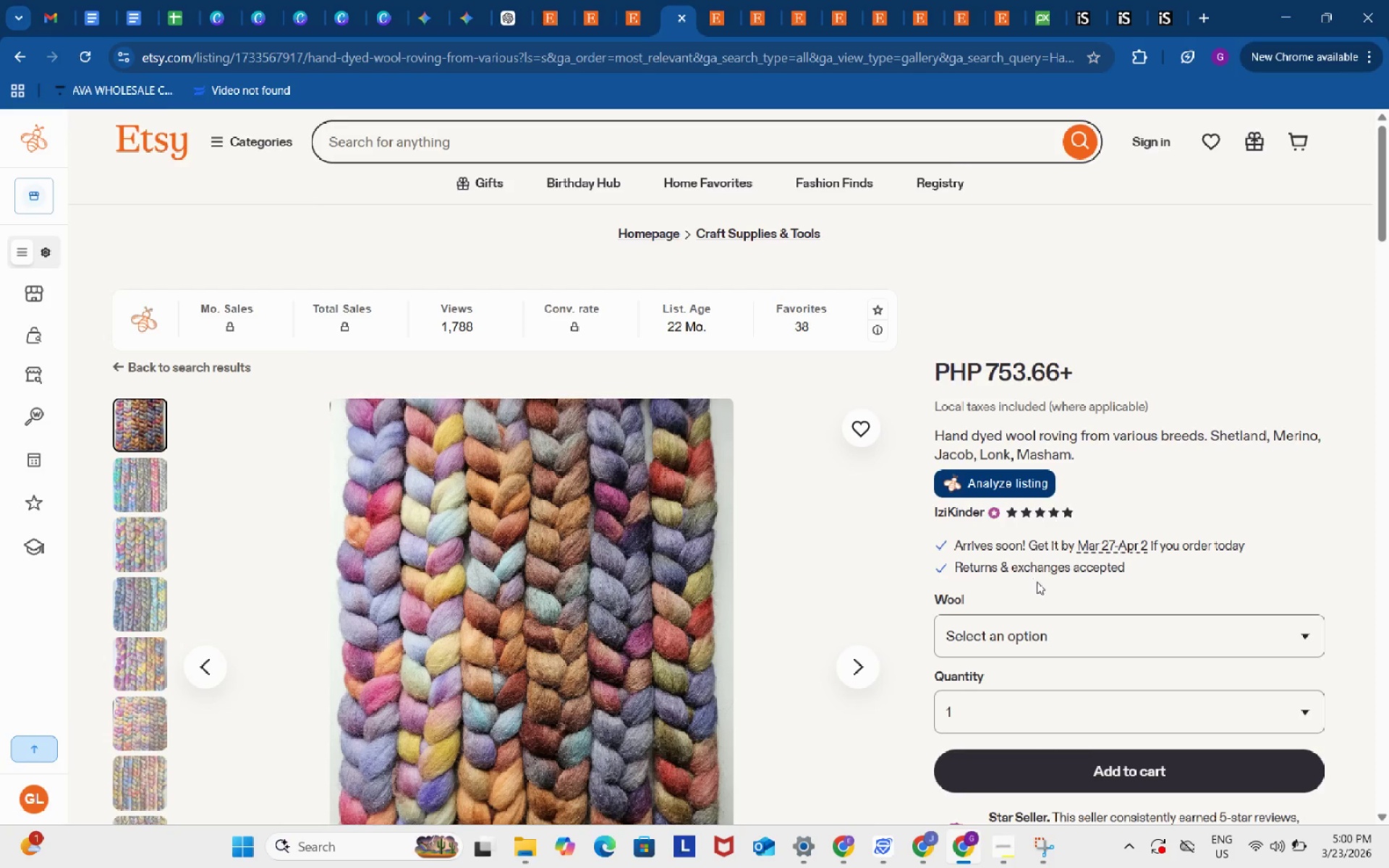 
scroll: coordinate [1037, 582], scroll_direction: down, amount: 2.0
 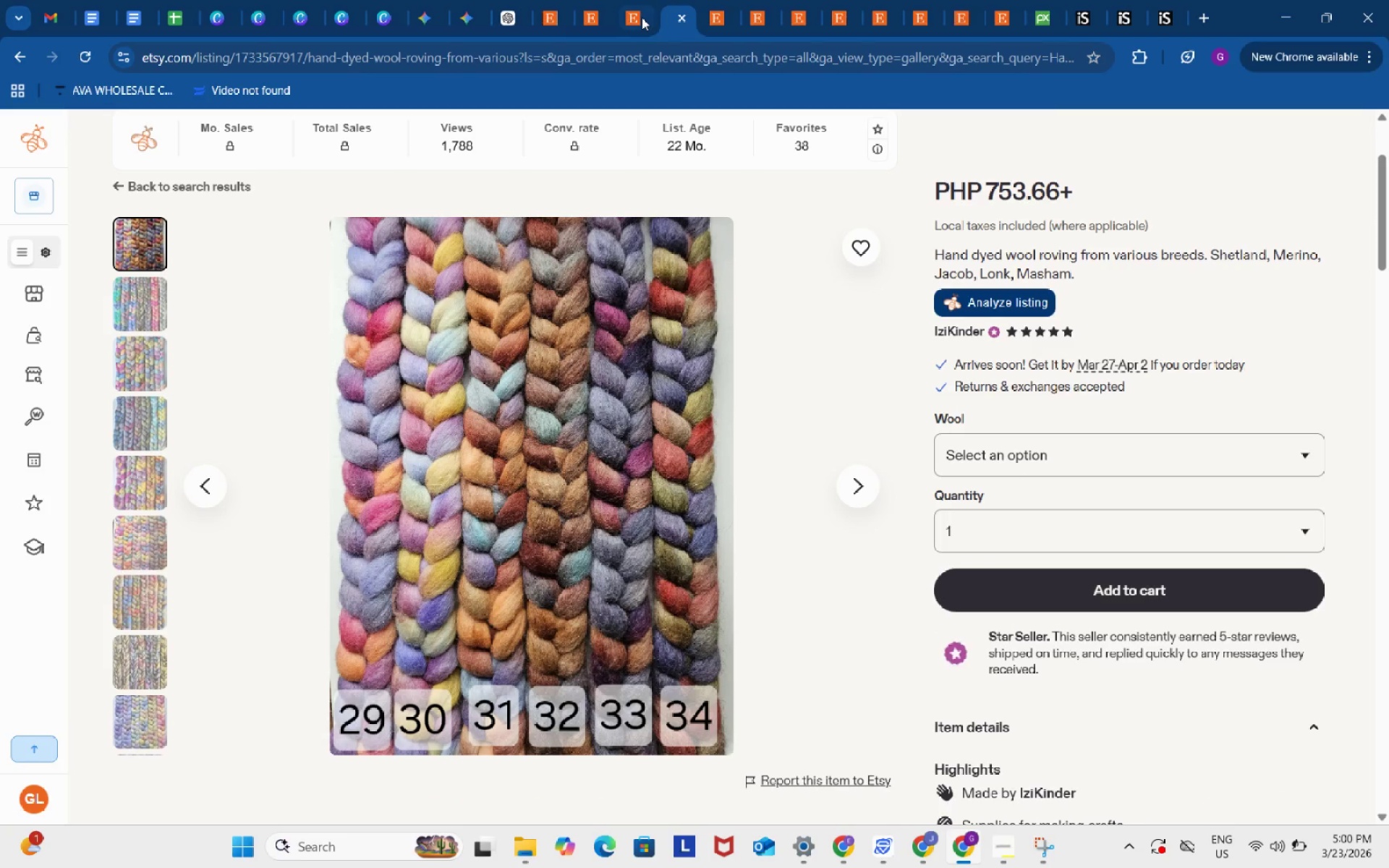 
left_click([641, 17])
 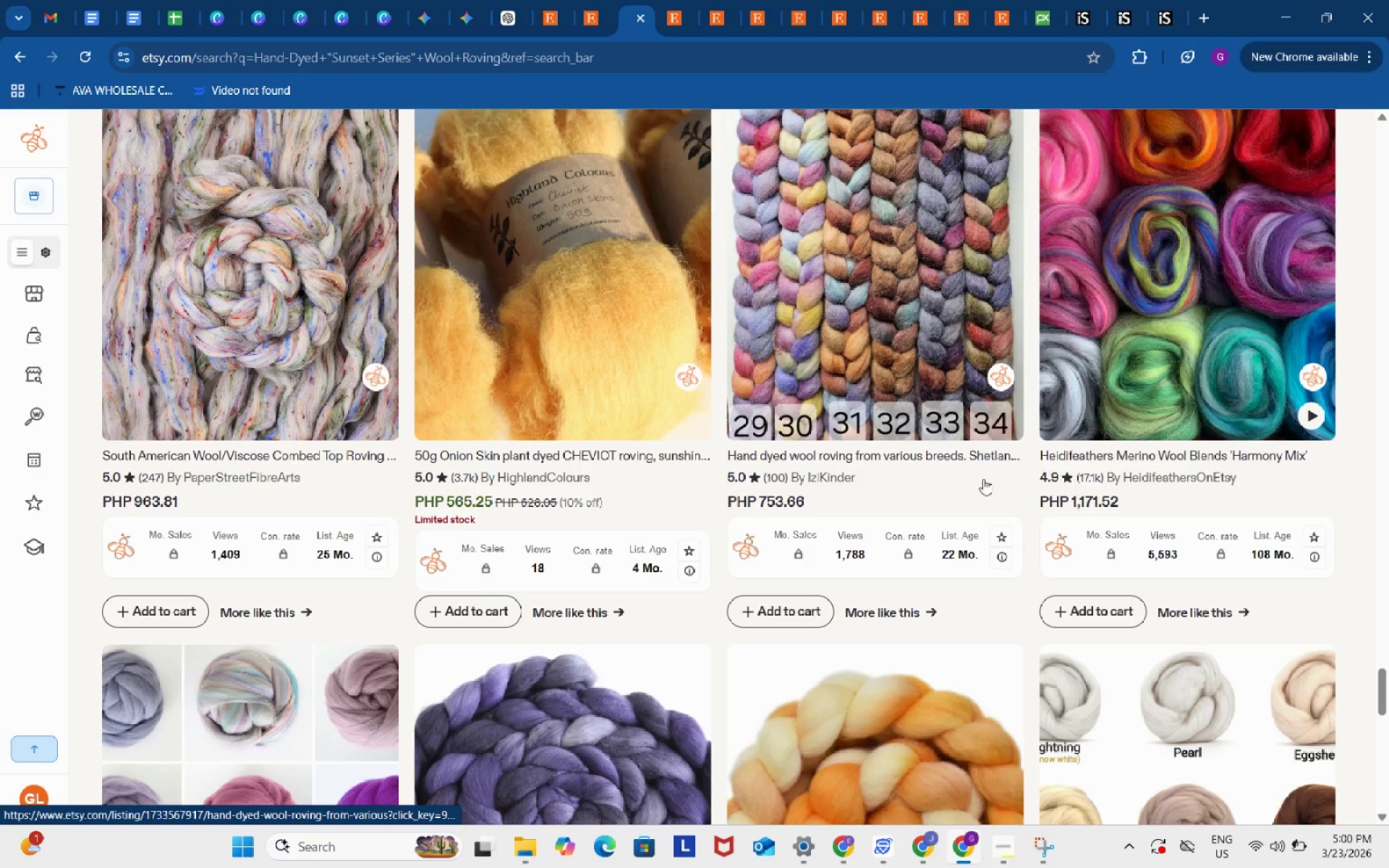 
scroll: coordinate [983, 494], scroll_direction: down, amount: 3.0
 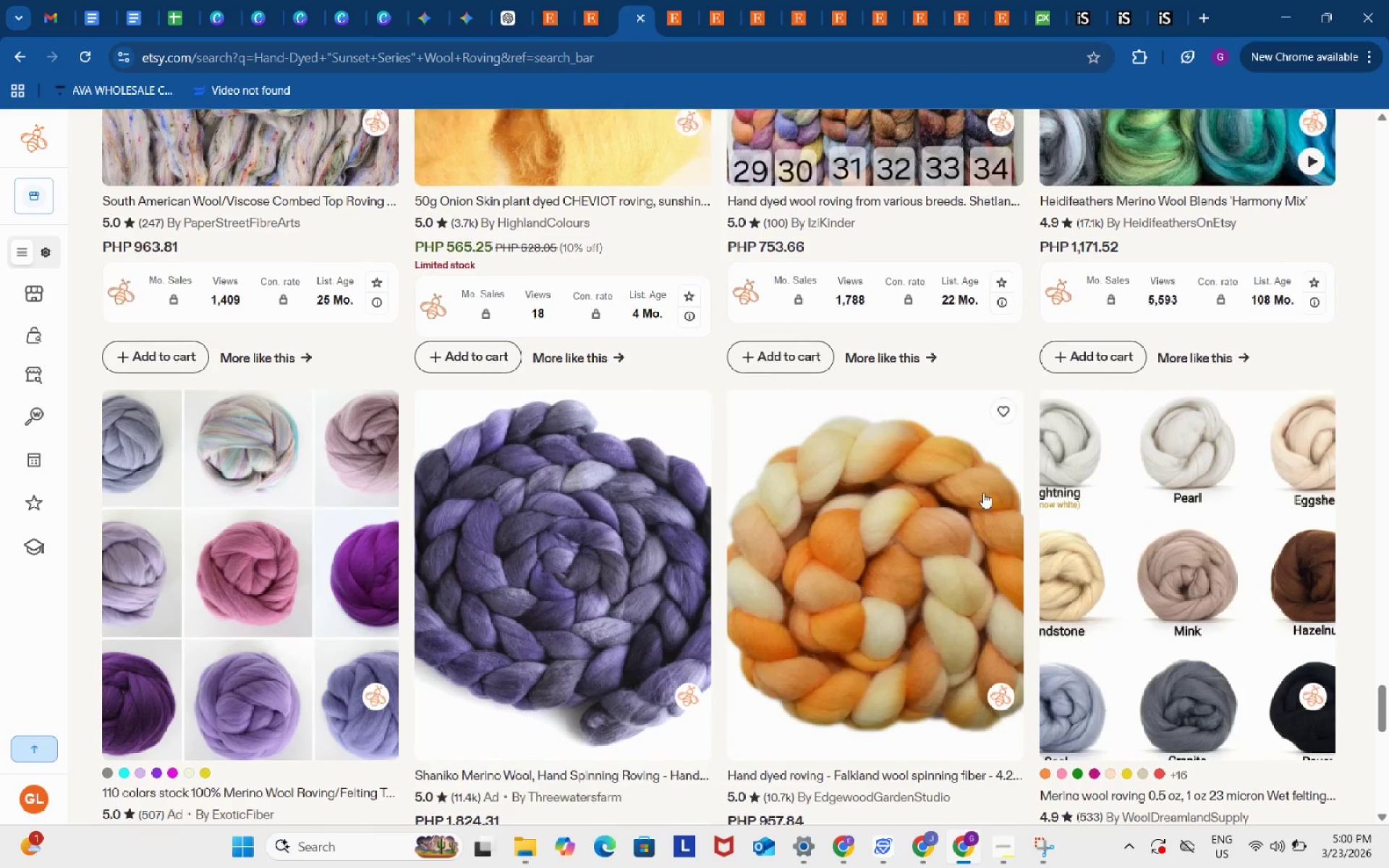 
scroll: coordinate [983, 493], scroll_direction: up, amount: 7.0
 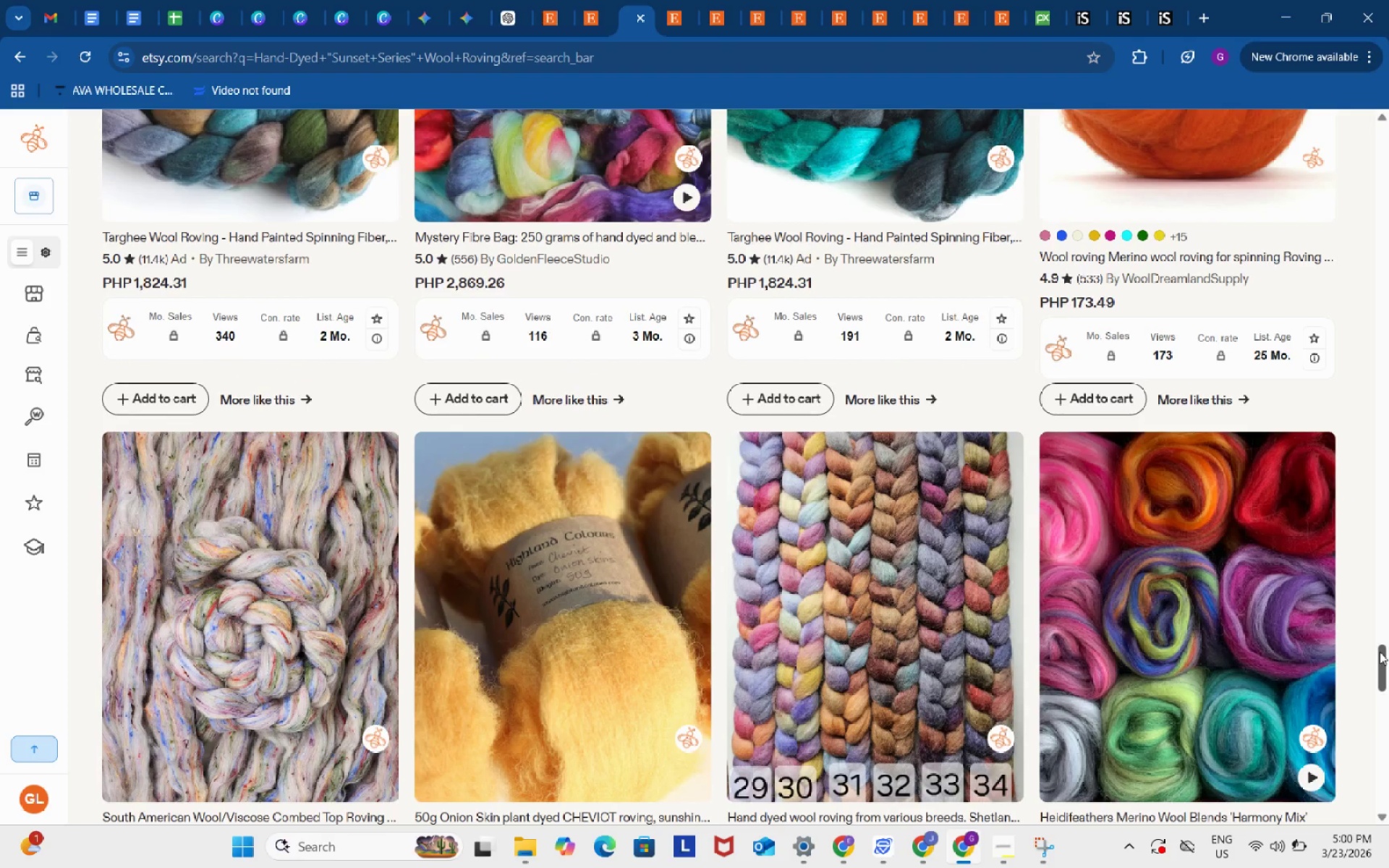 
left_click_drag(start_coordinate=[1380, 652], to_coordinate=[1349, 136])
 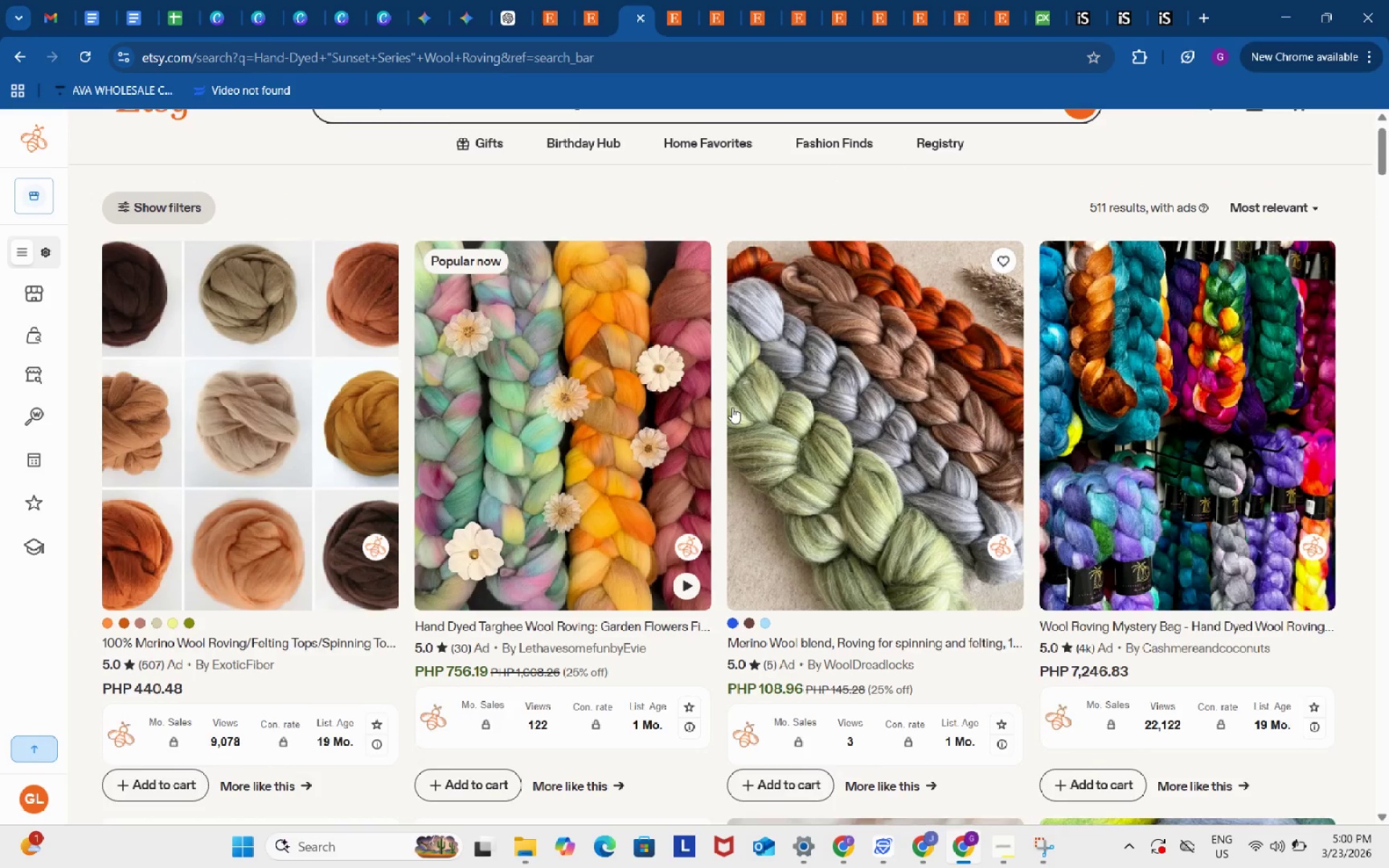 
scroll: coordinate [717, 395], scroll_direction: up, amount: 4.0
 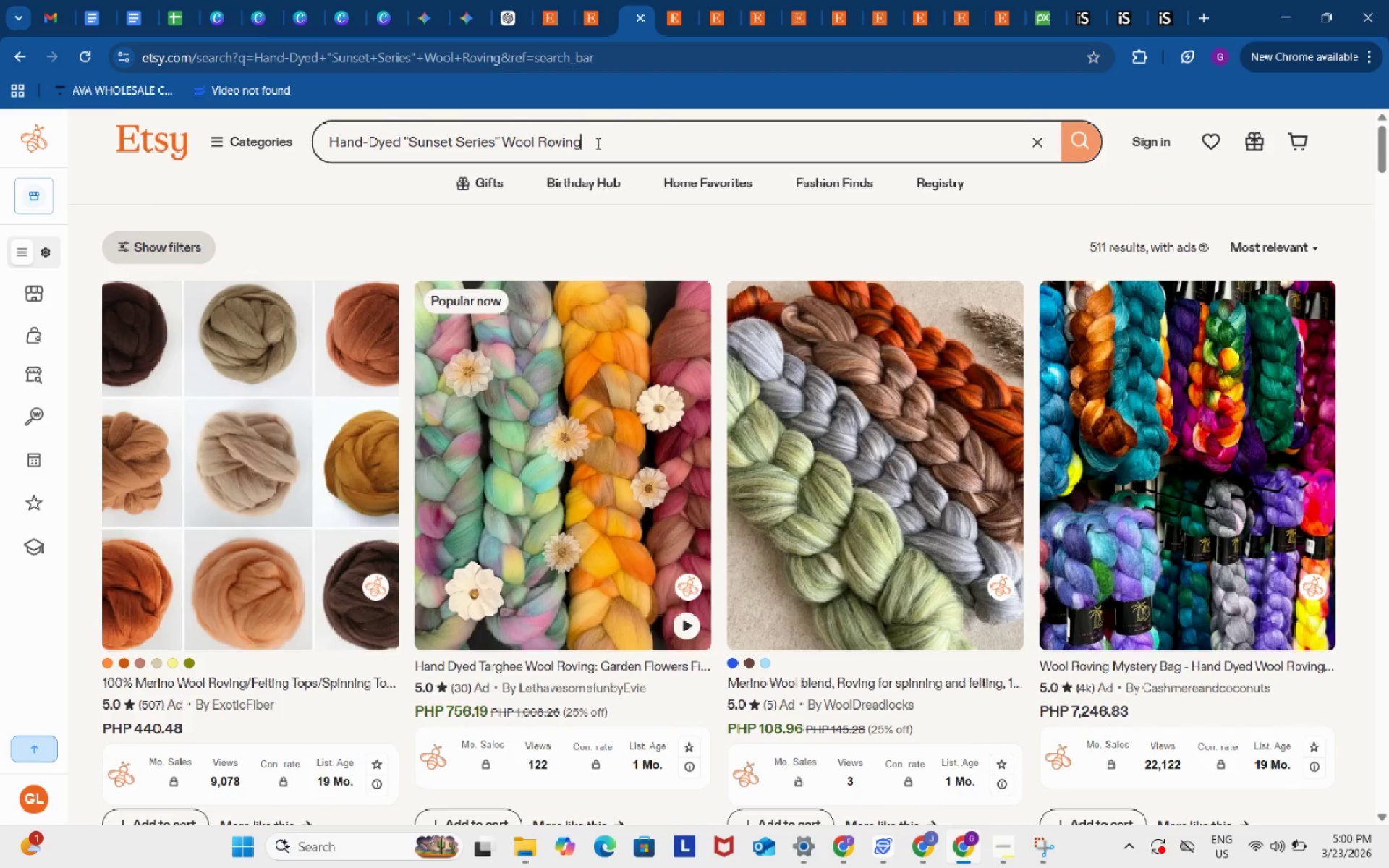 
left_click([597, 143])
 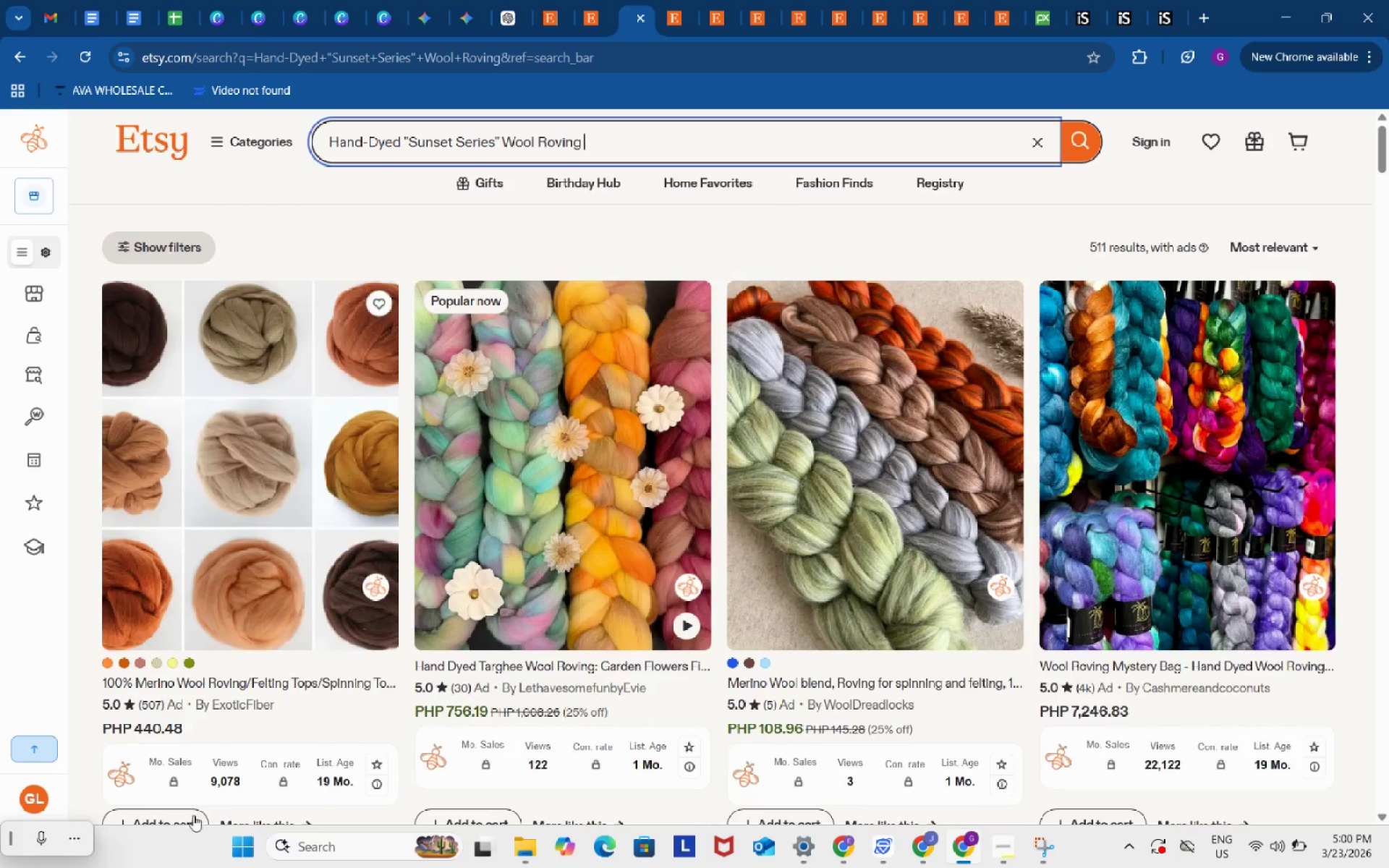 
type( i pound)
 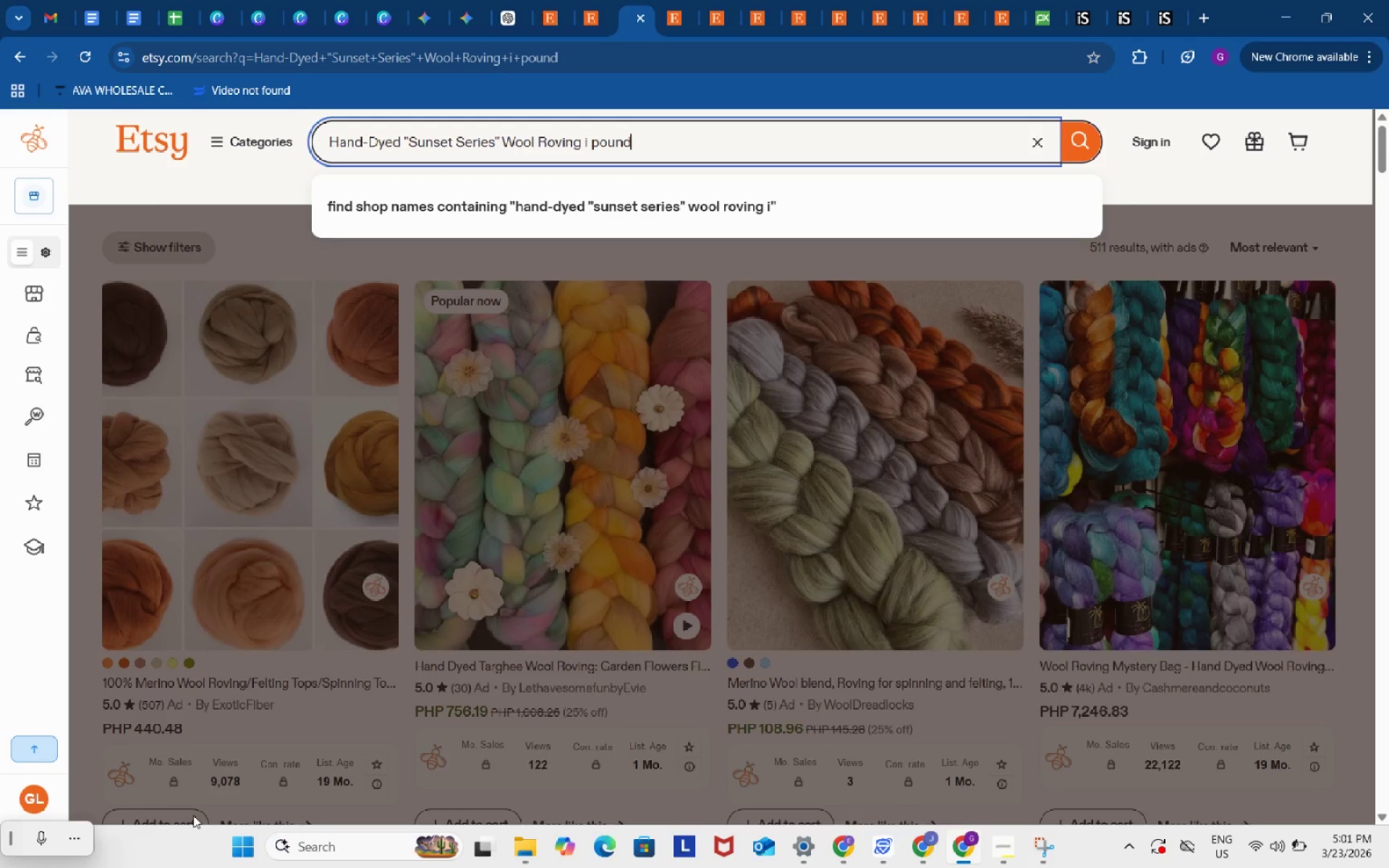 
key(Enter)
 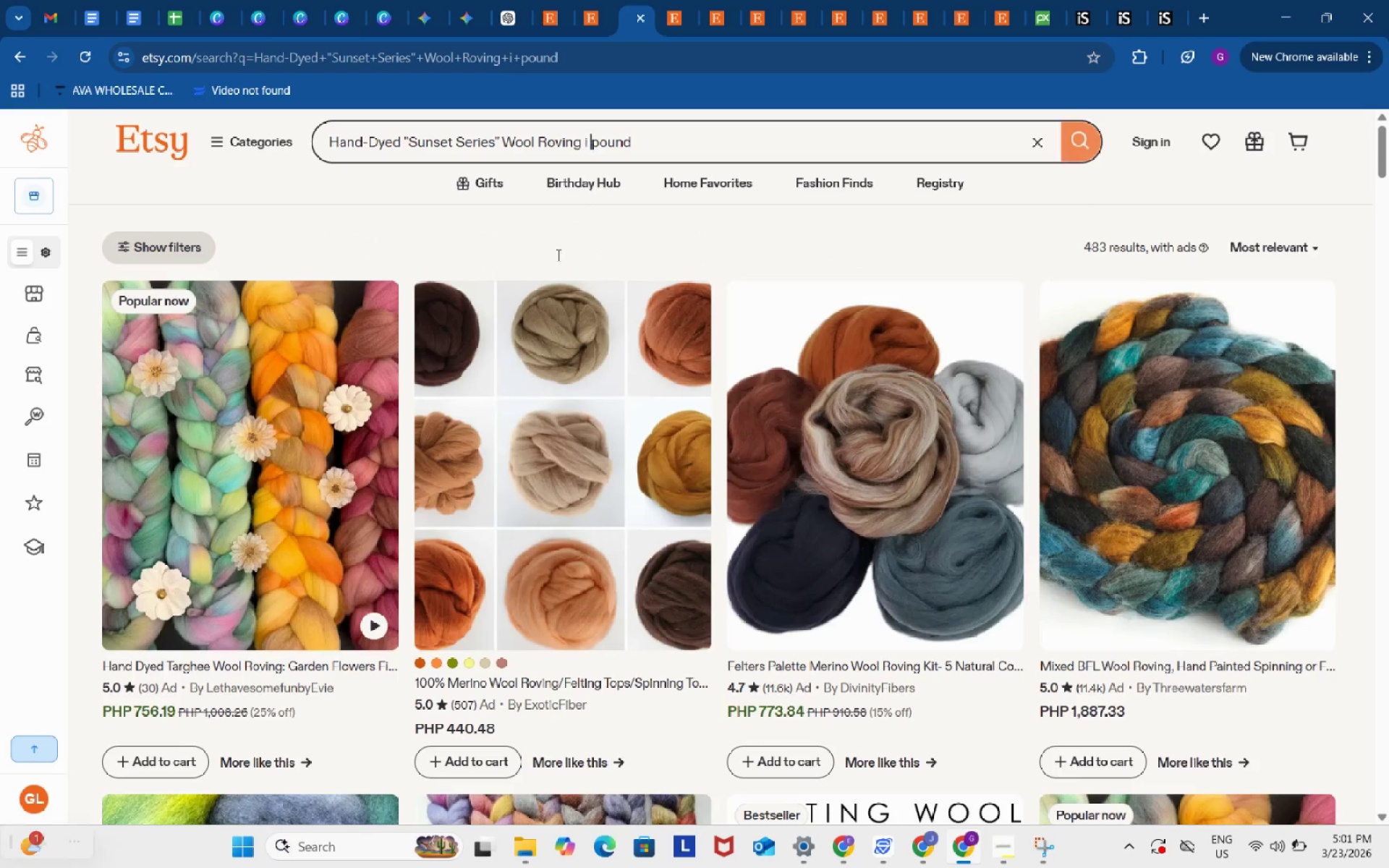 
key(Backspace)
 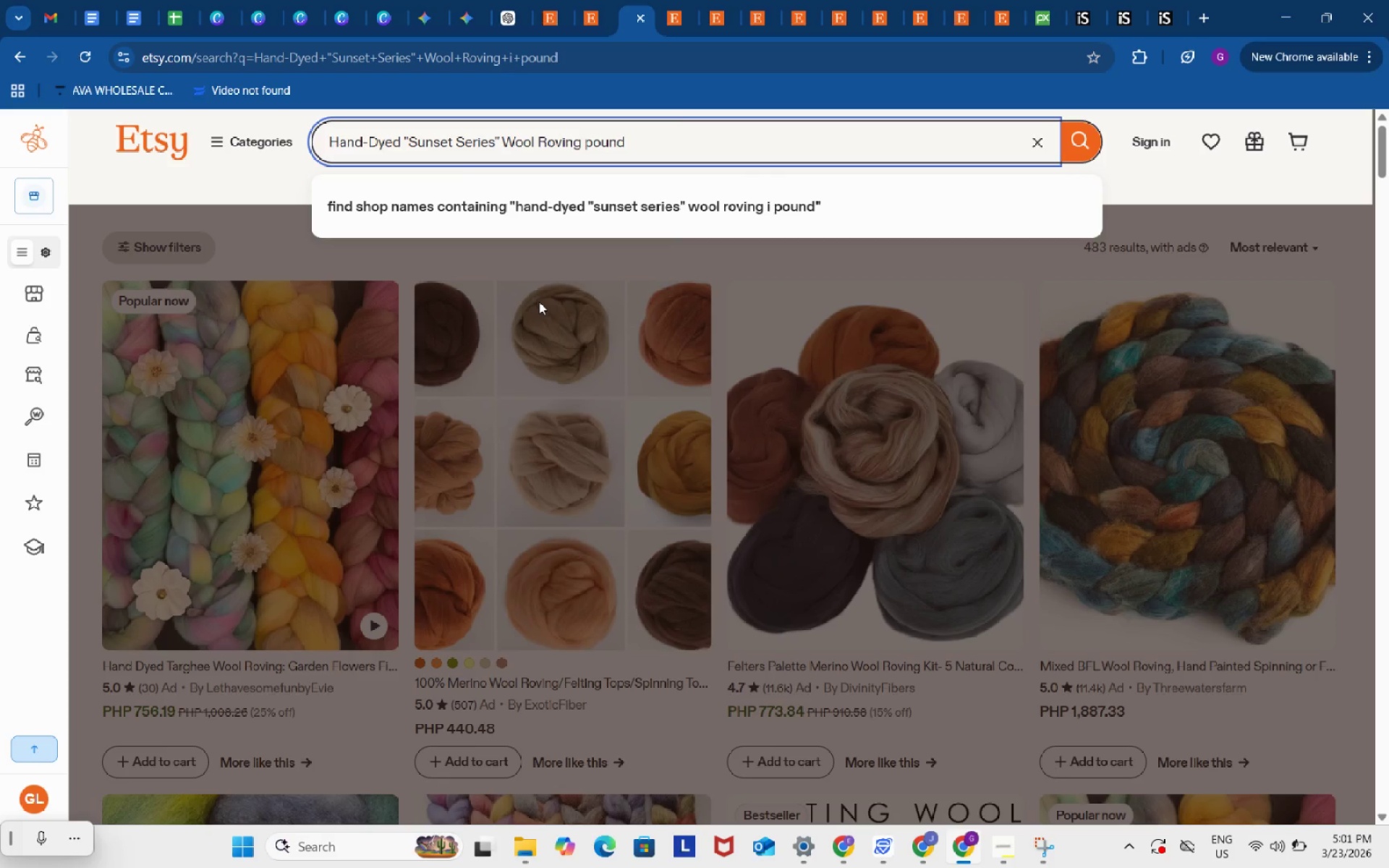 
key(Backspace)
 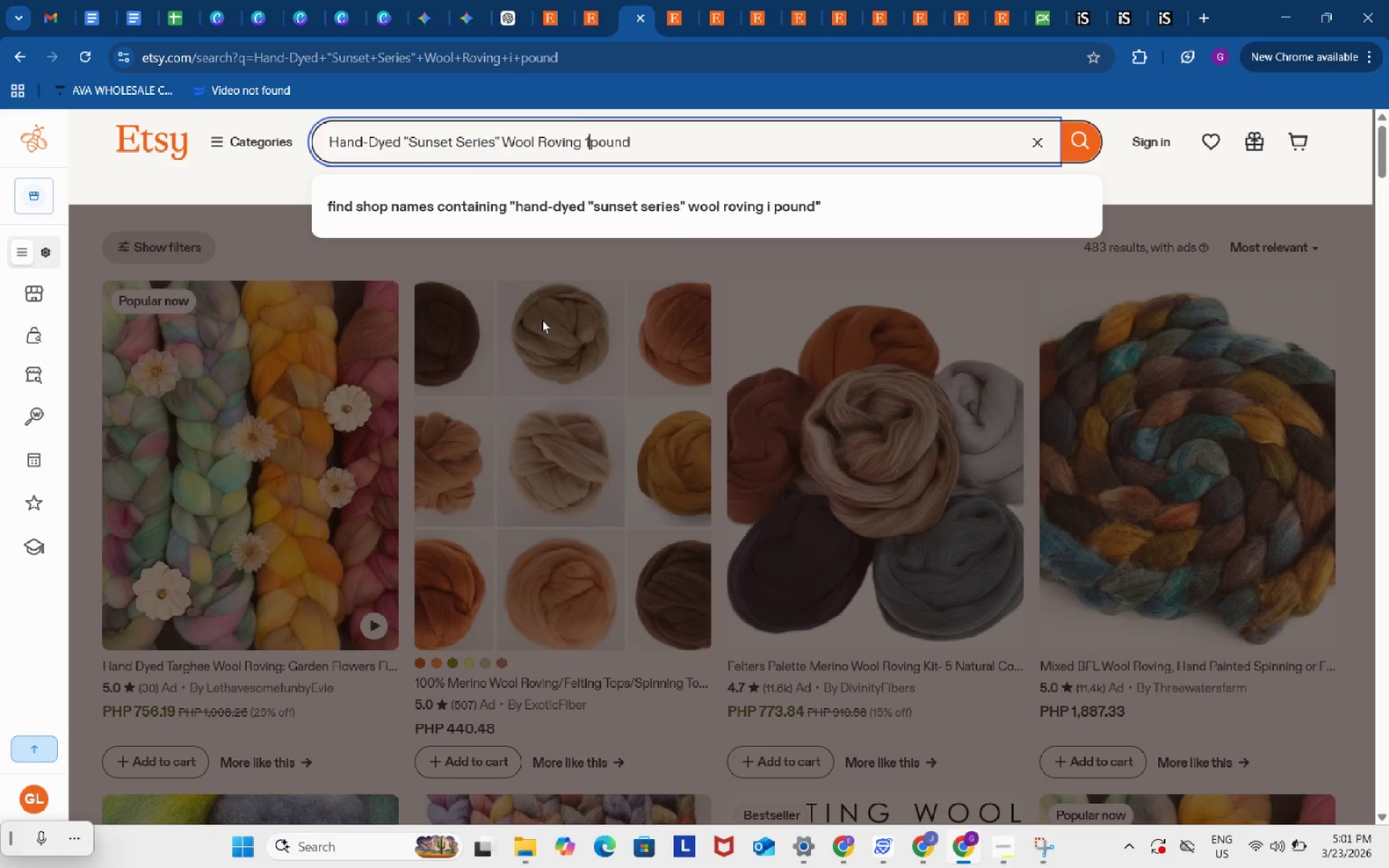 
key(Numpad1)
 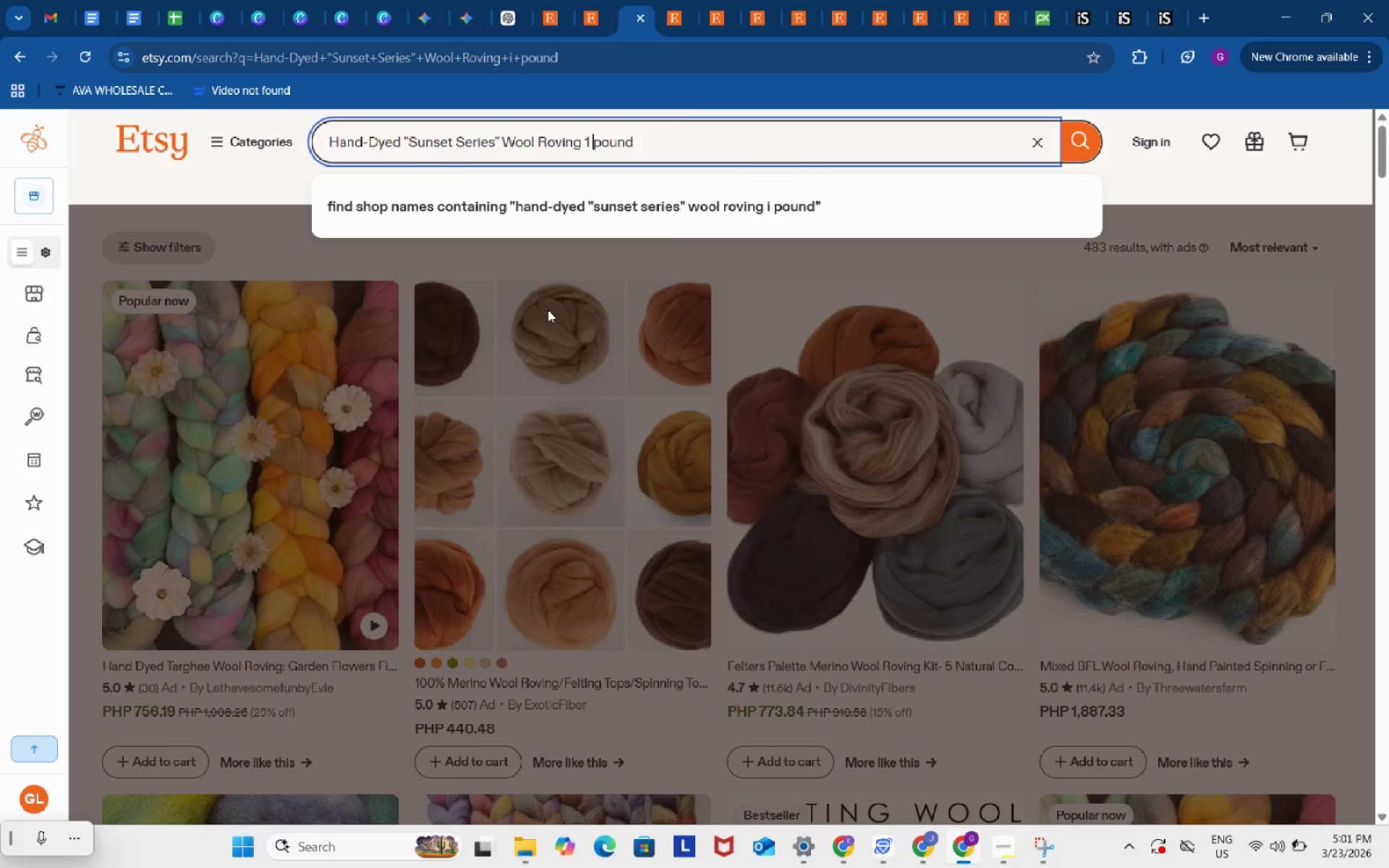 
key(Space)
 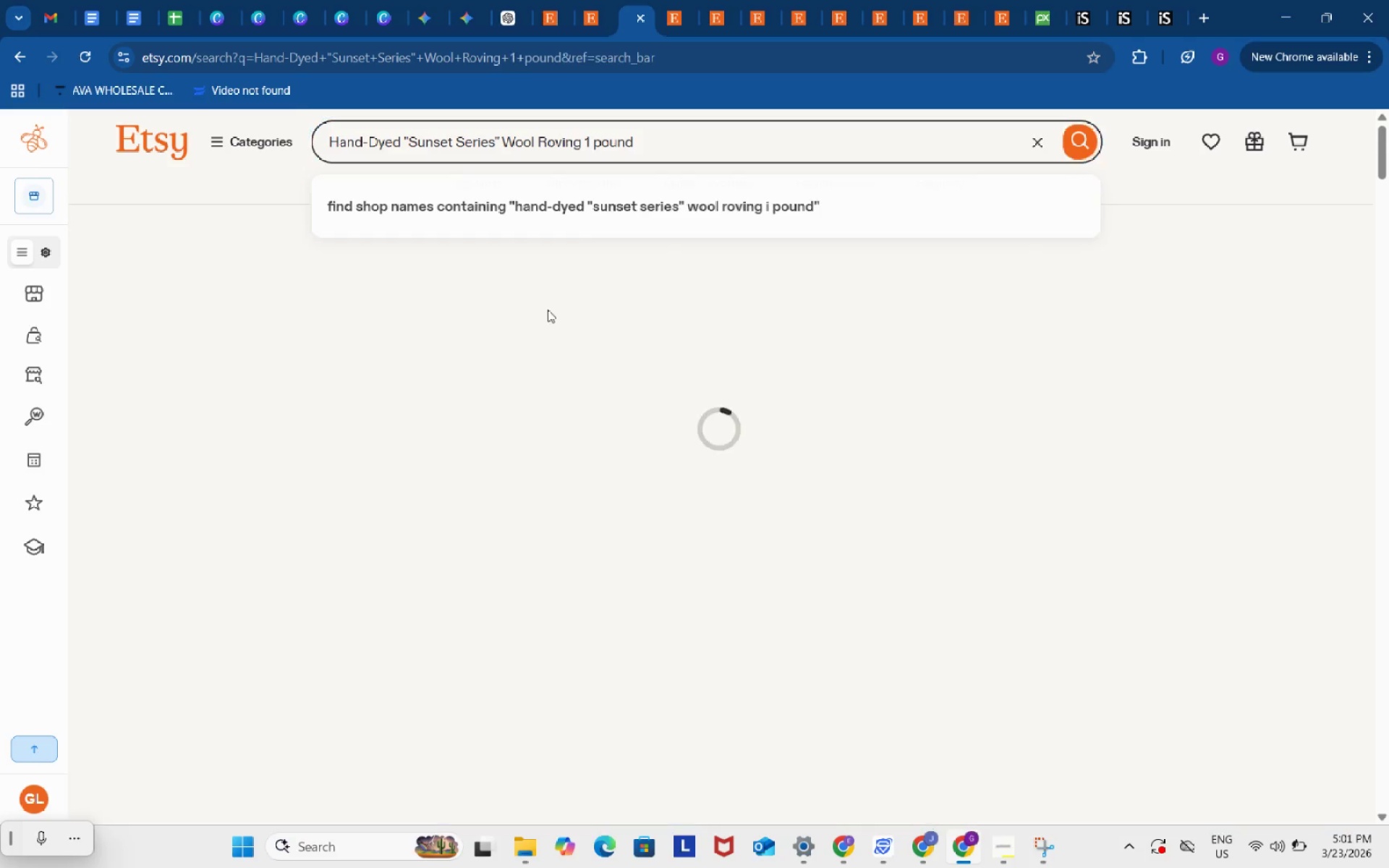 
key(Enter)
 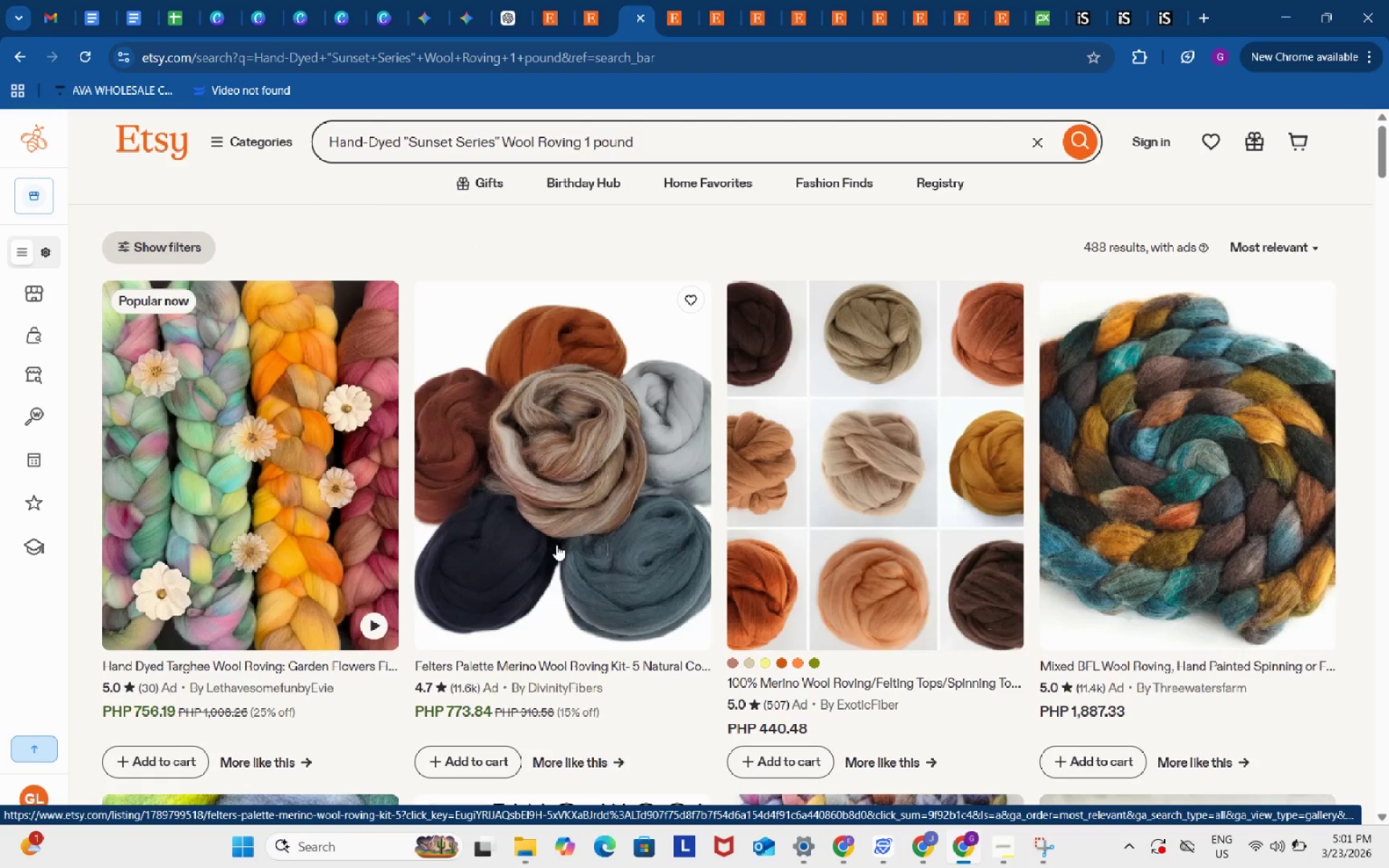 
wait(5.55)
 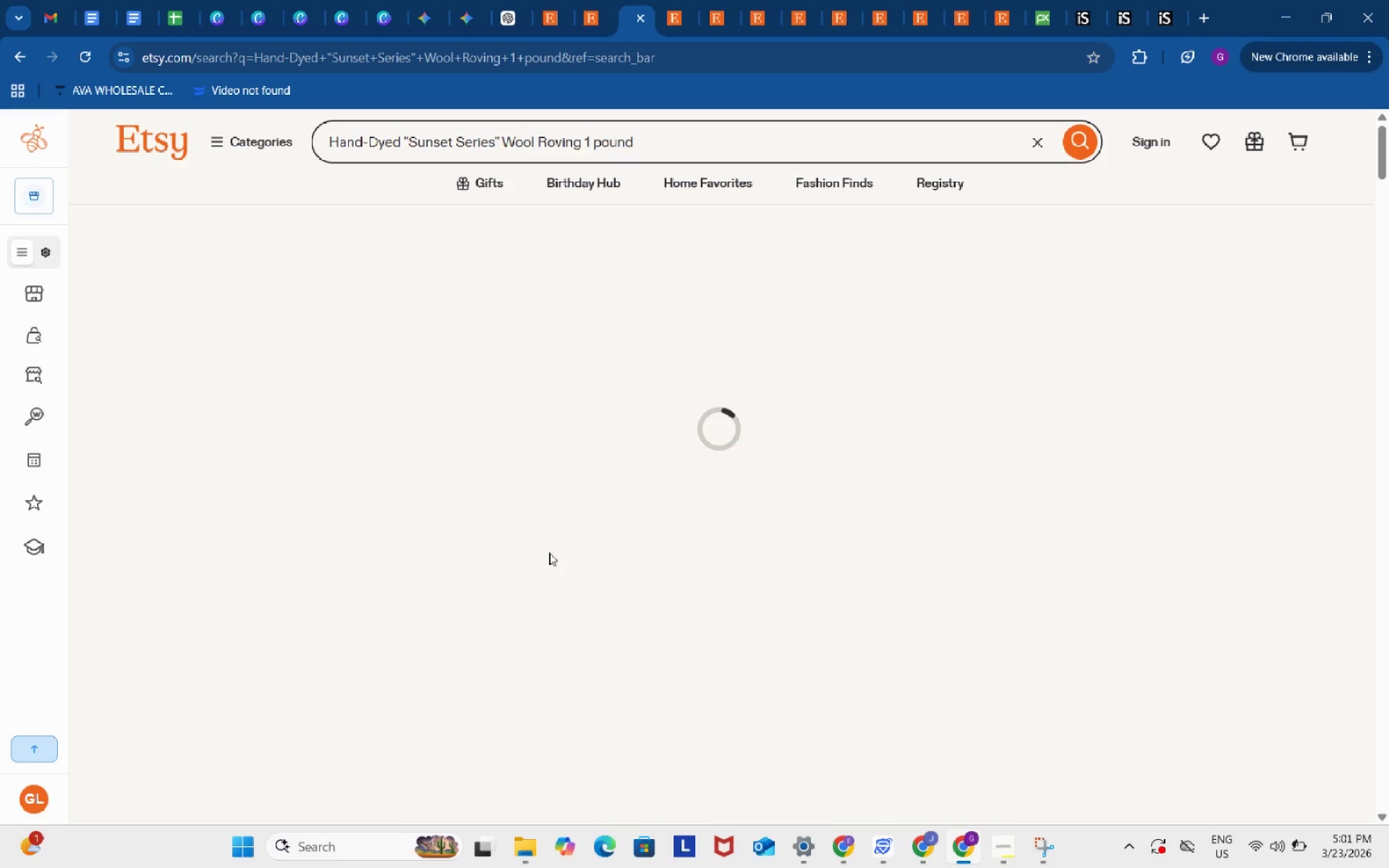 
left_click([1119, 410])
 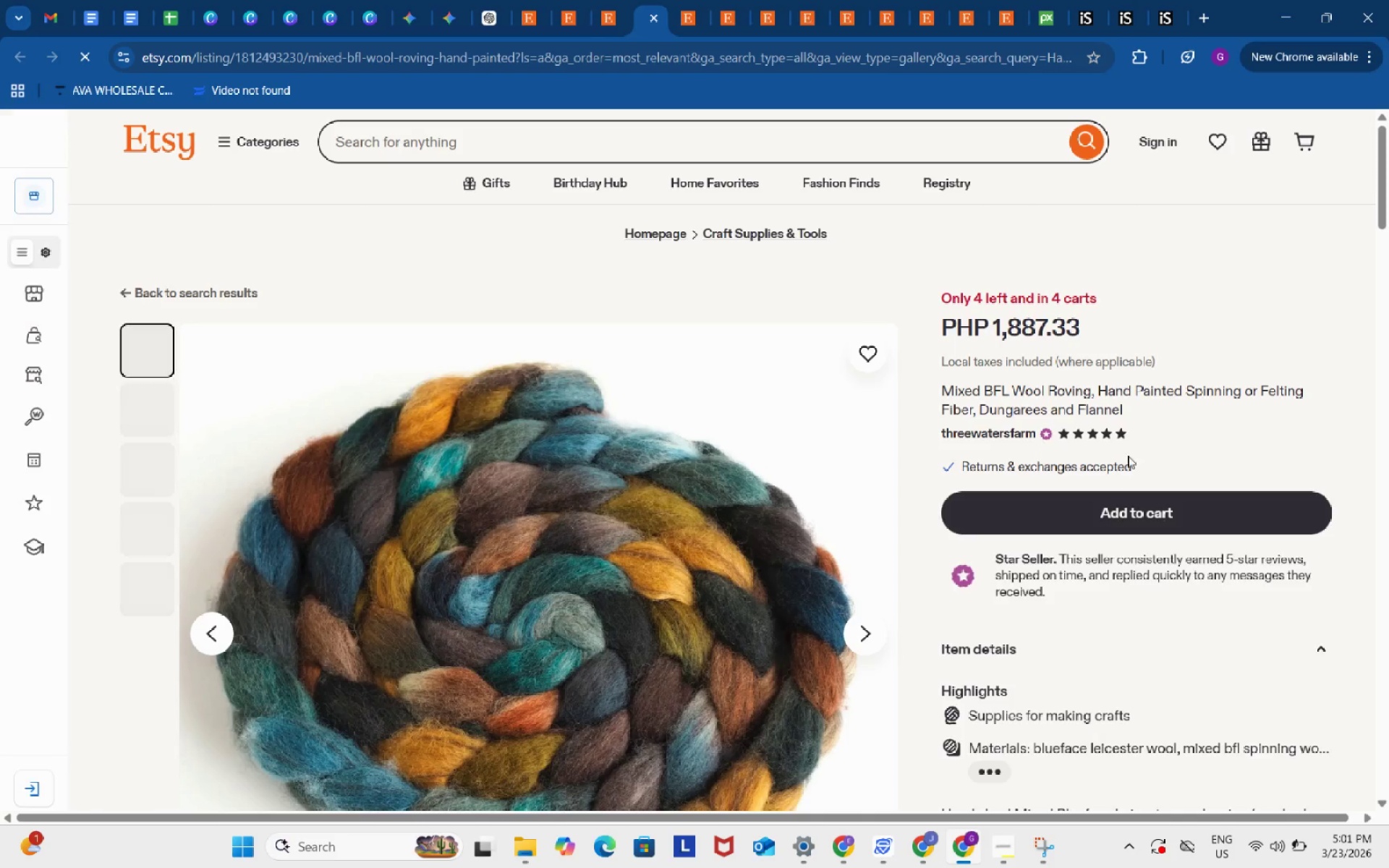 
scroll: coordinate [1125, 714], scroll_direction: down, amount: 13.0
 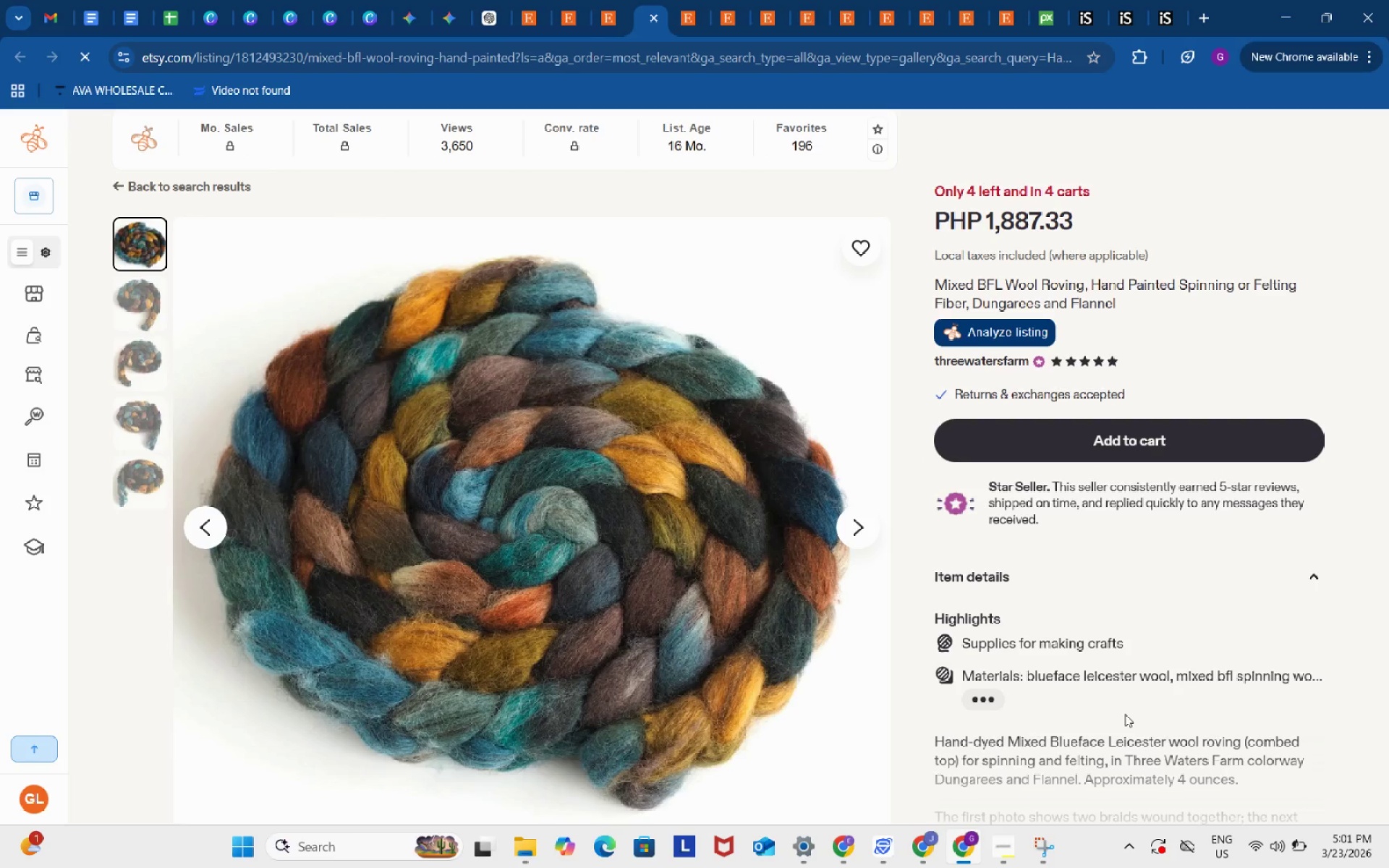 
scroll: coordinate [1125, 714], scroll_direction: up, amount: 2.0
 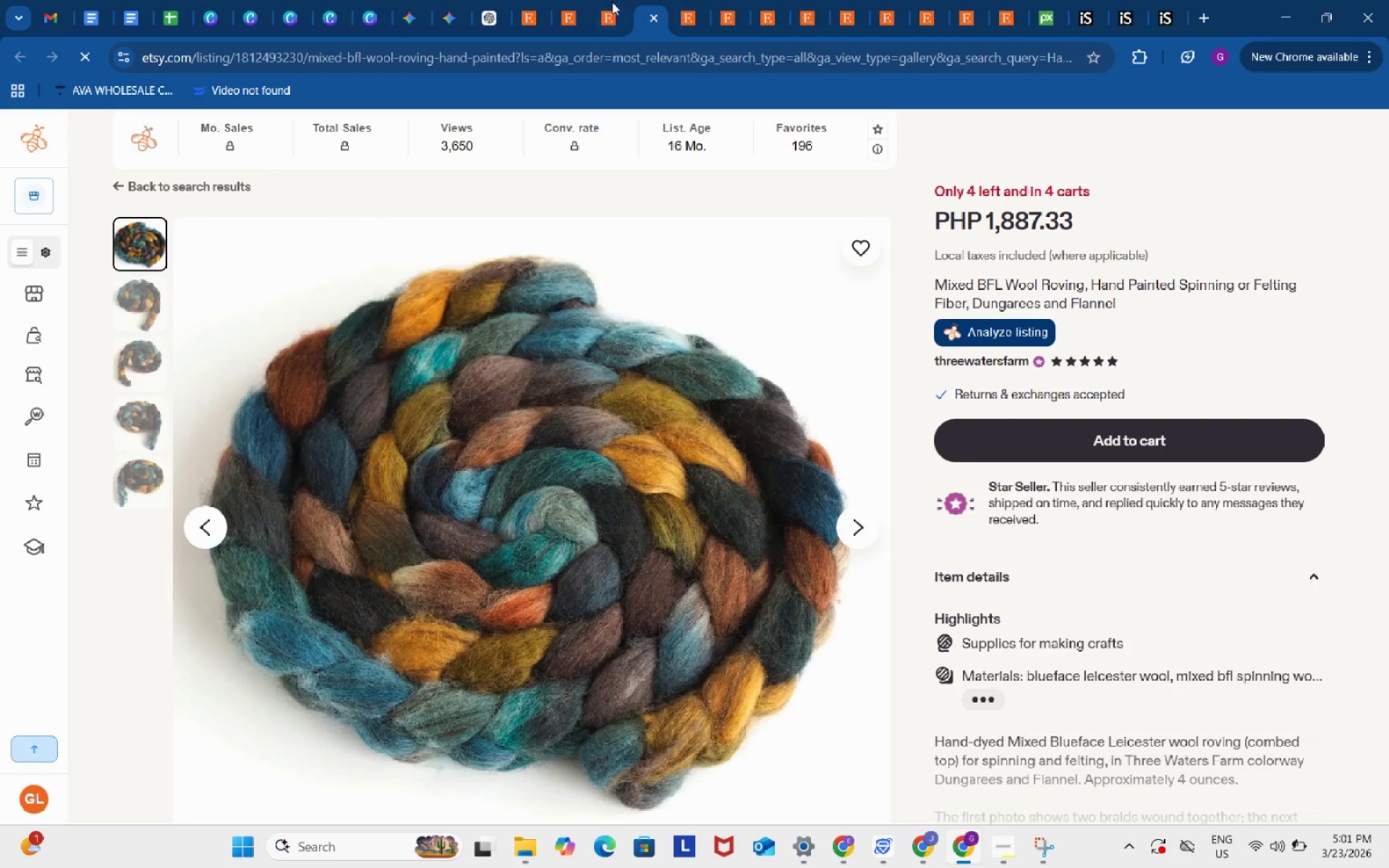 
left_click([610, 2])
 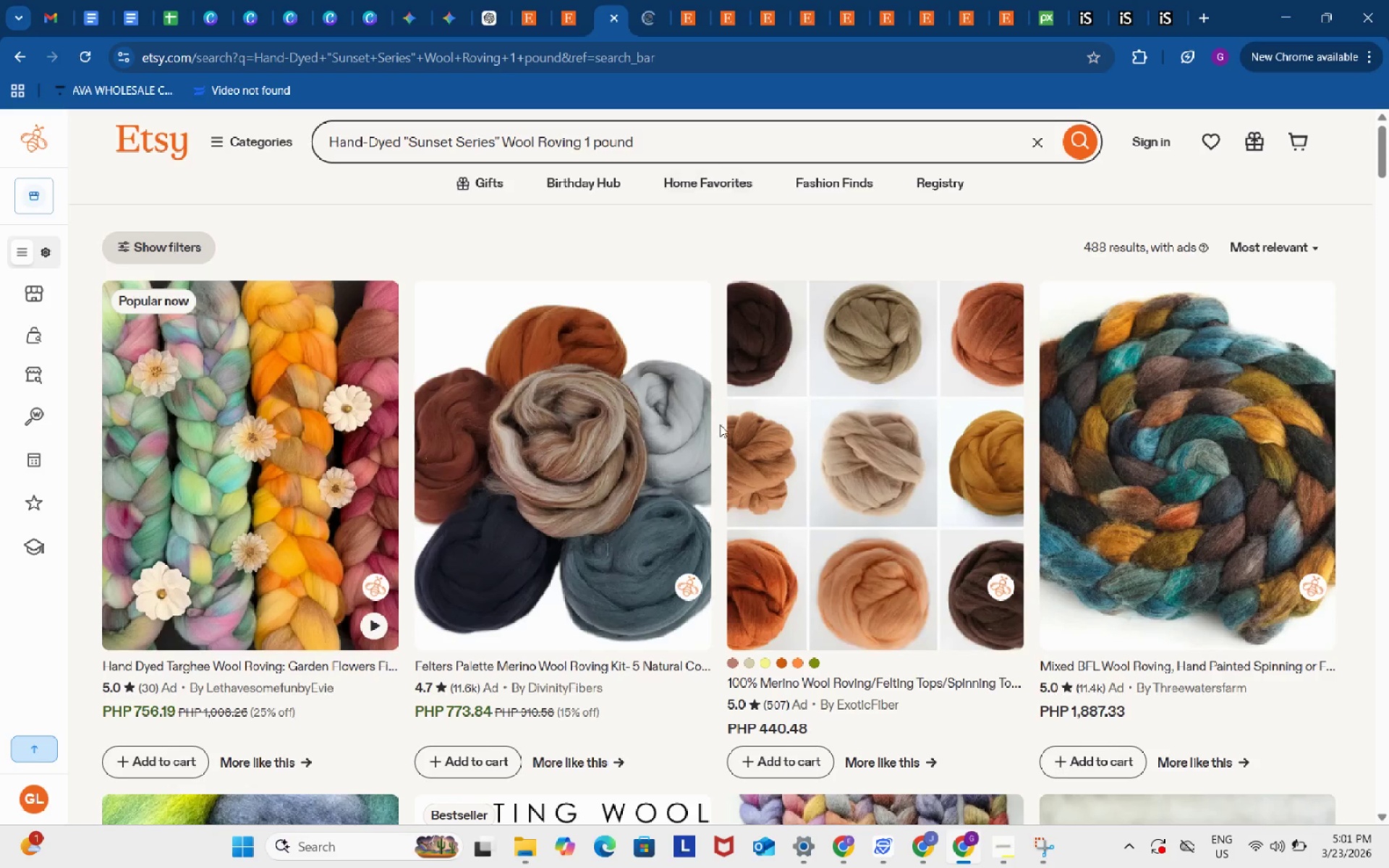 
scroll: coordinate [723, 429], scroll_direction: down, amount: 14.0
 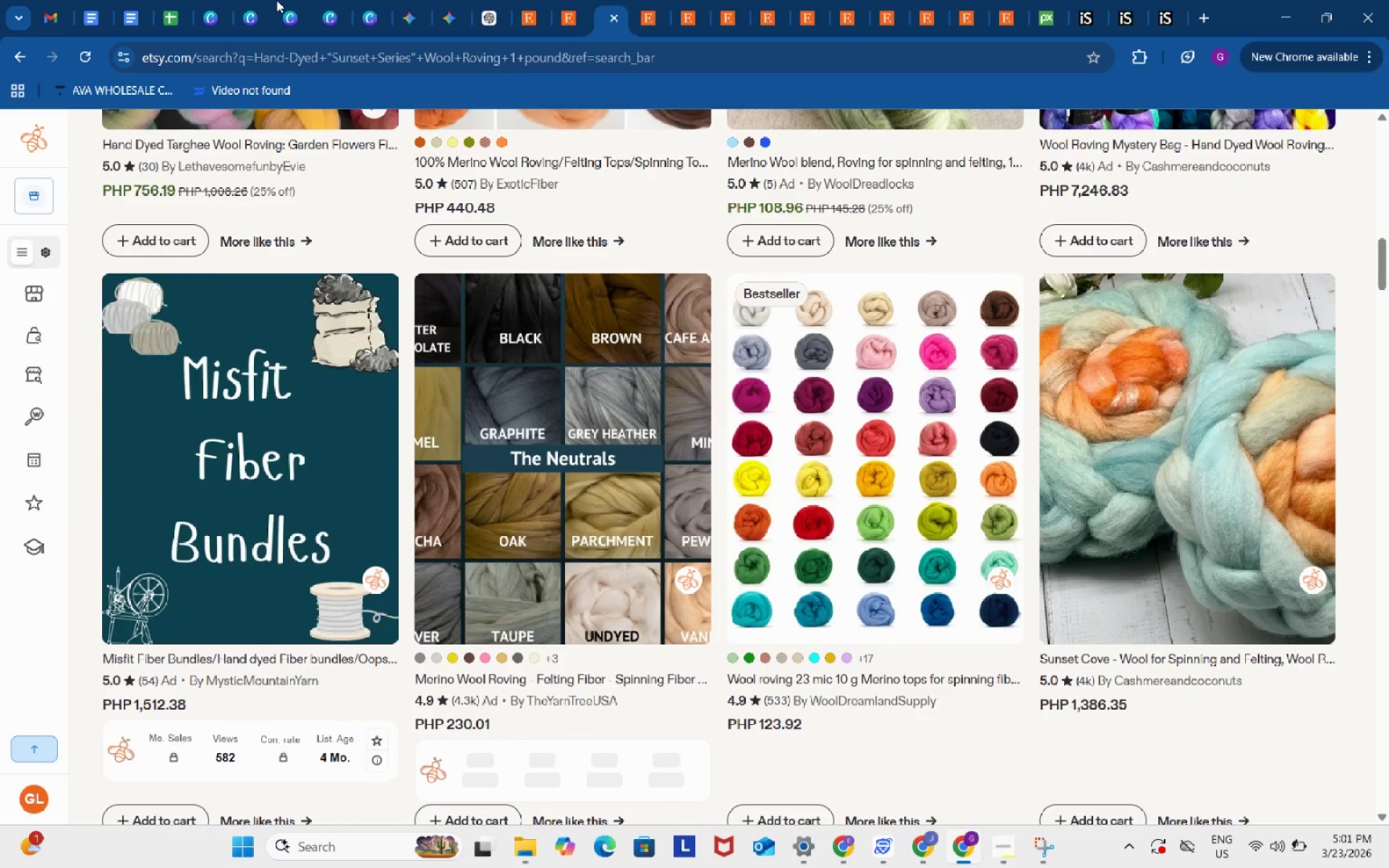 
left_click([168, 0])
 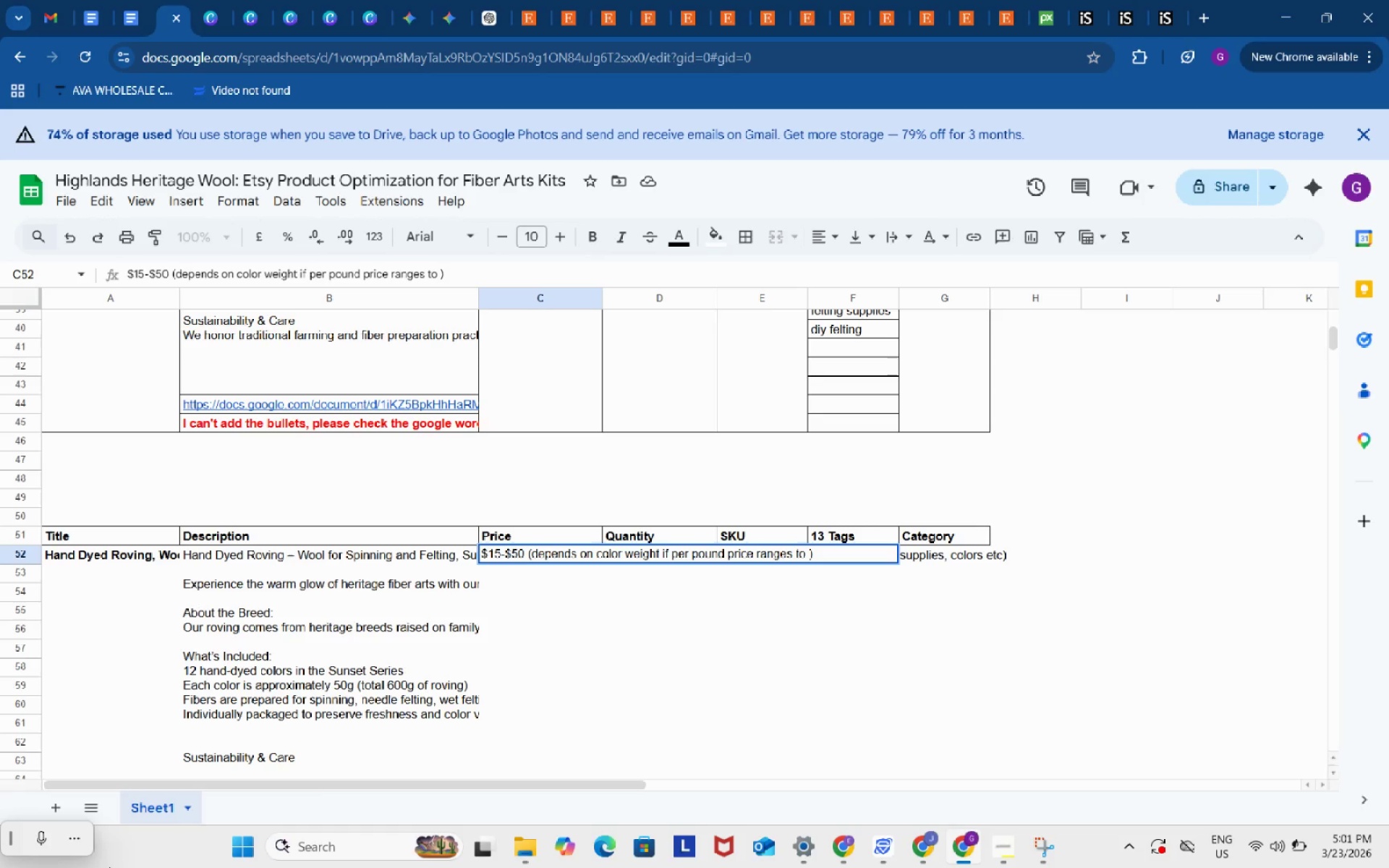 
wait(11.09)
 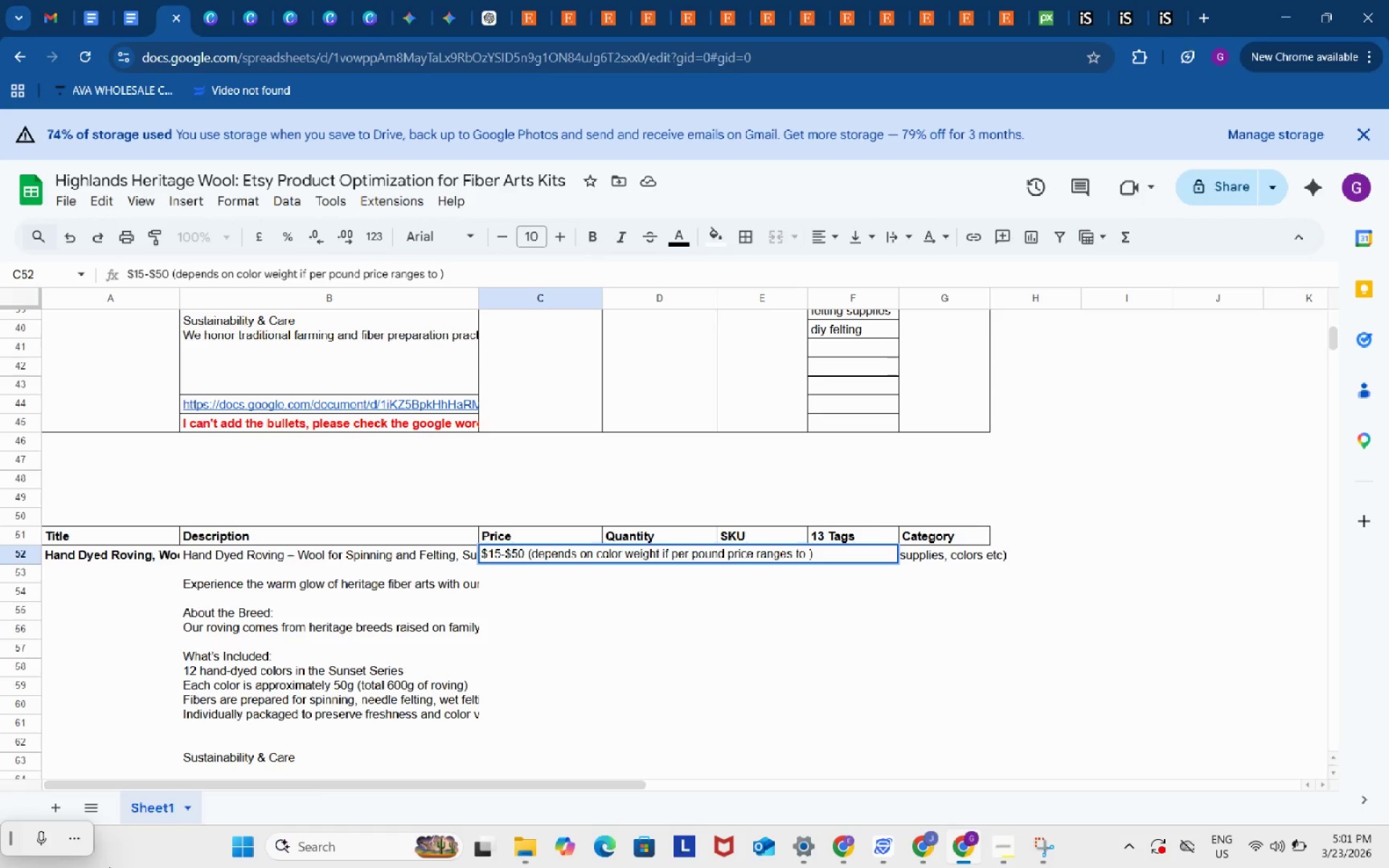 
key(Shift+ShiftRight)
 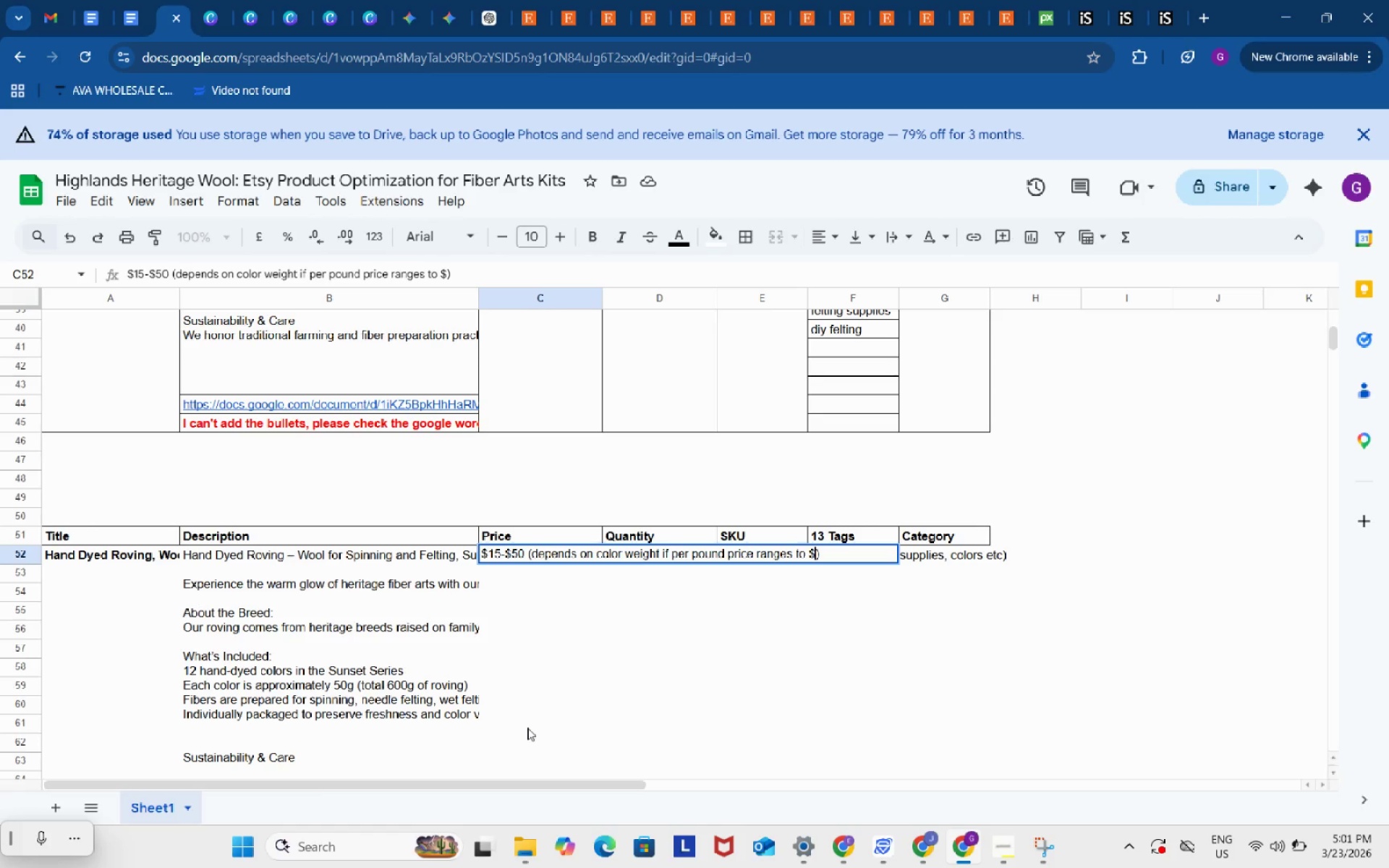 
key(Shift+4)
 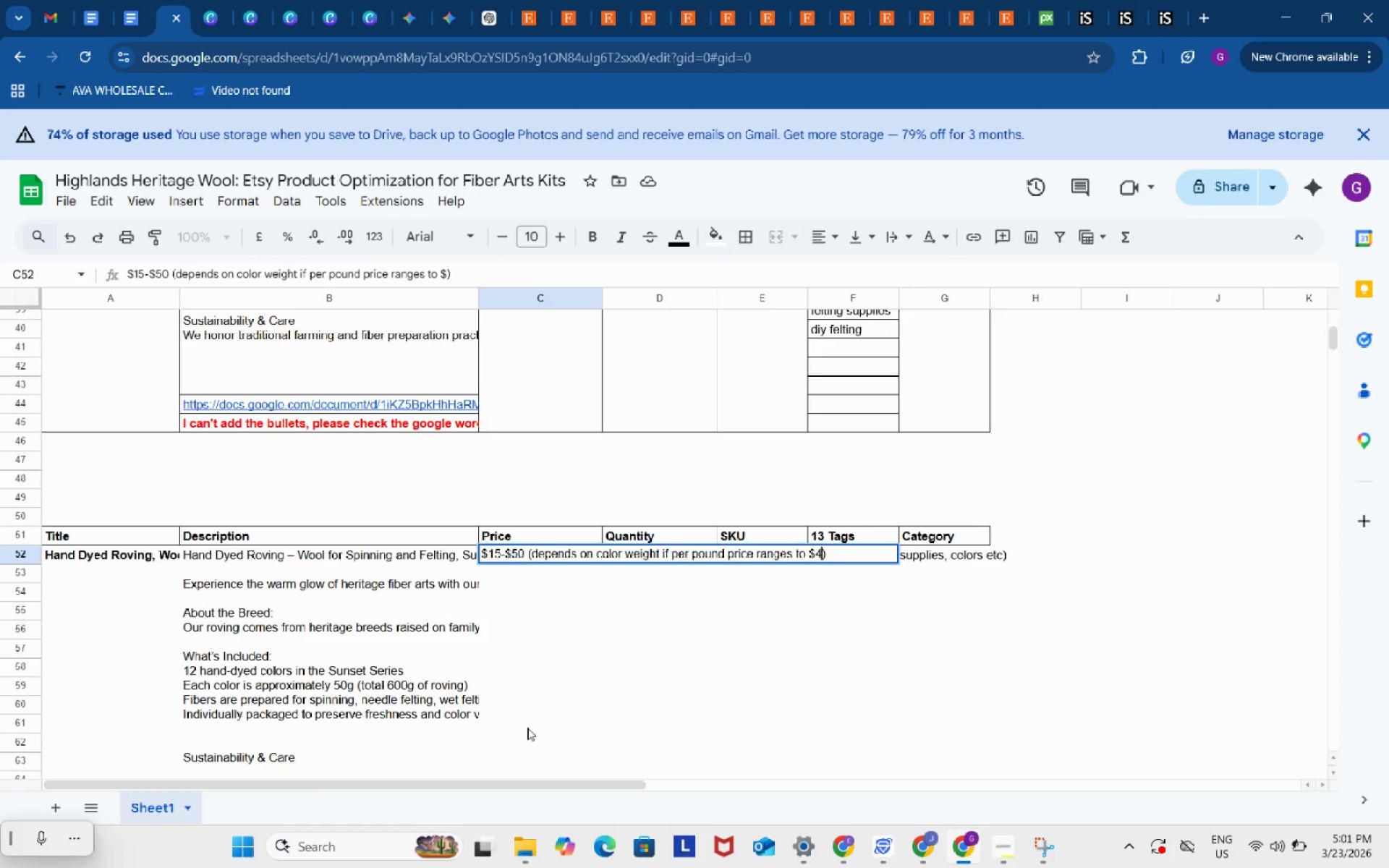 
key(Numpad4)
 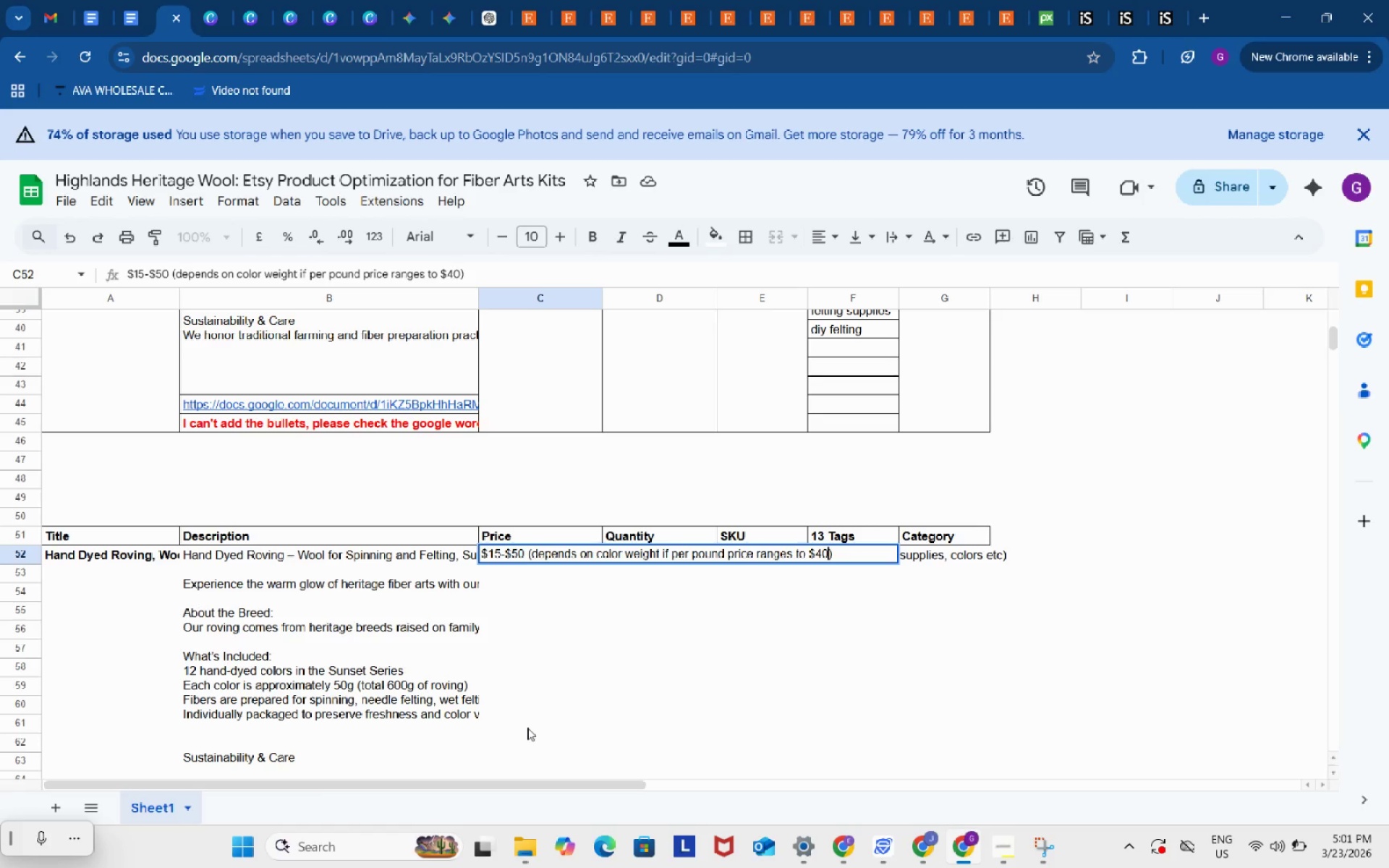 
key(Numpad0)
 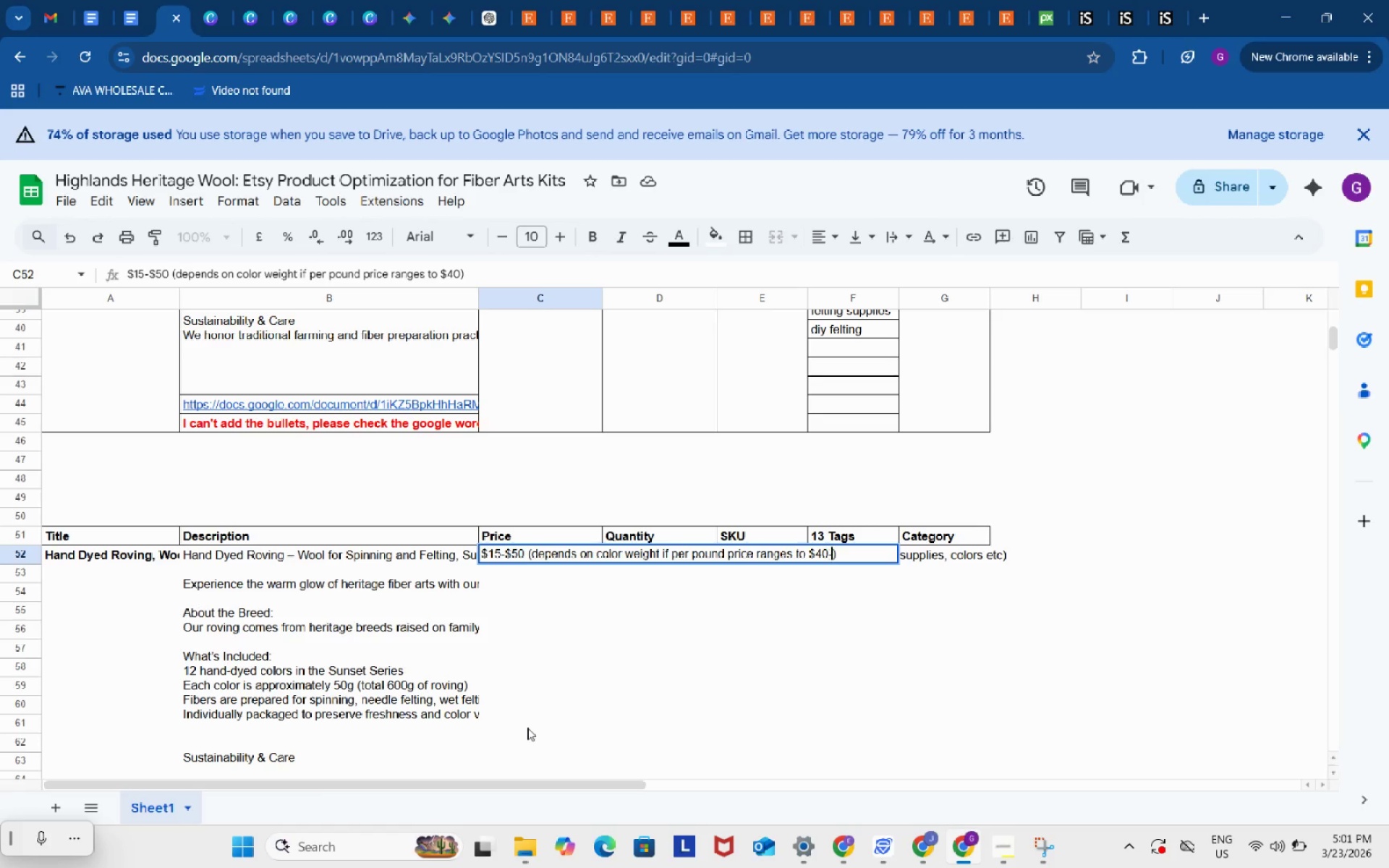 
key(NumpadSubtract)
 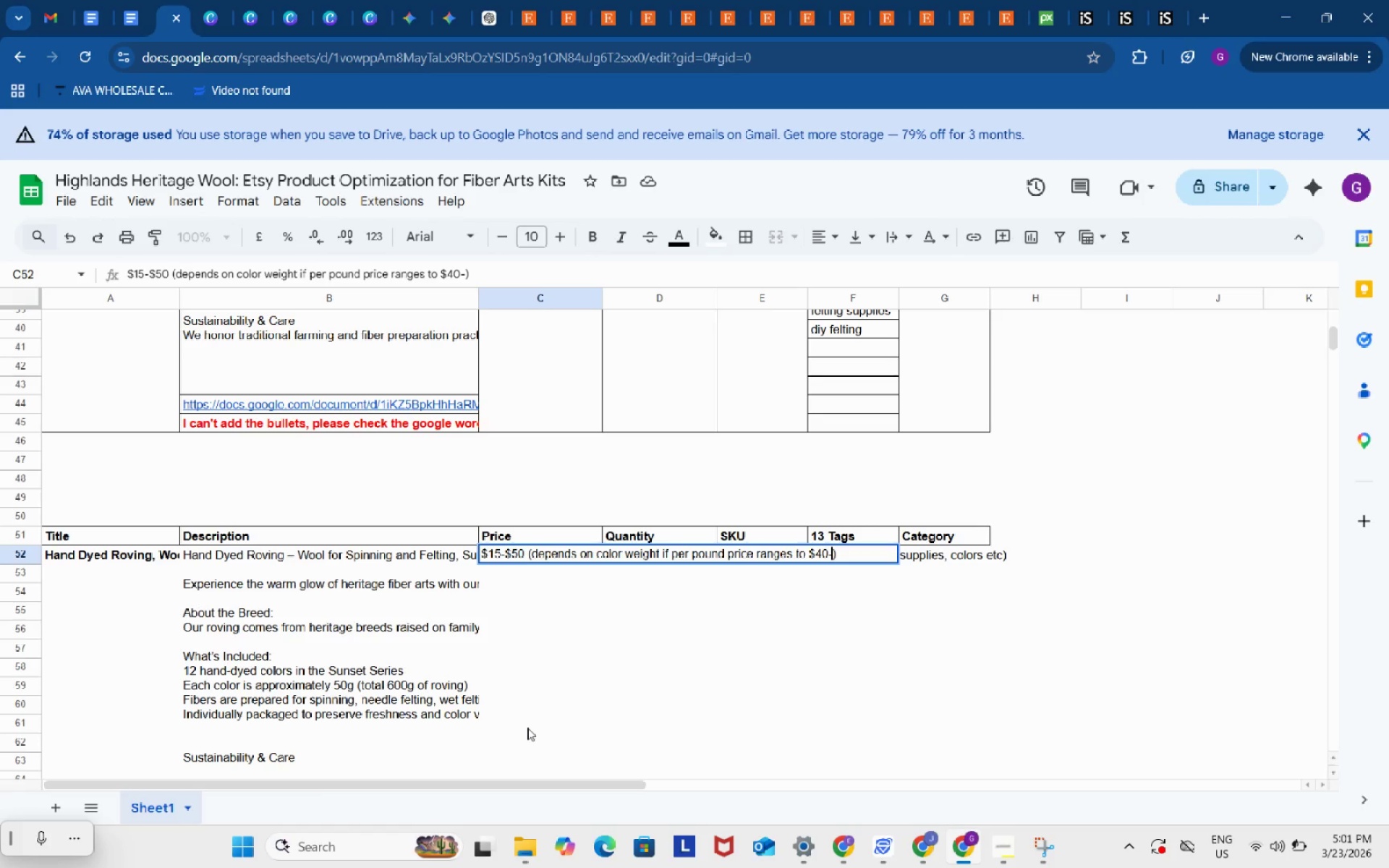 
key(Space)
 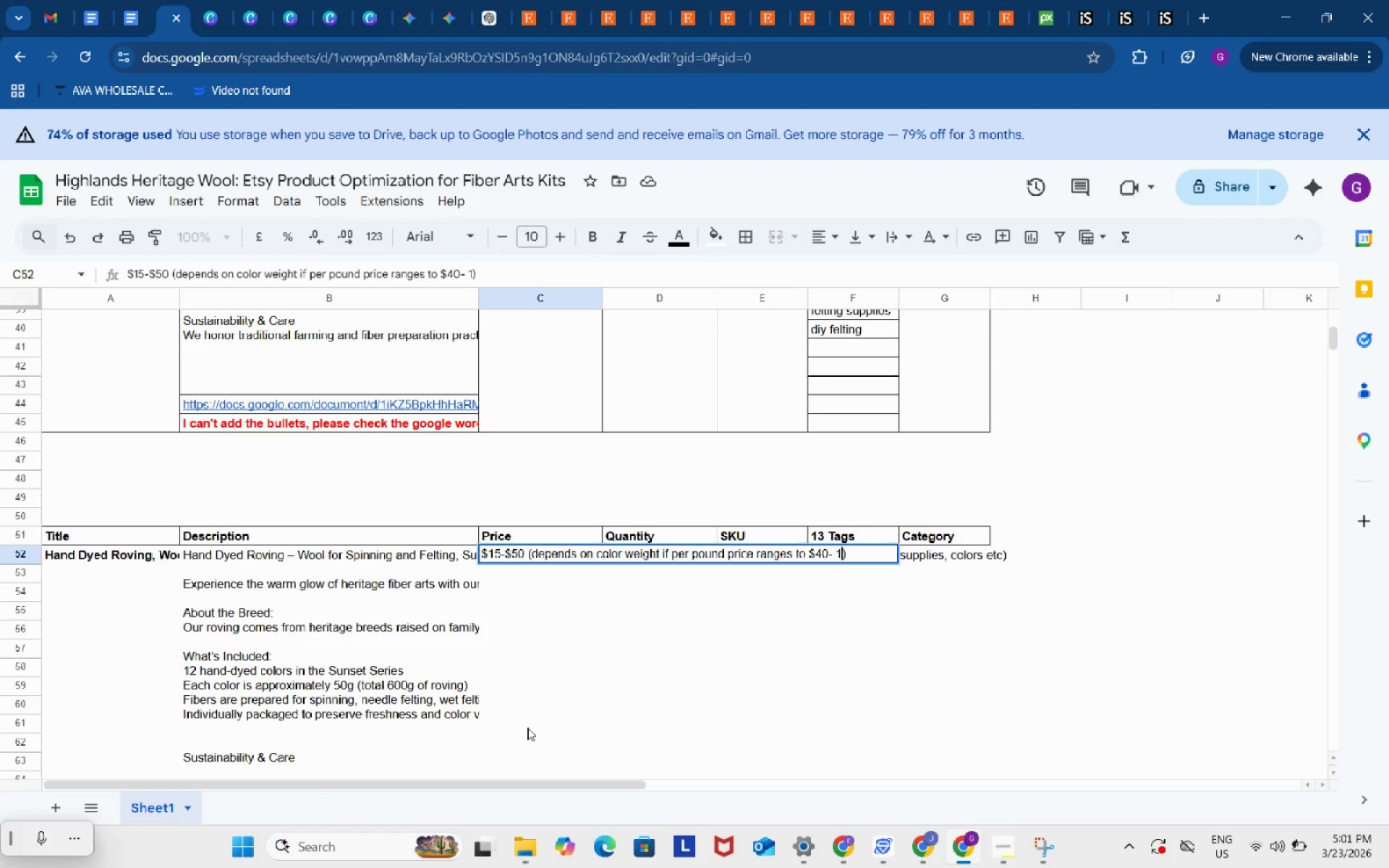 
key(Numpad1)
 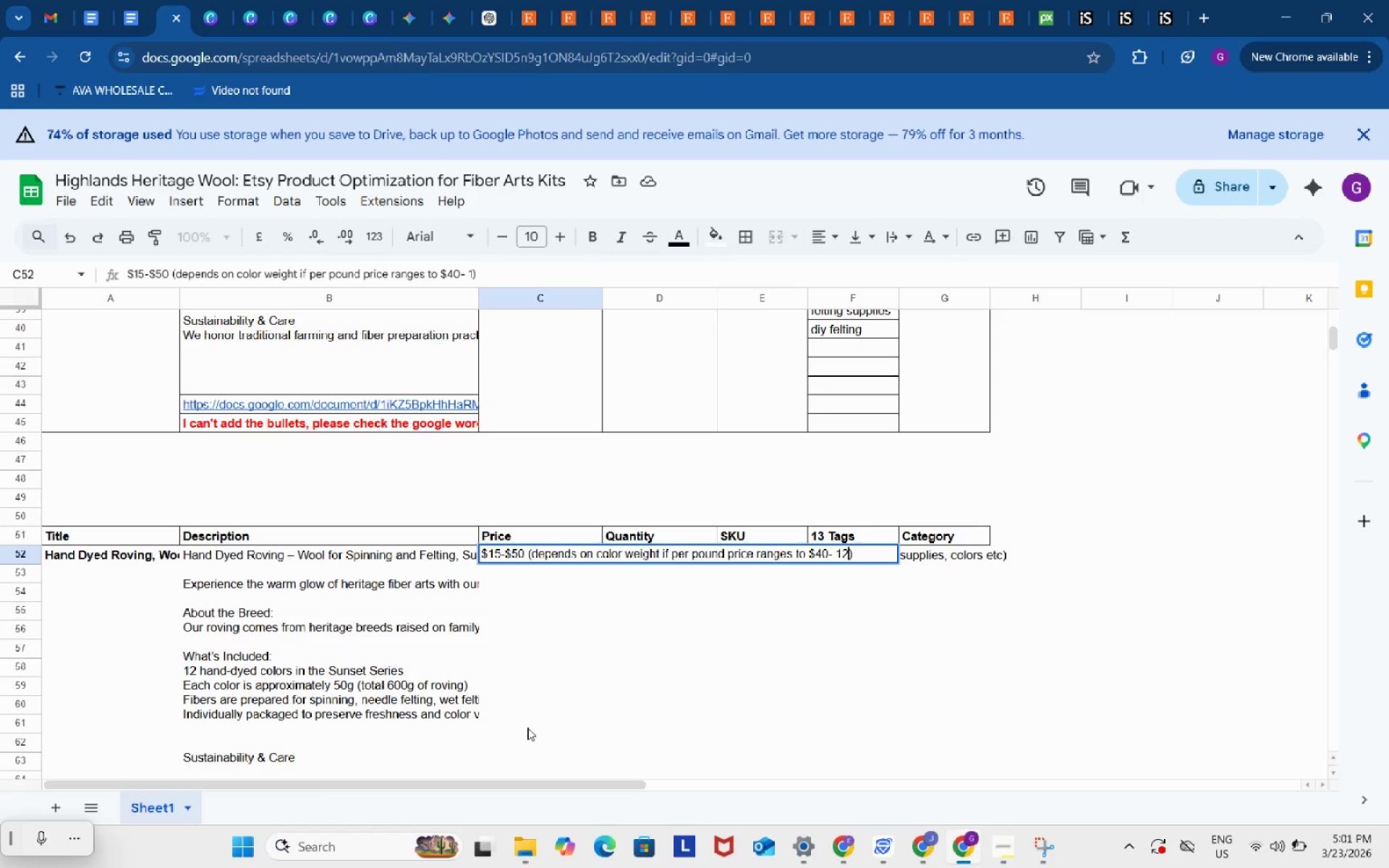 
key(Numpad2)
 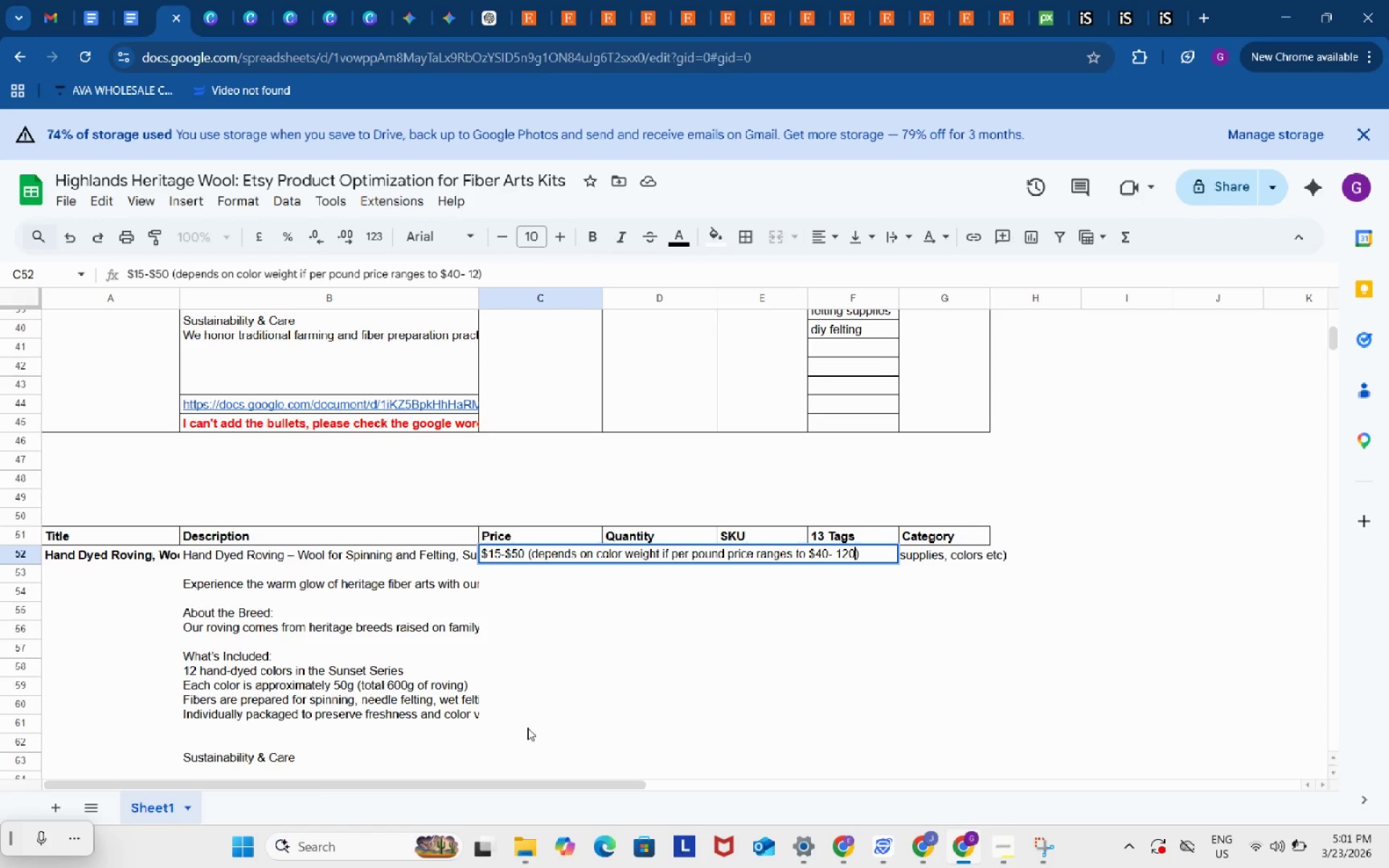 
key(Numpad0)
 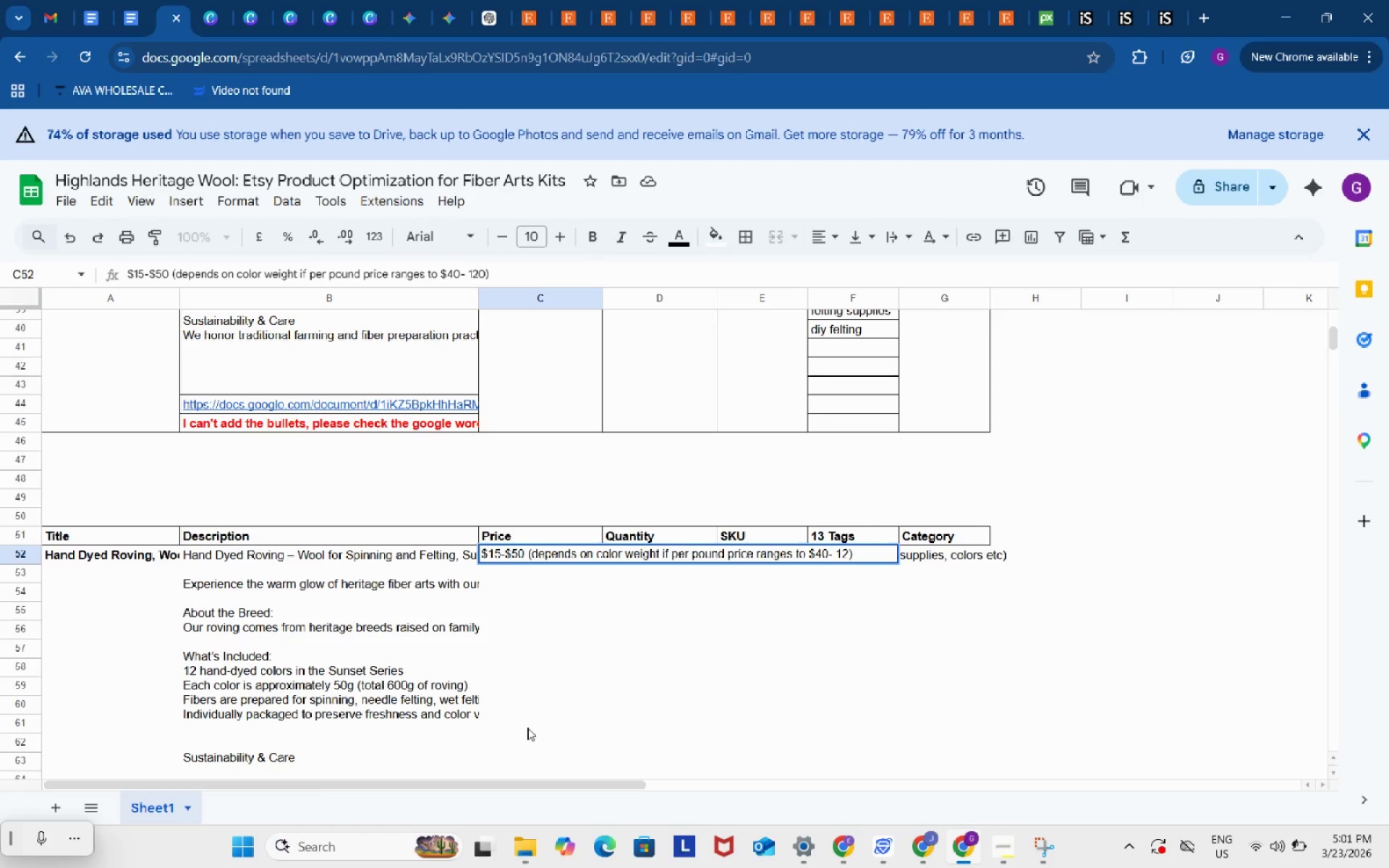 
key(Backspace)
 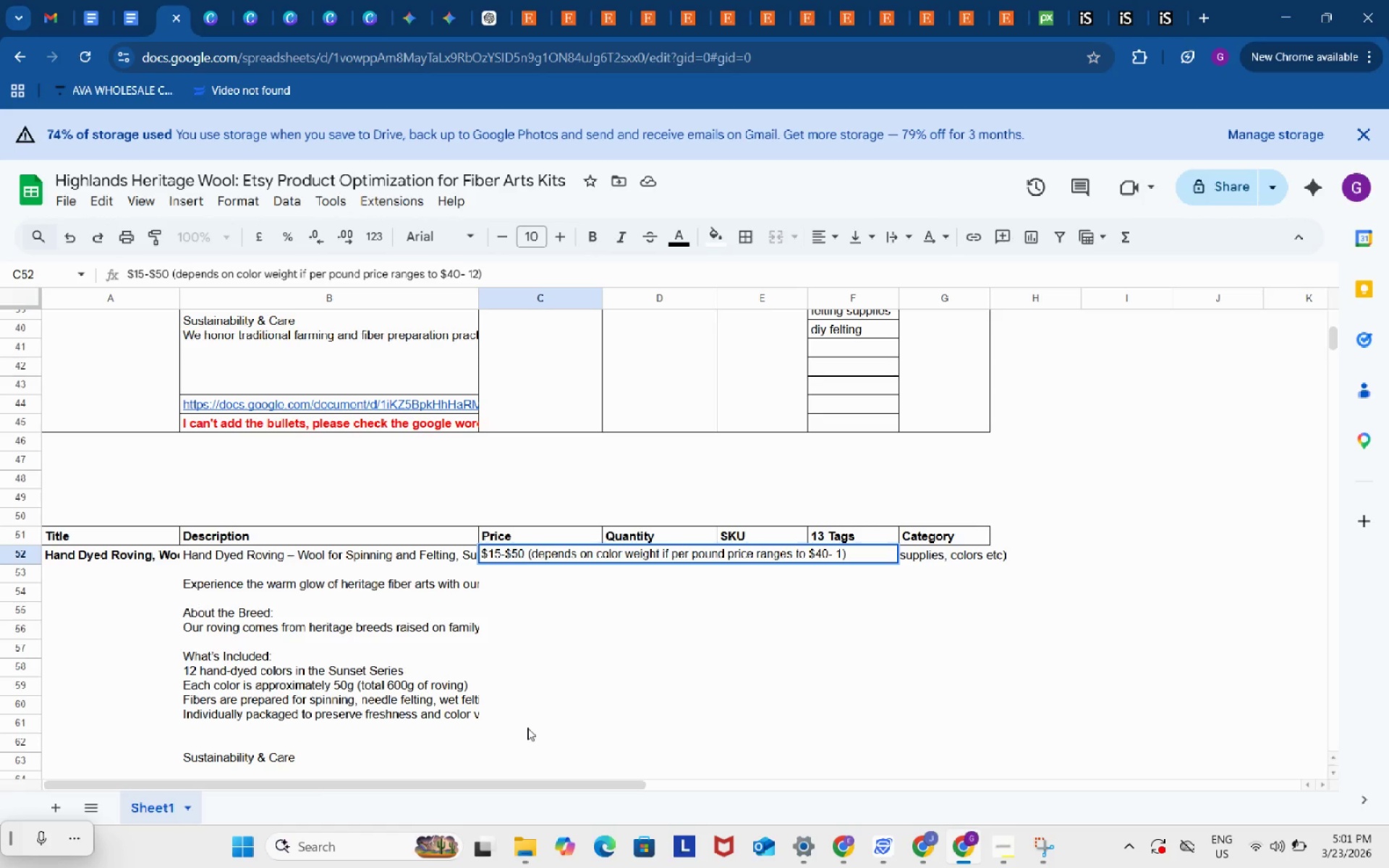 
key(Backspace)
 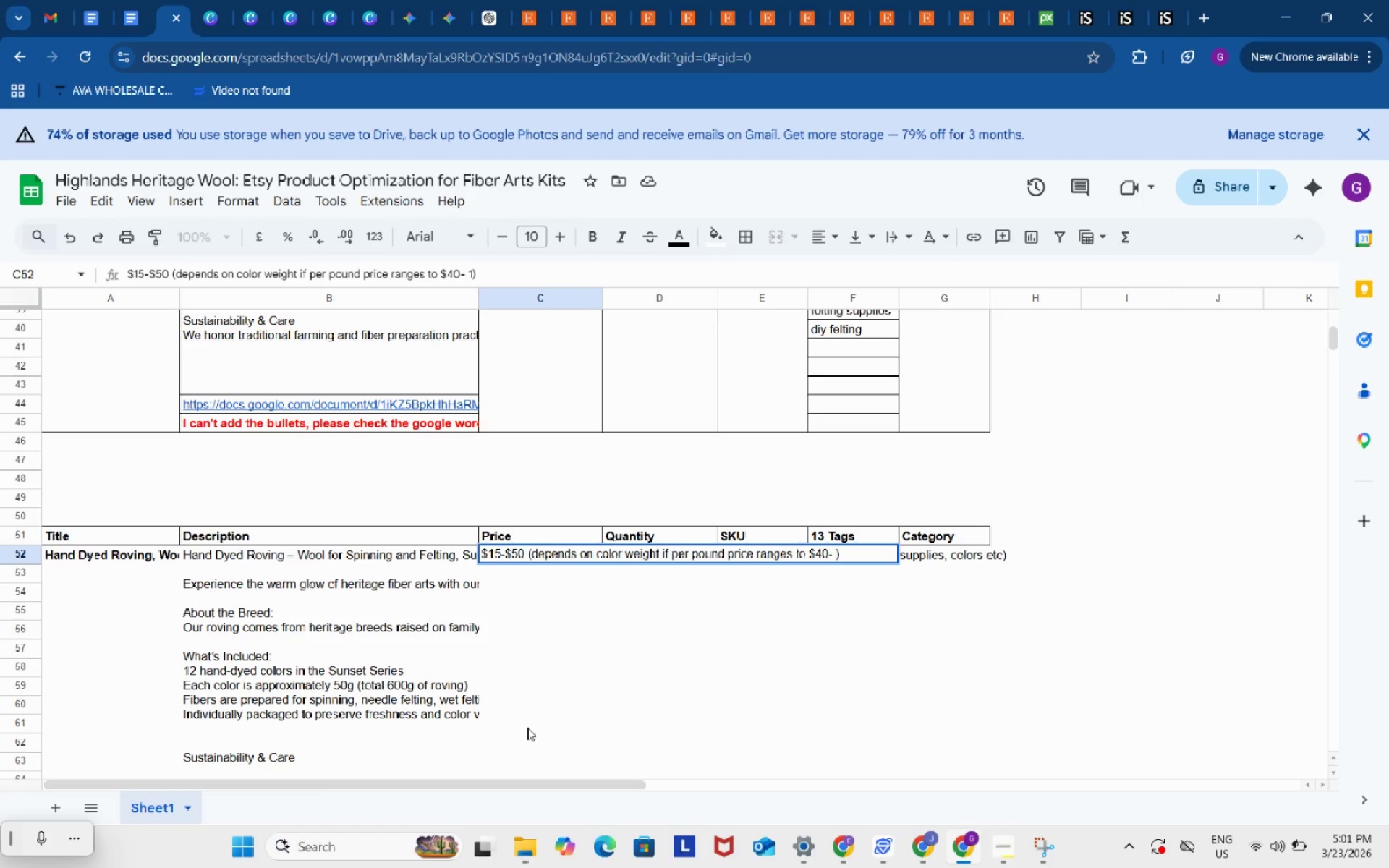 
key(Backspace)
 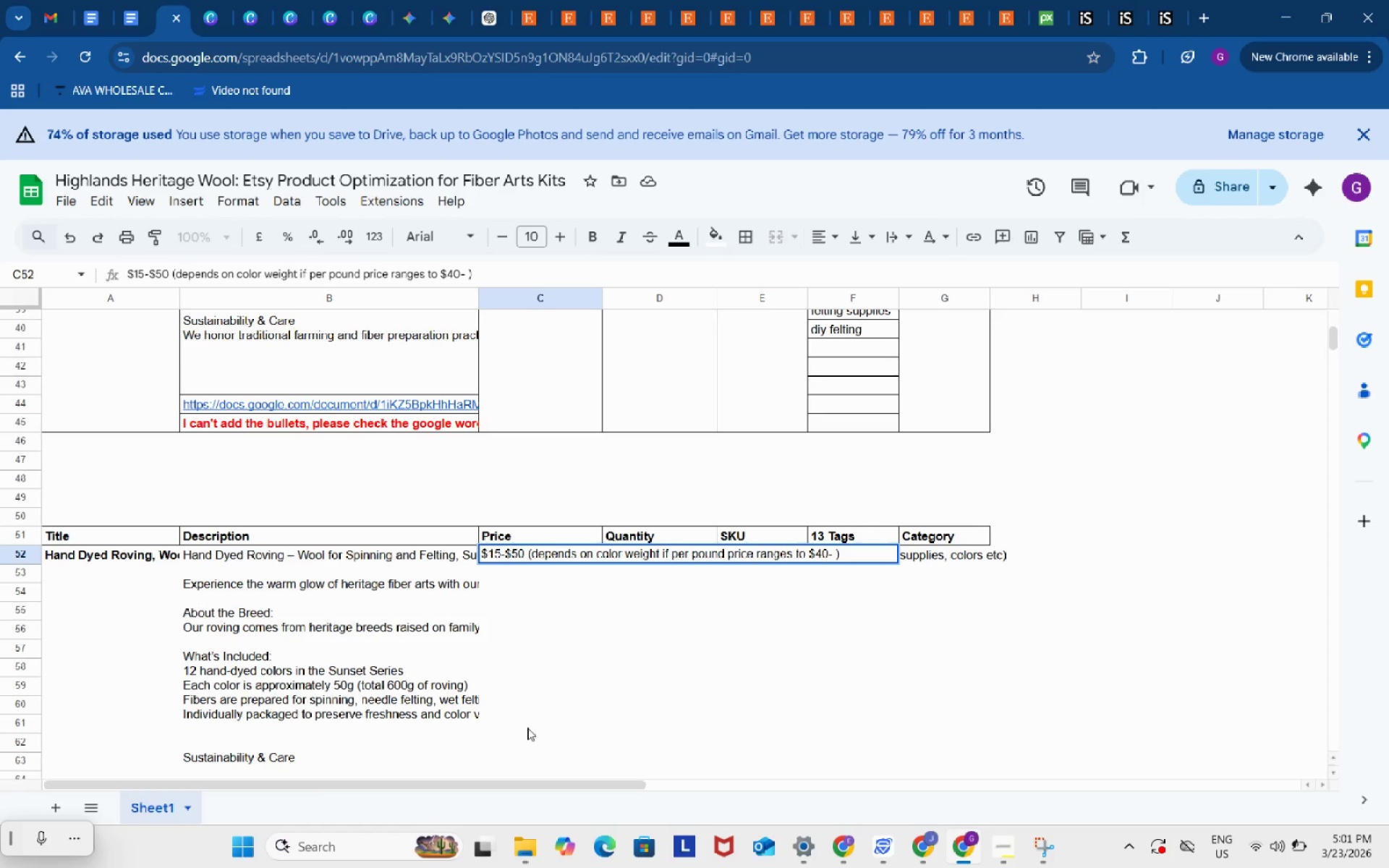 
key(Shift+ShiftRight)
 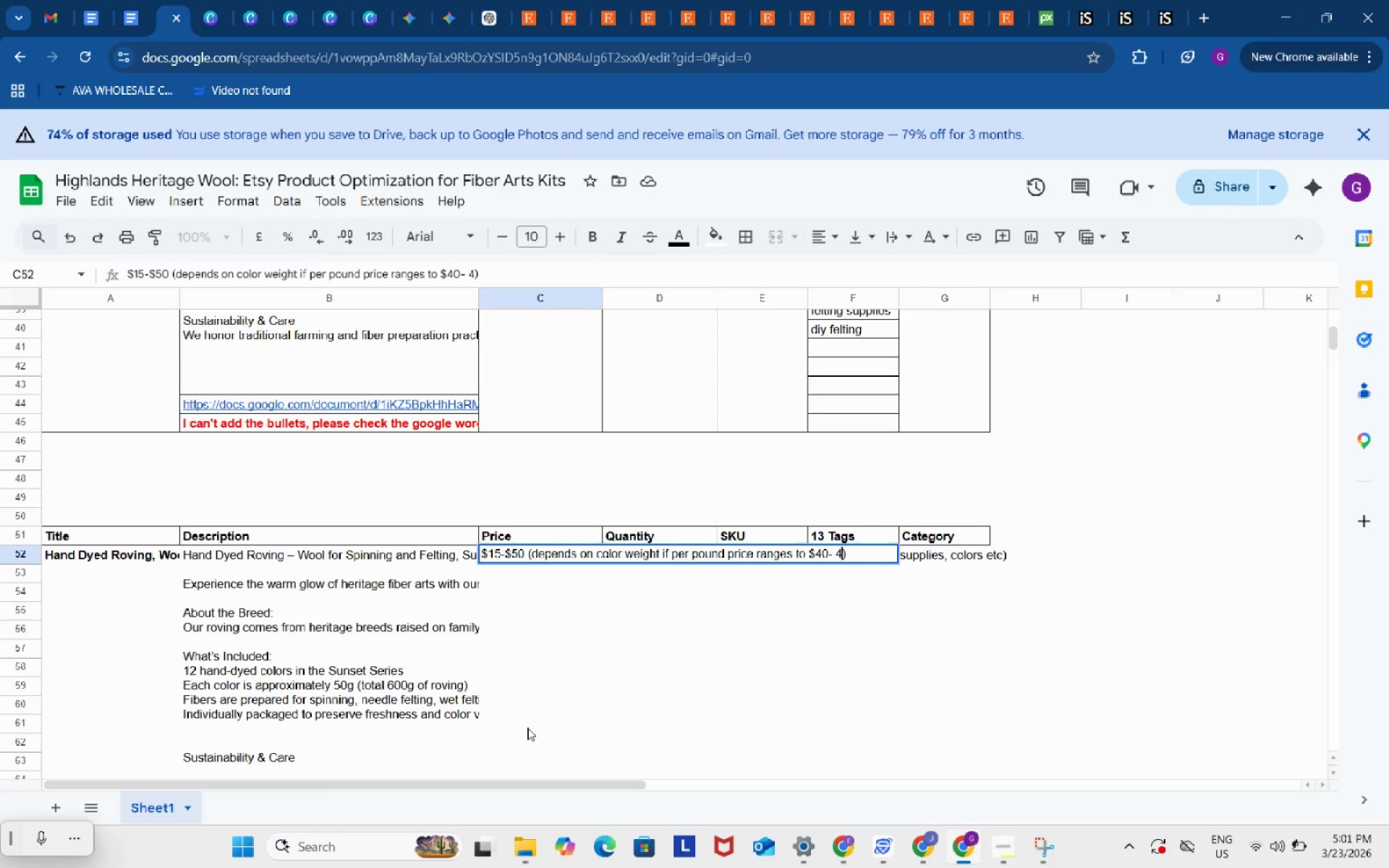 
key(4)
 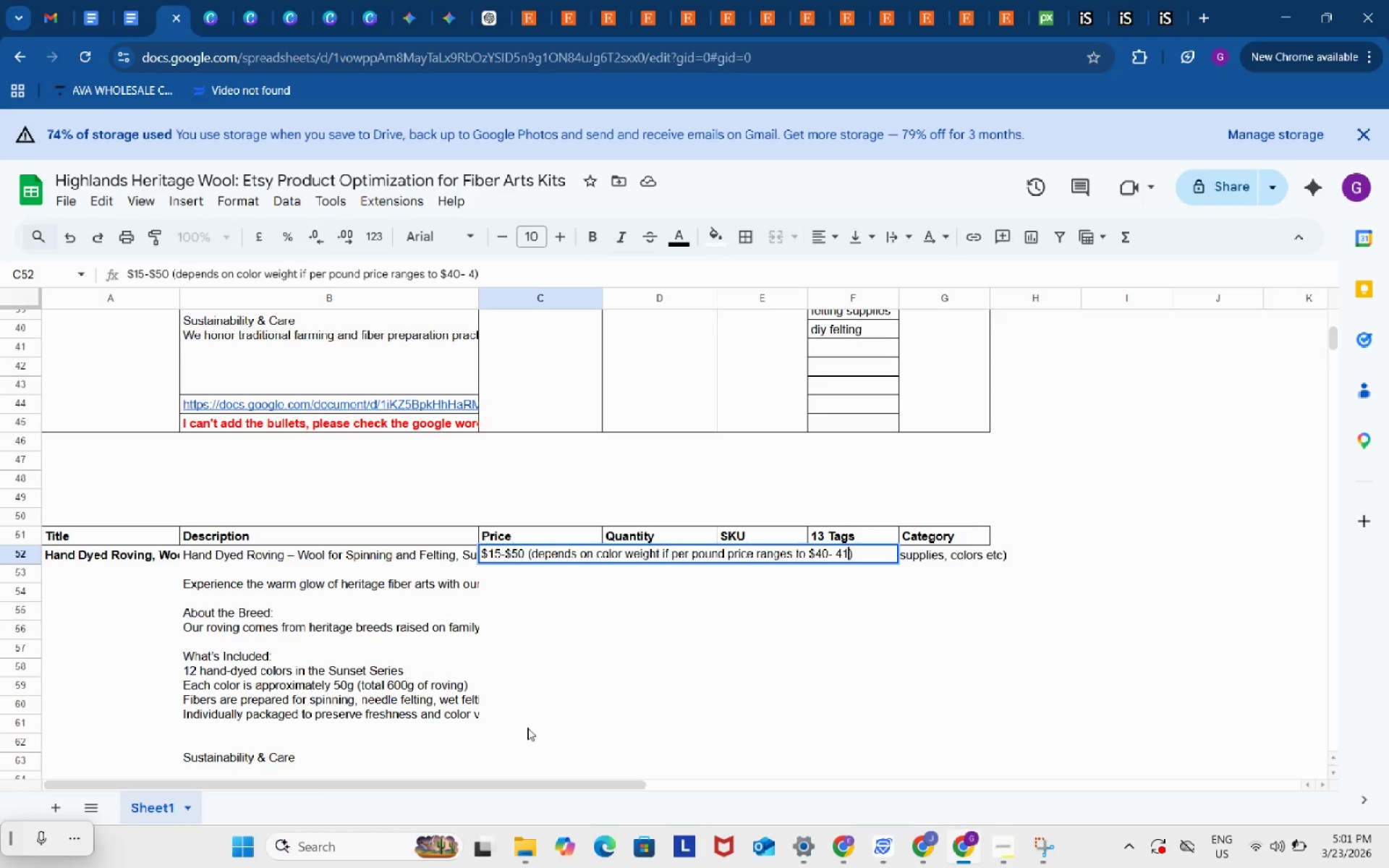 
key(Numpad1)
 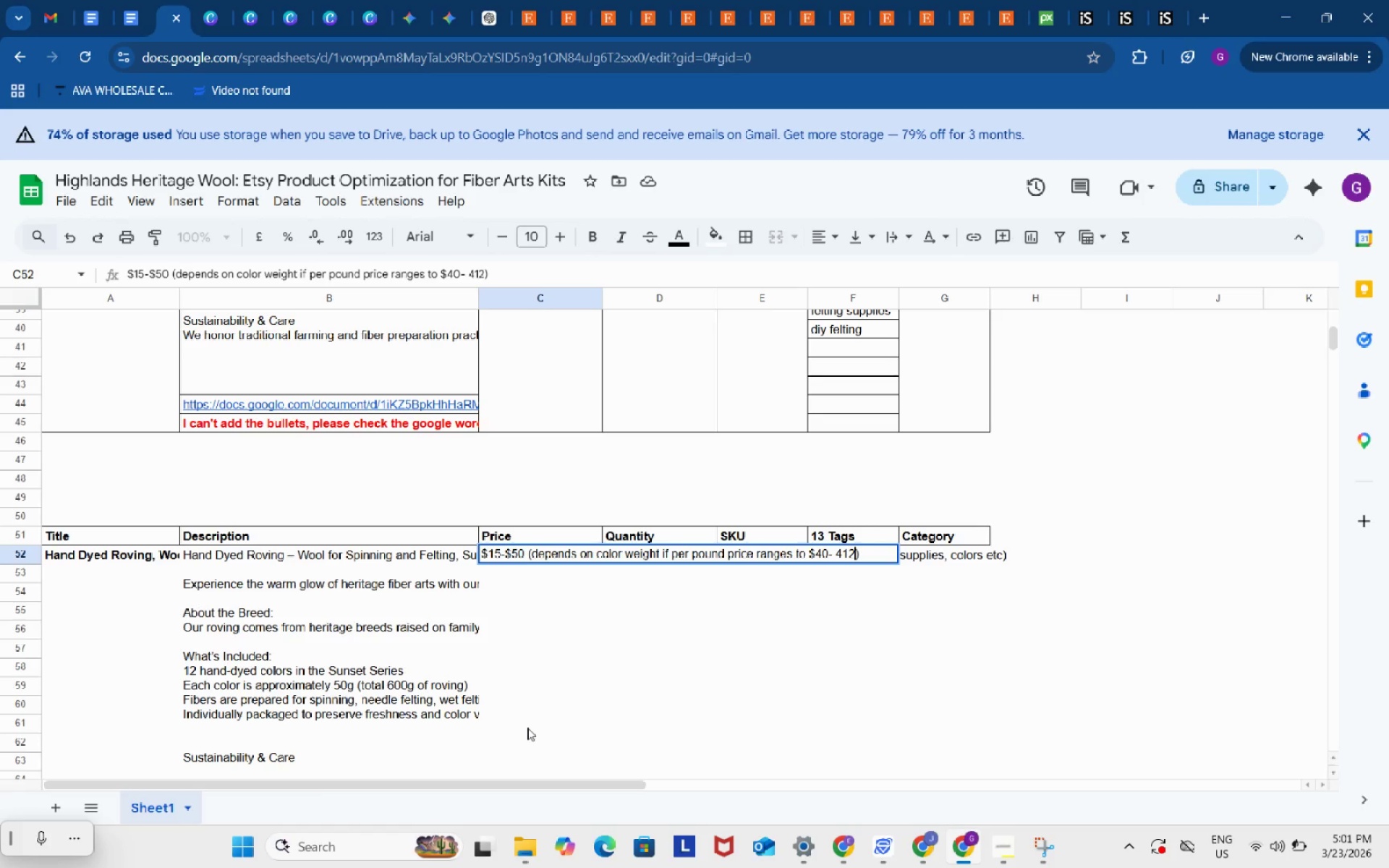 
key(Numpad2)
 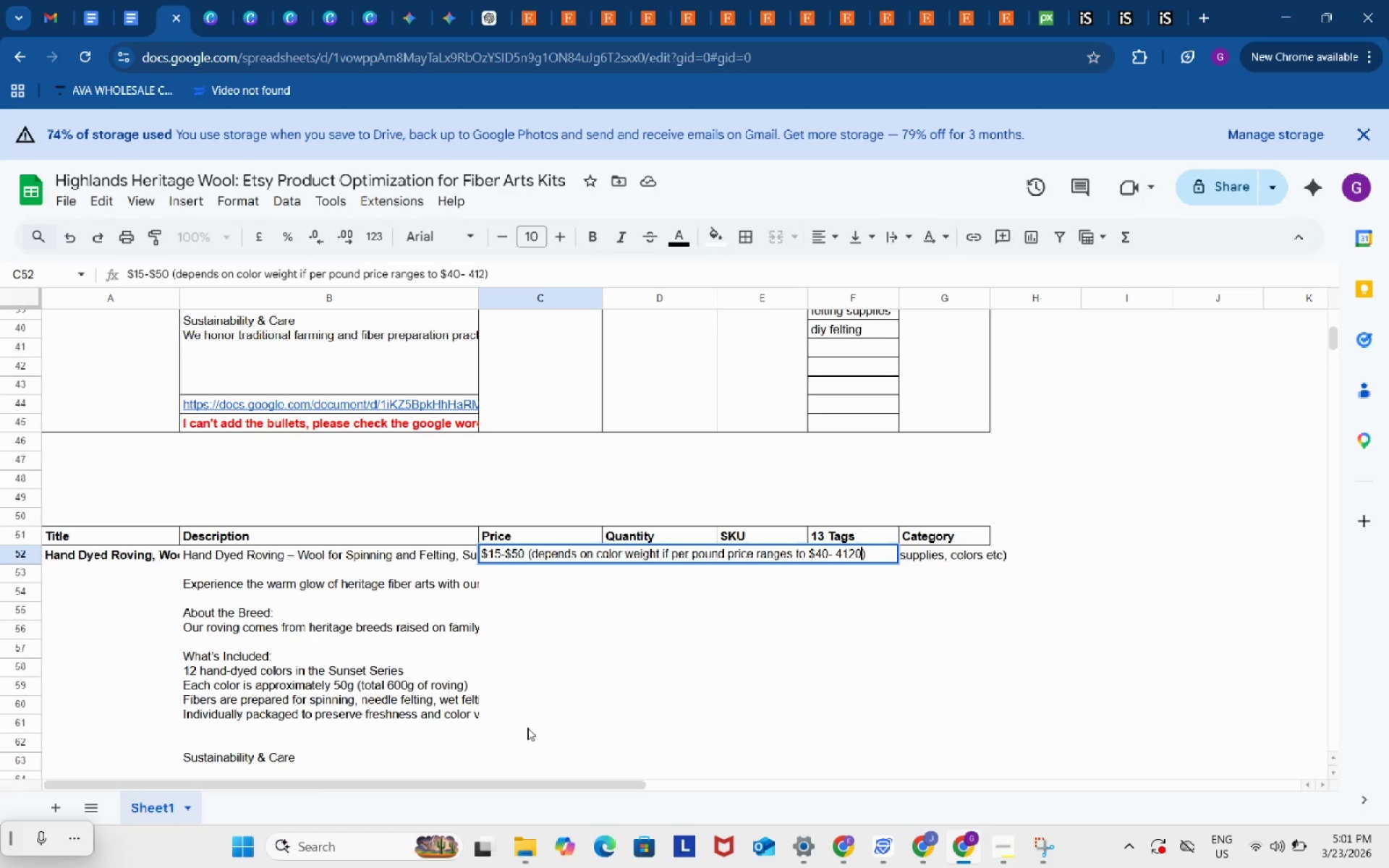 
key(Numpad0)
 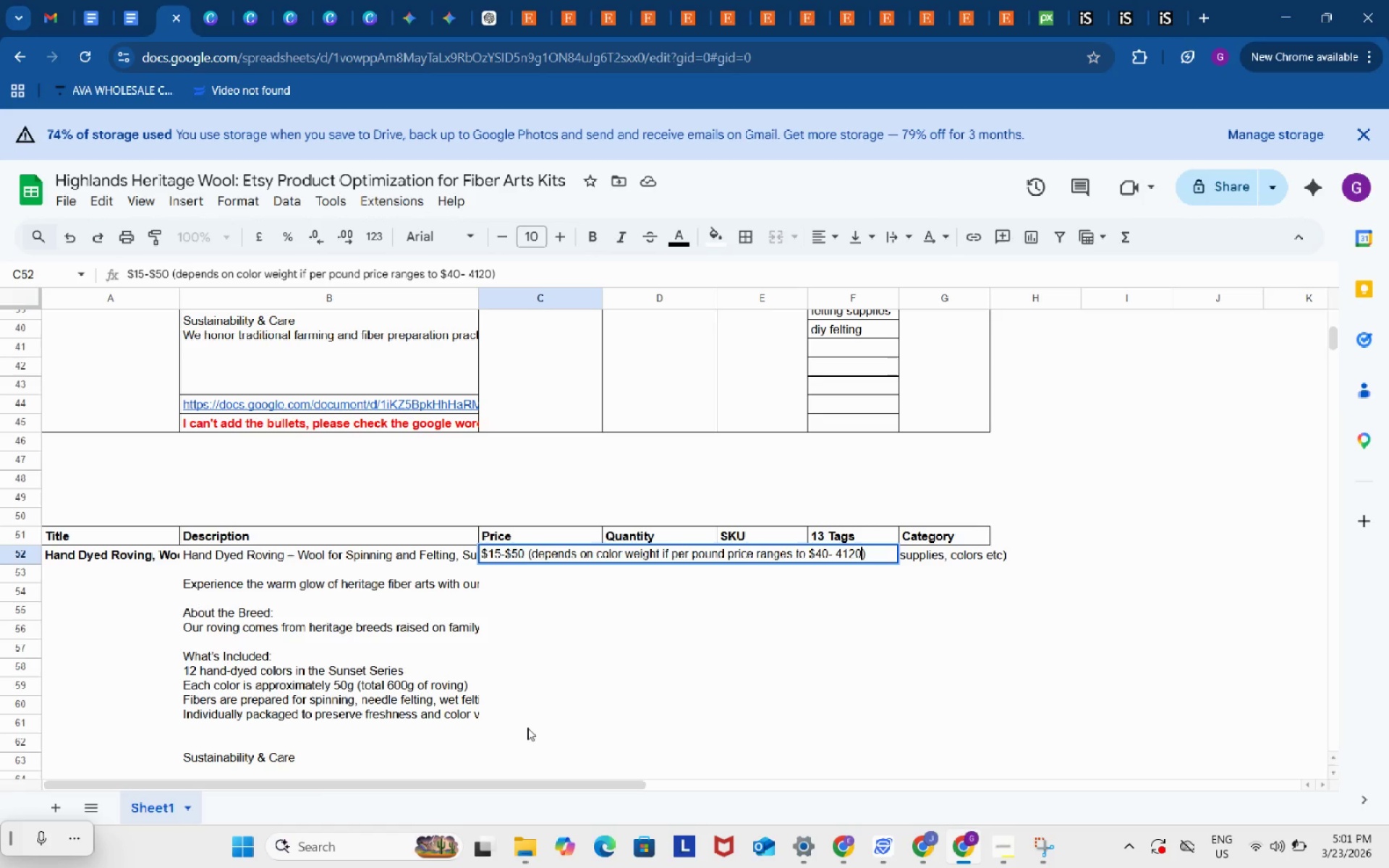 
key(Backspace)
 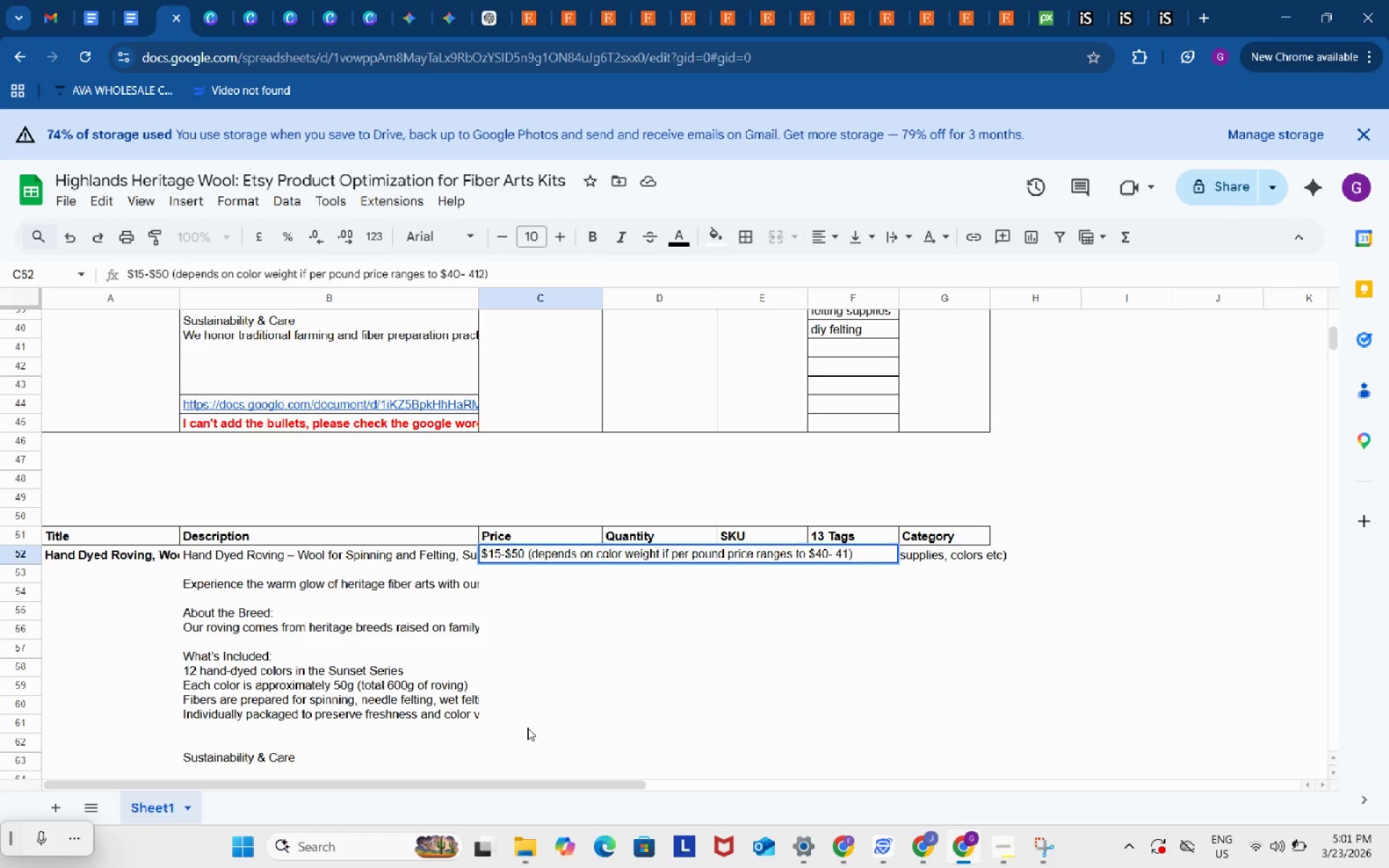 
key(Backspace)
 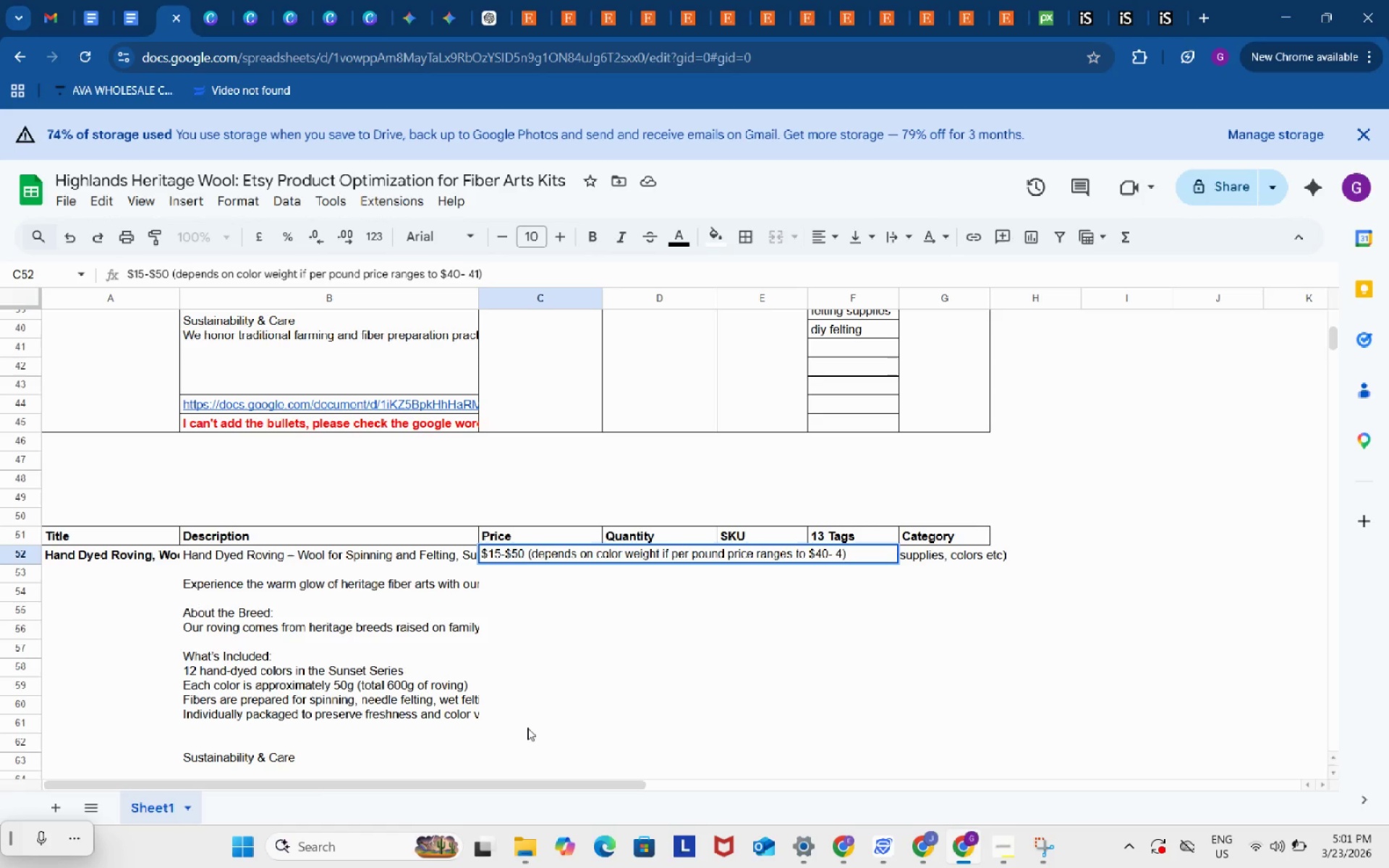 
key(Backspace)
 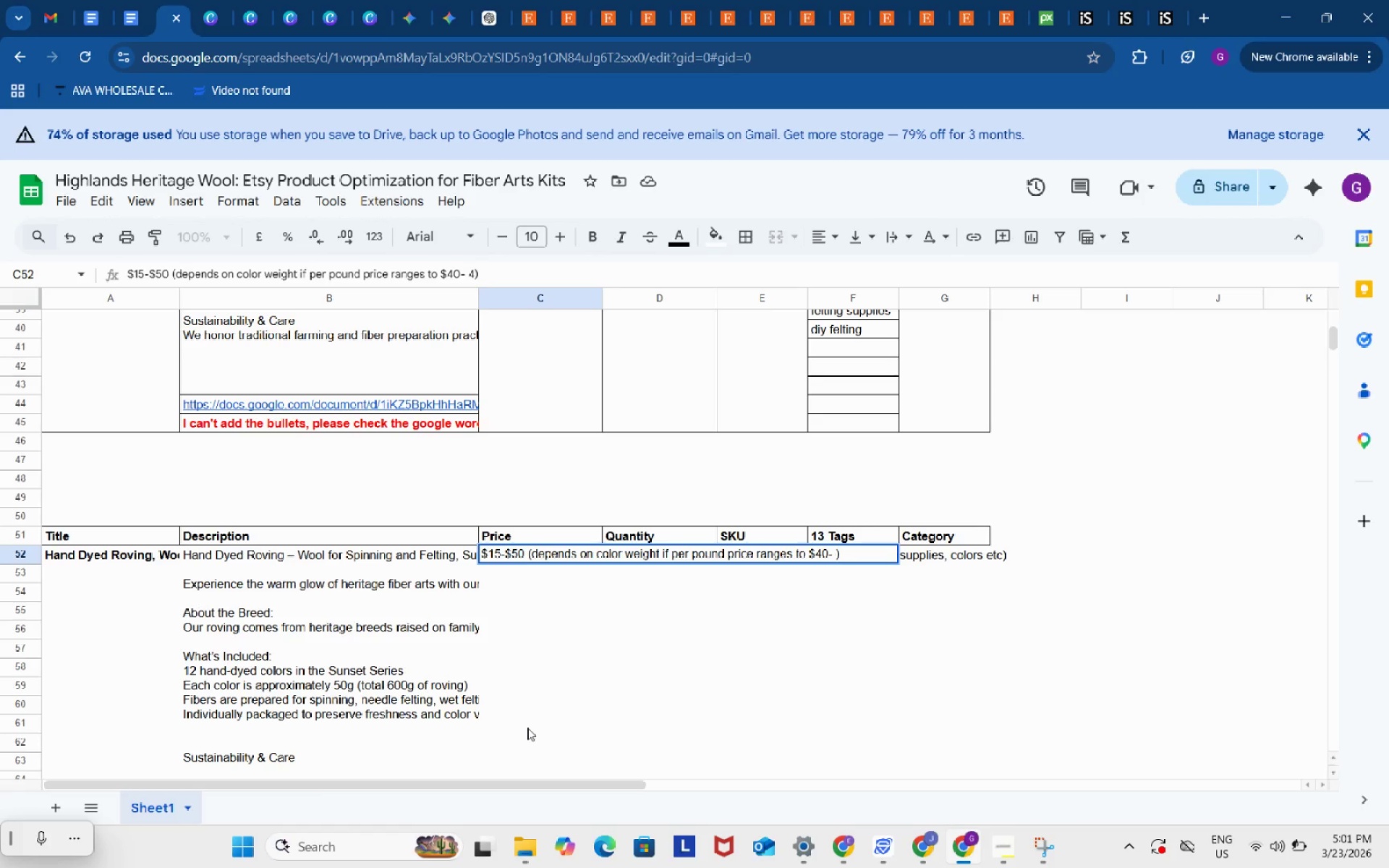 
key(Backspace)
 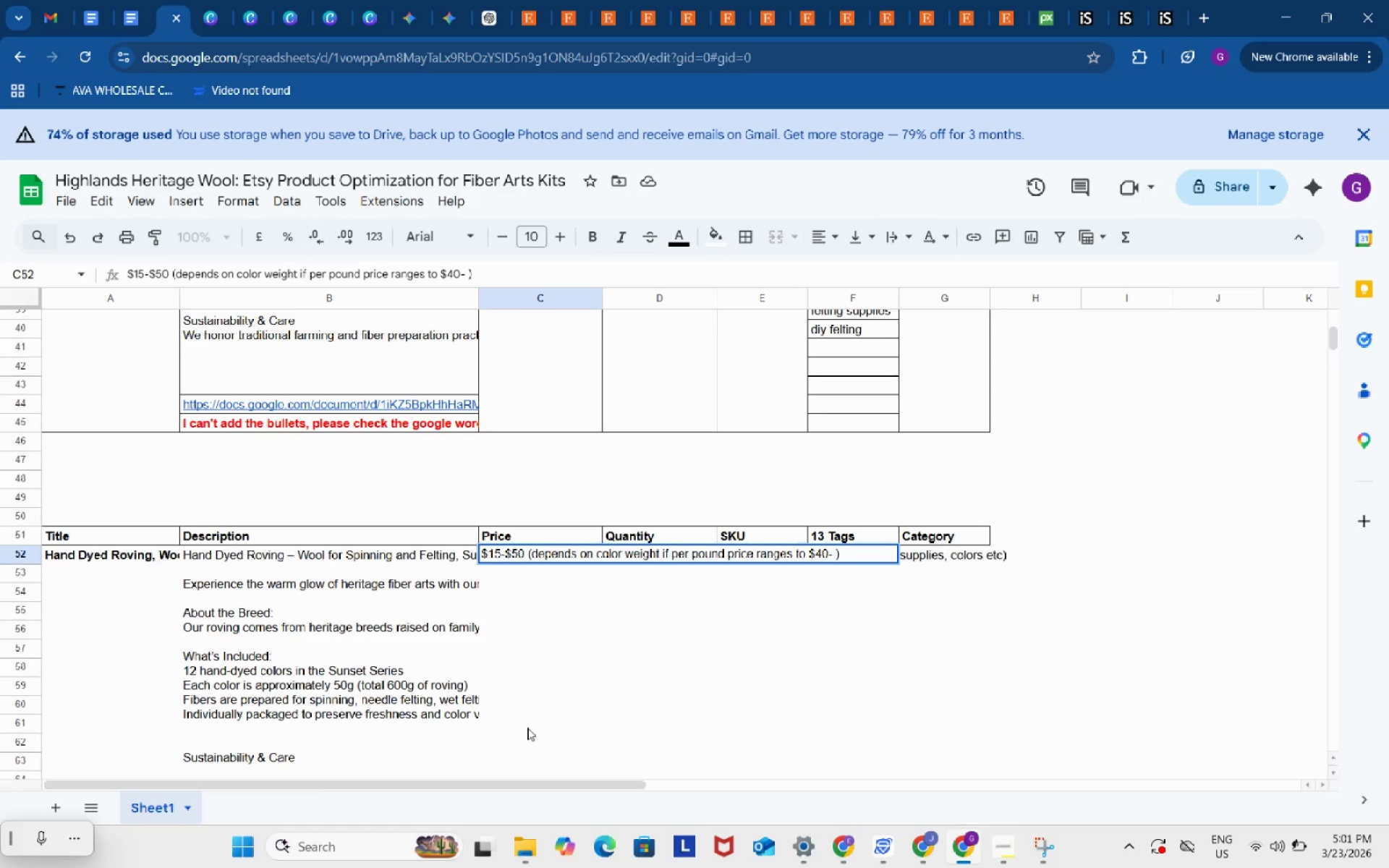 
key(Shift+ShiftRight)
 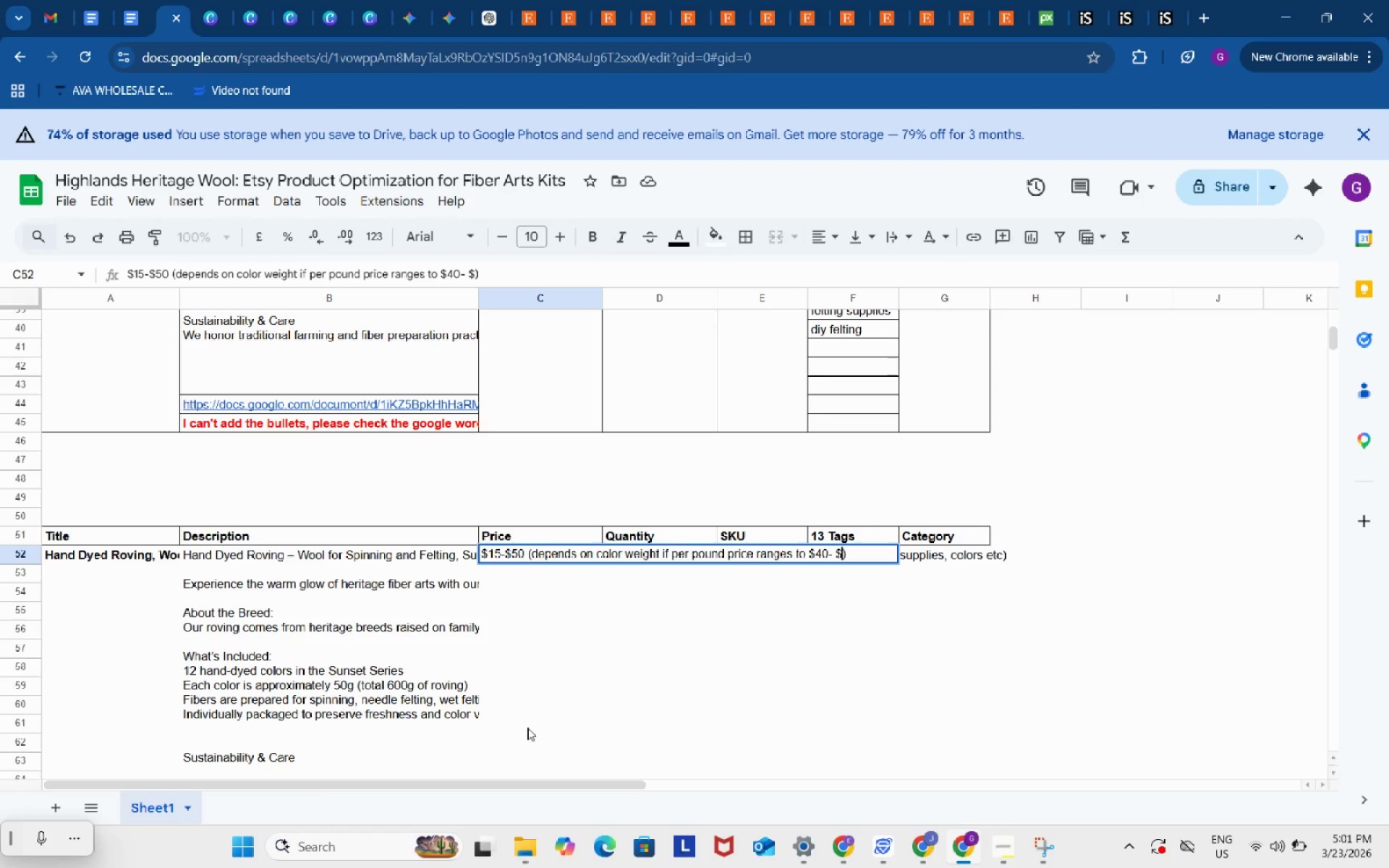 
key(Shift+4)
 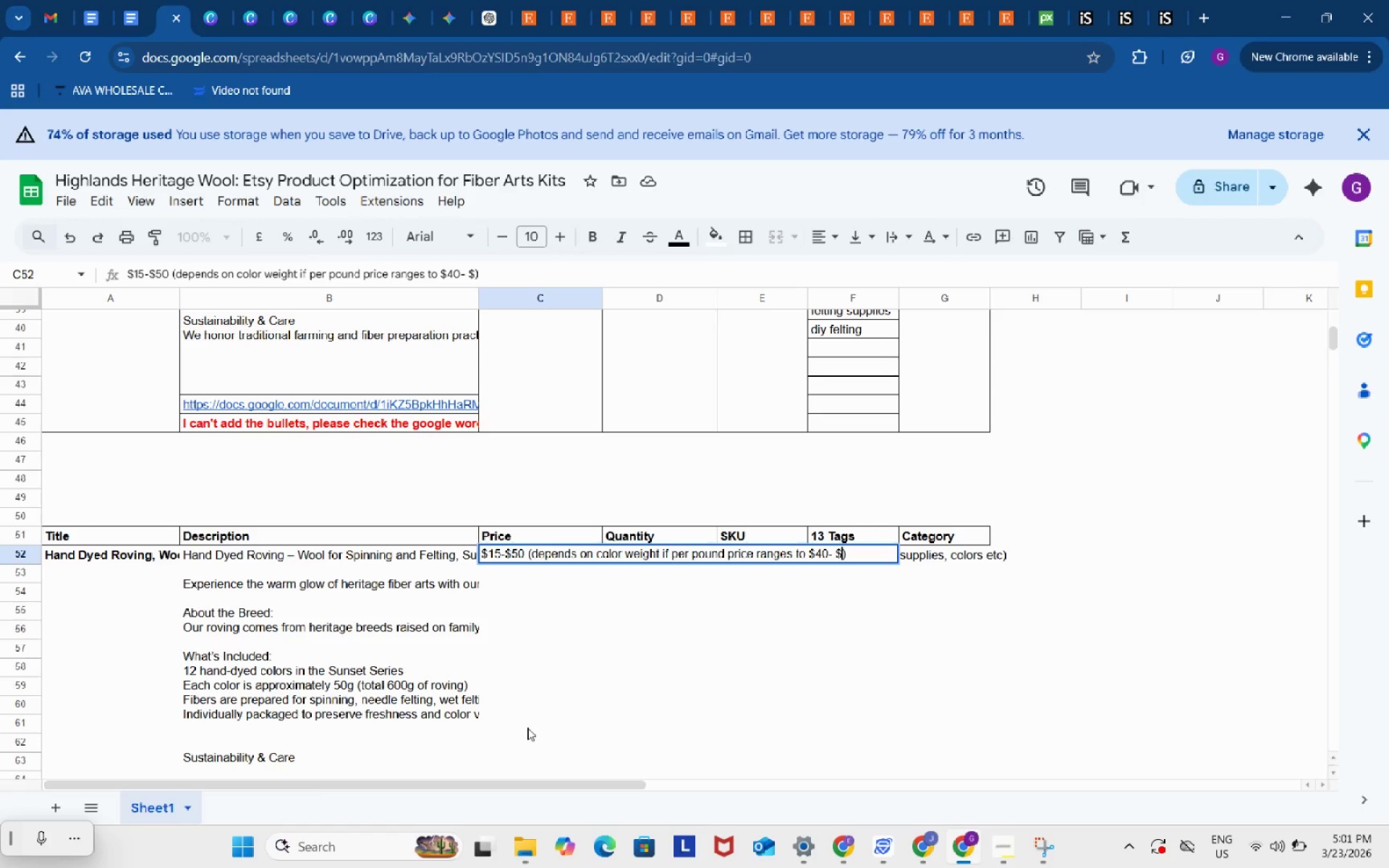 
key(Numpad1)
 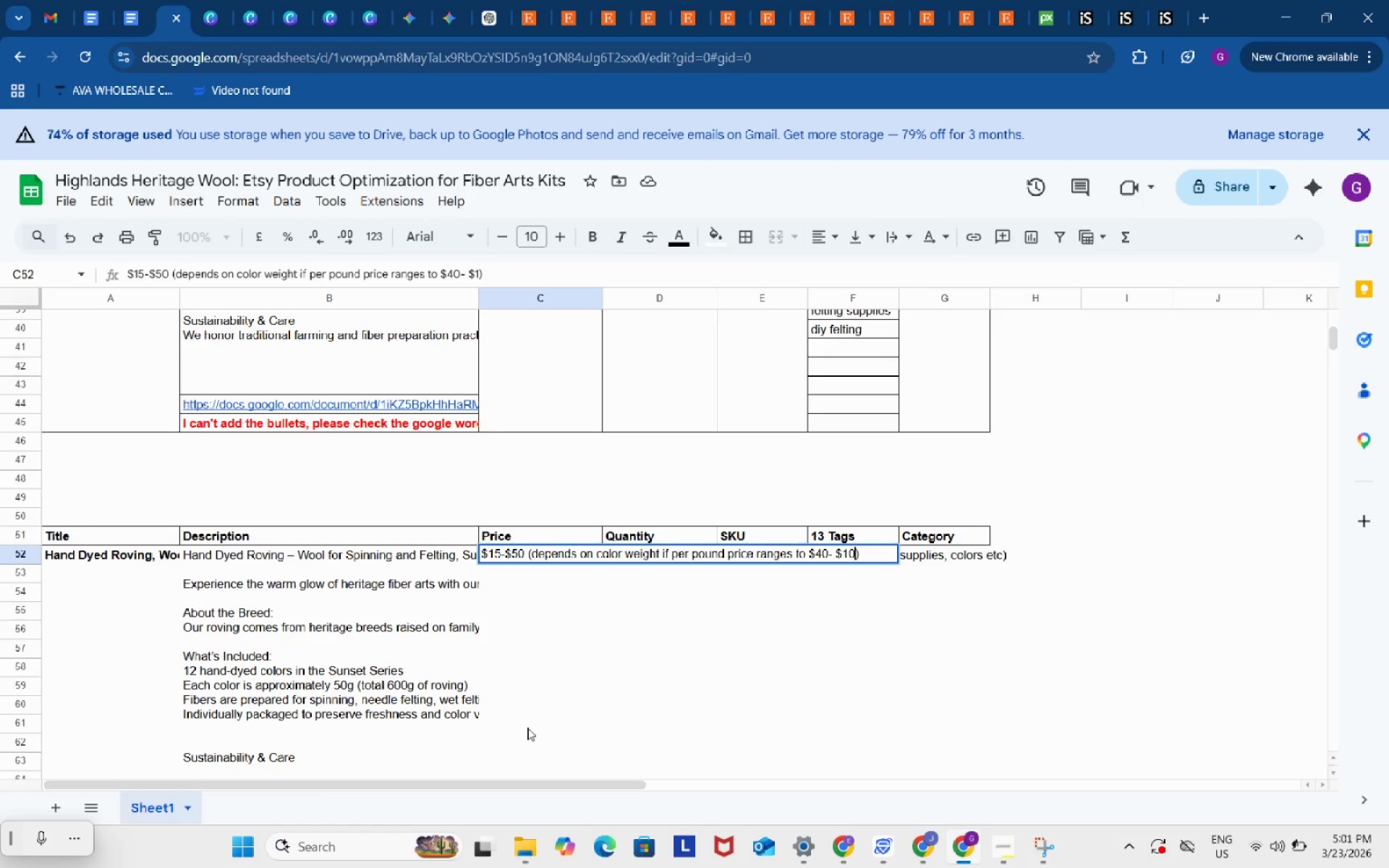 
key(Numpad0)
 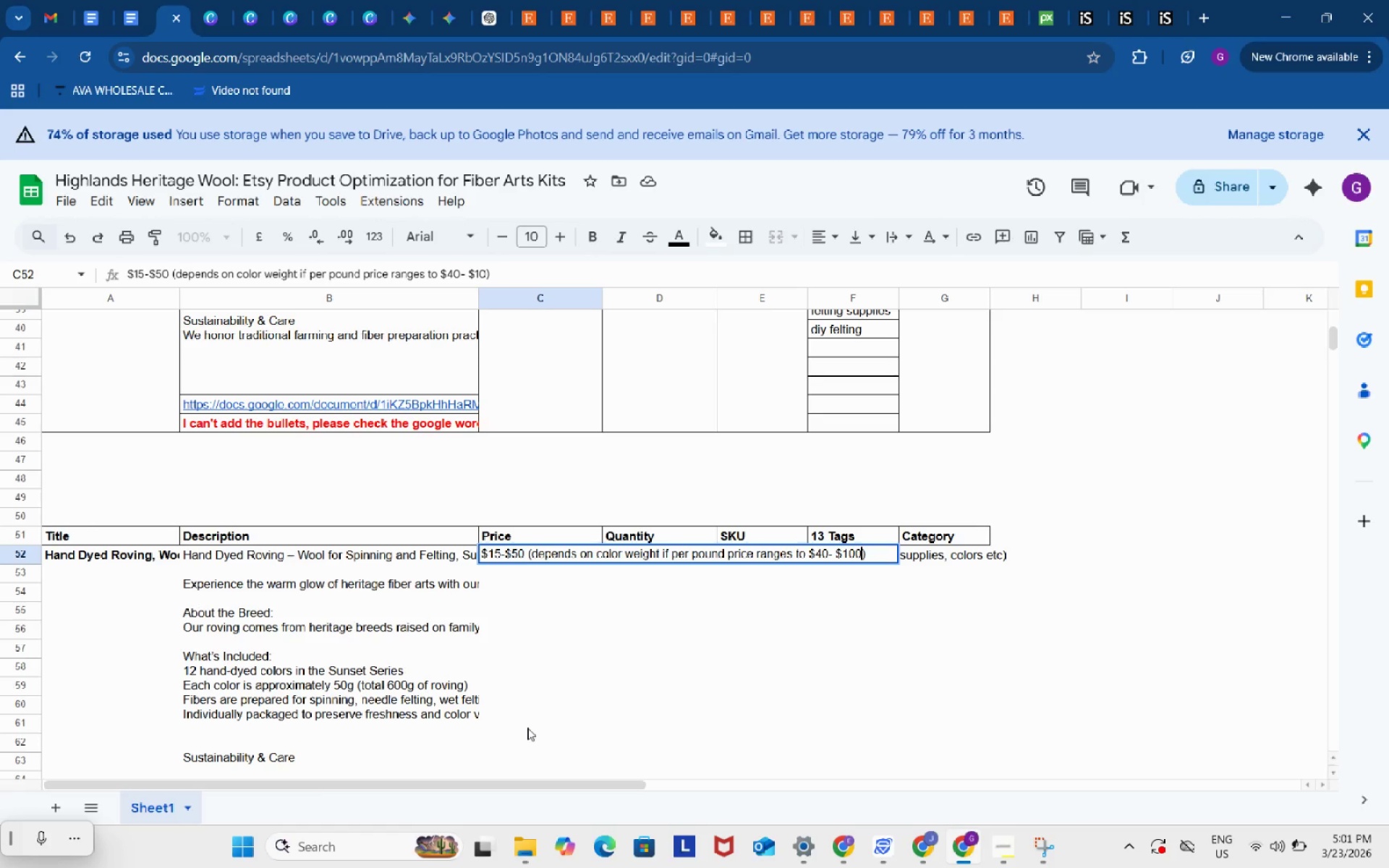 
key(Numpad0)
 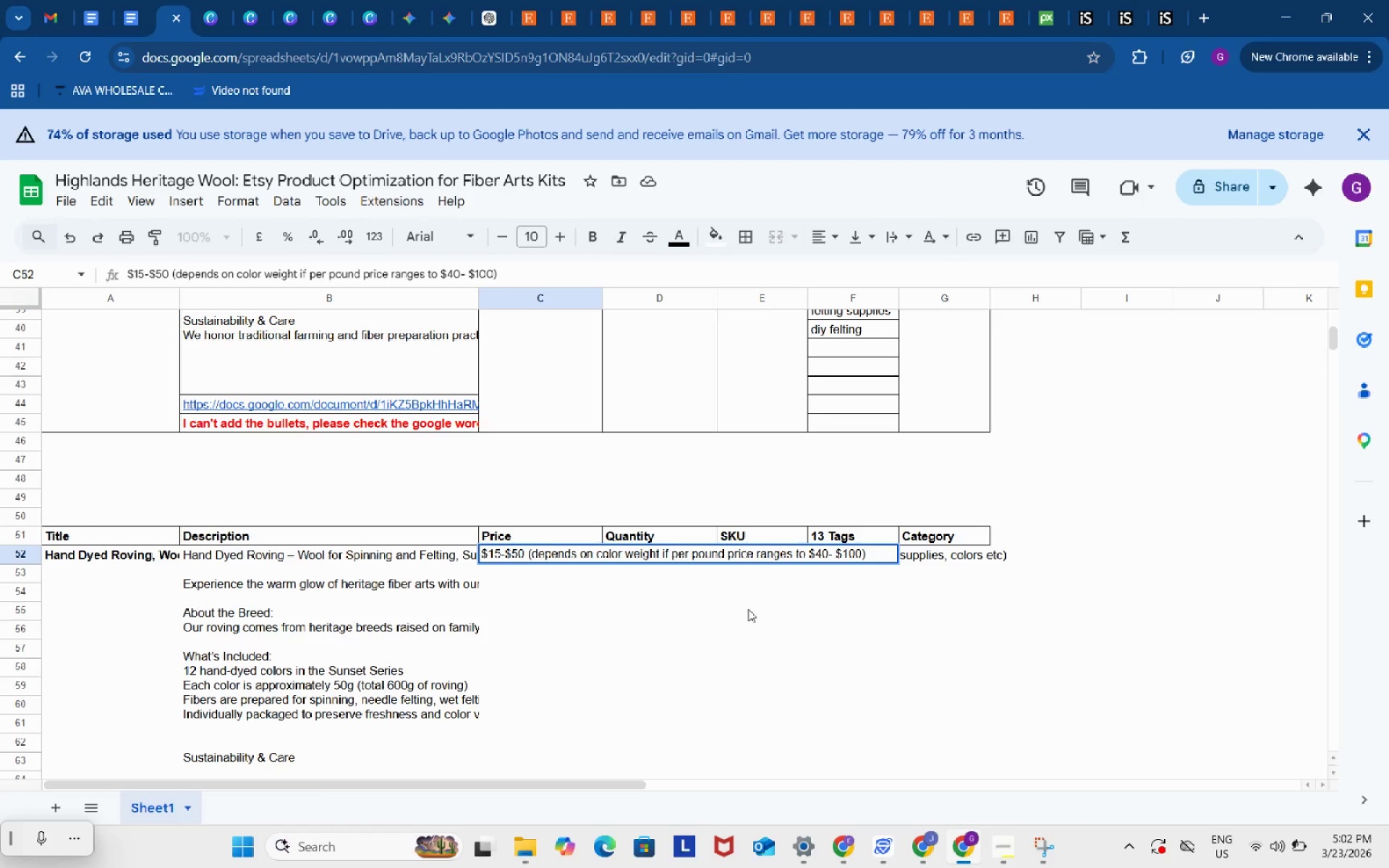 
wait(6.64)
 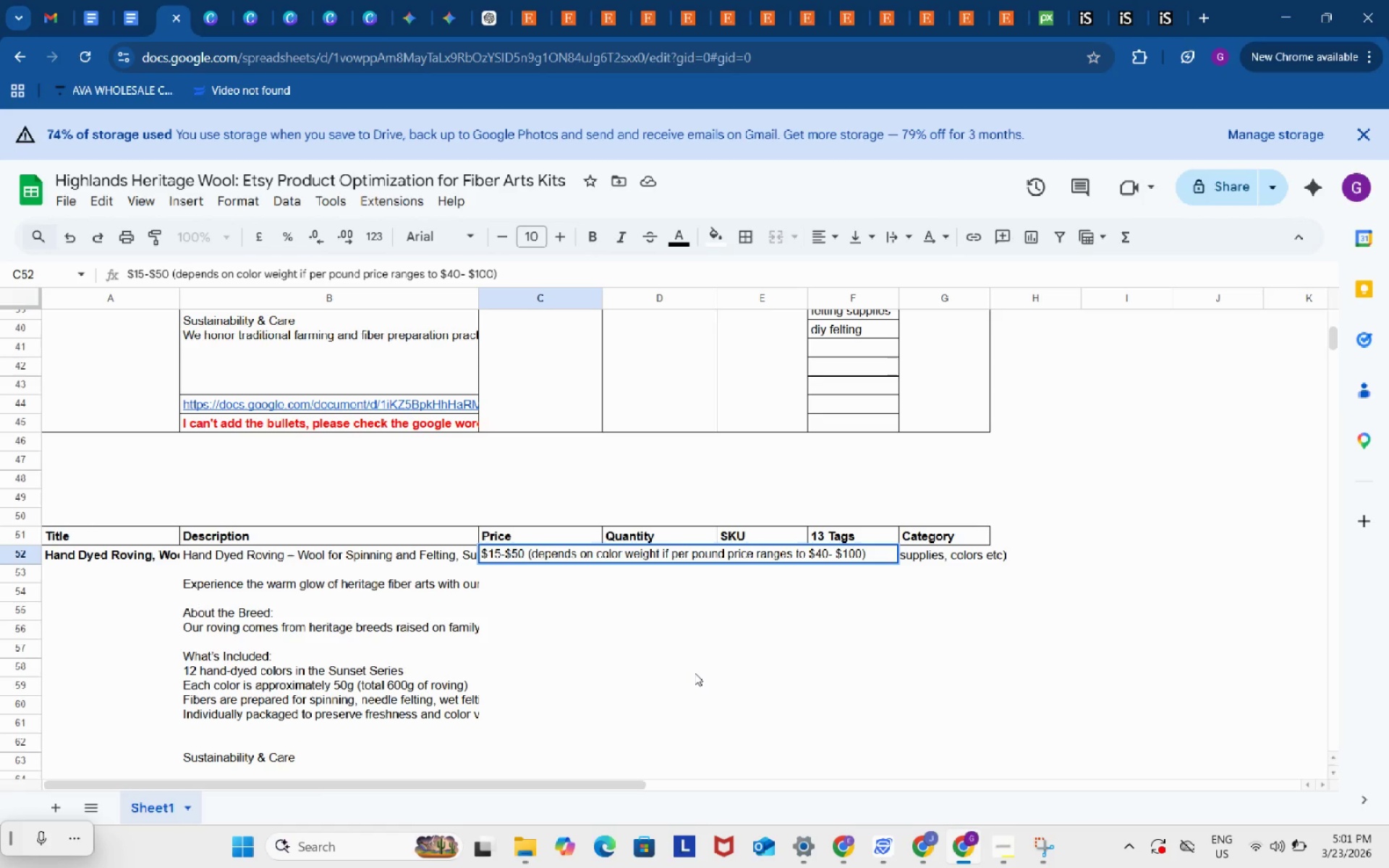 
left_click([729, 554])
 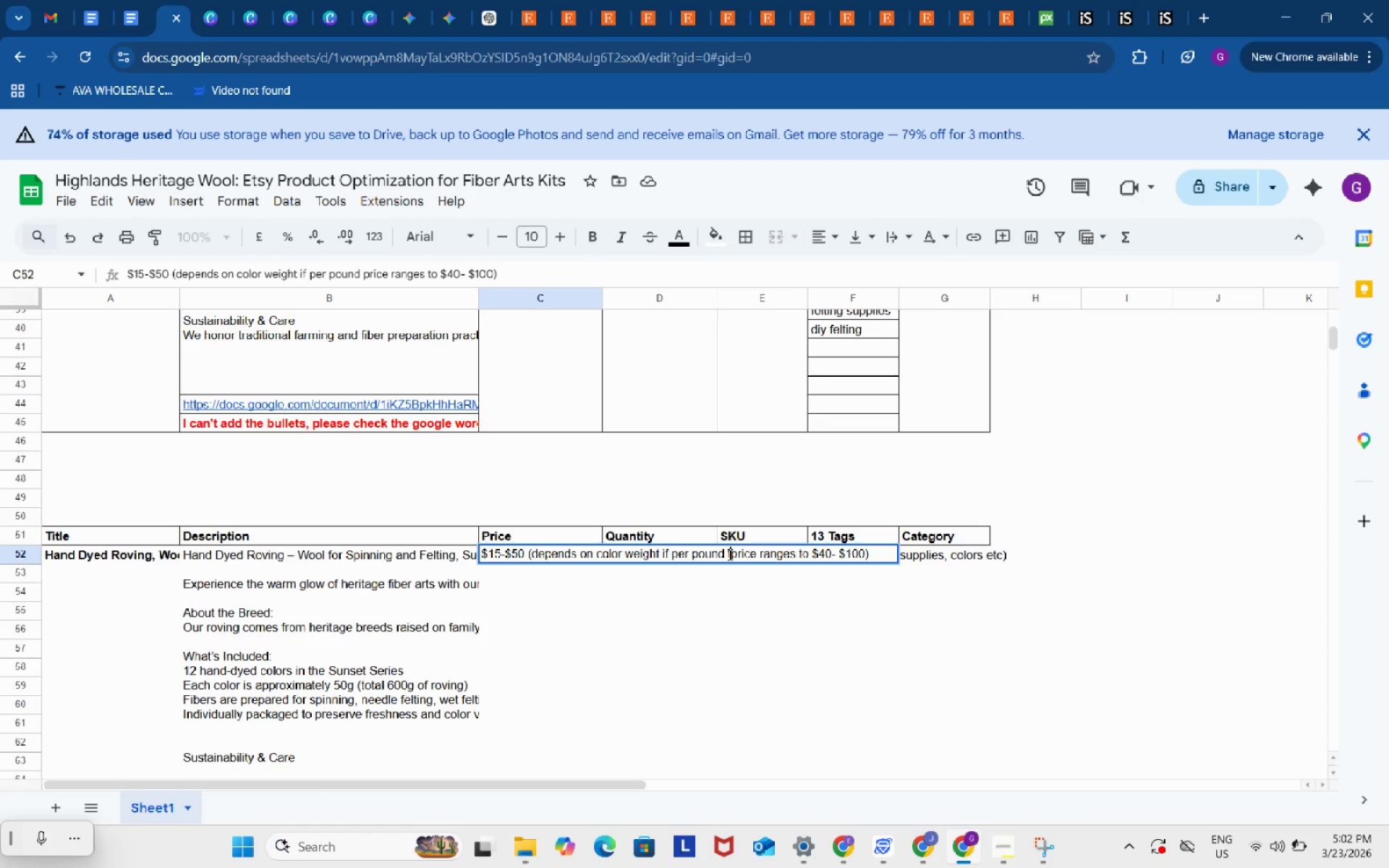 
type(the )
 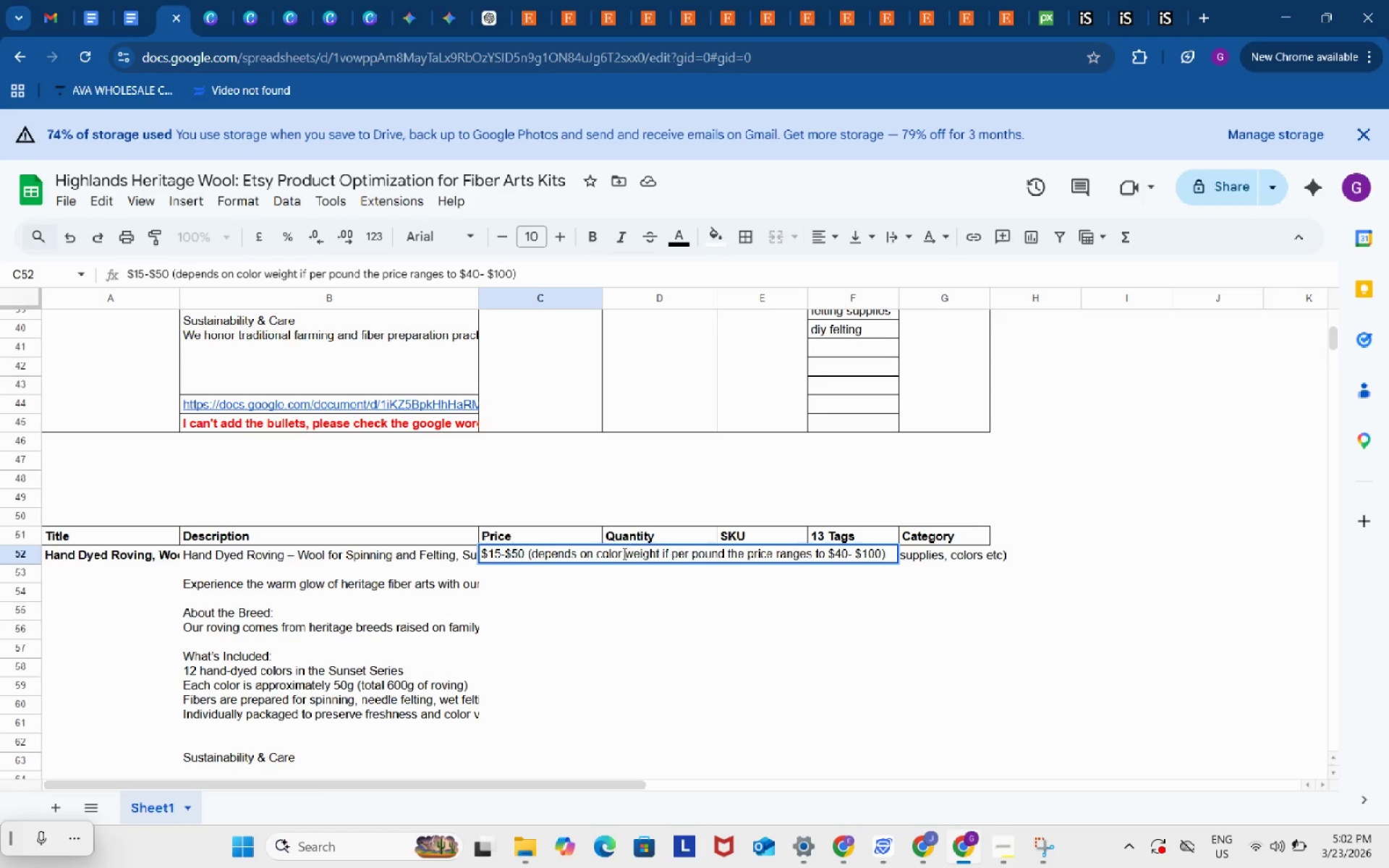 
wait(5.15)
 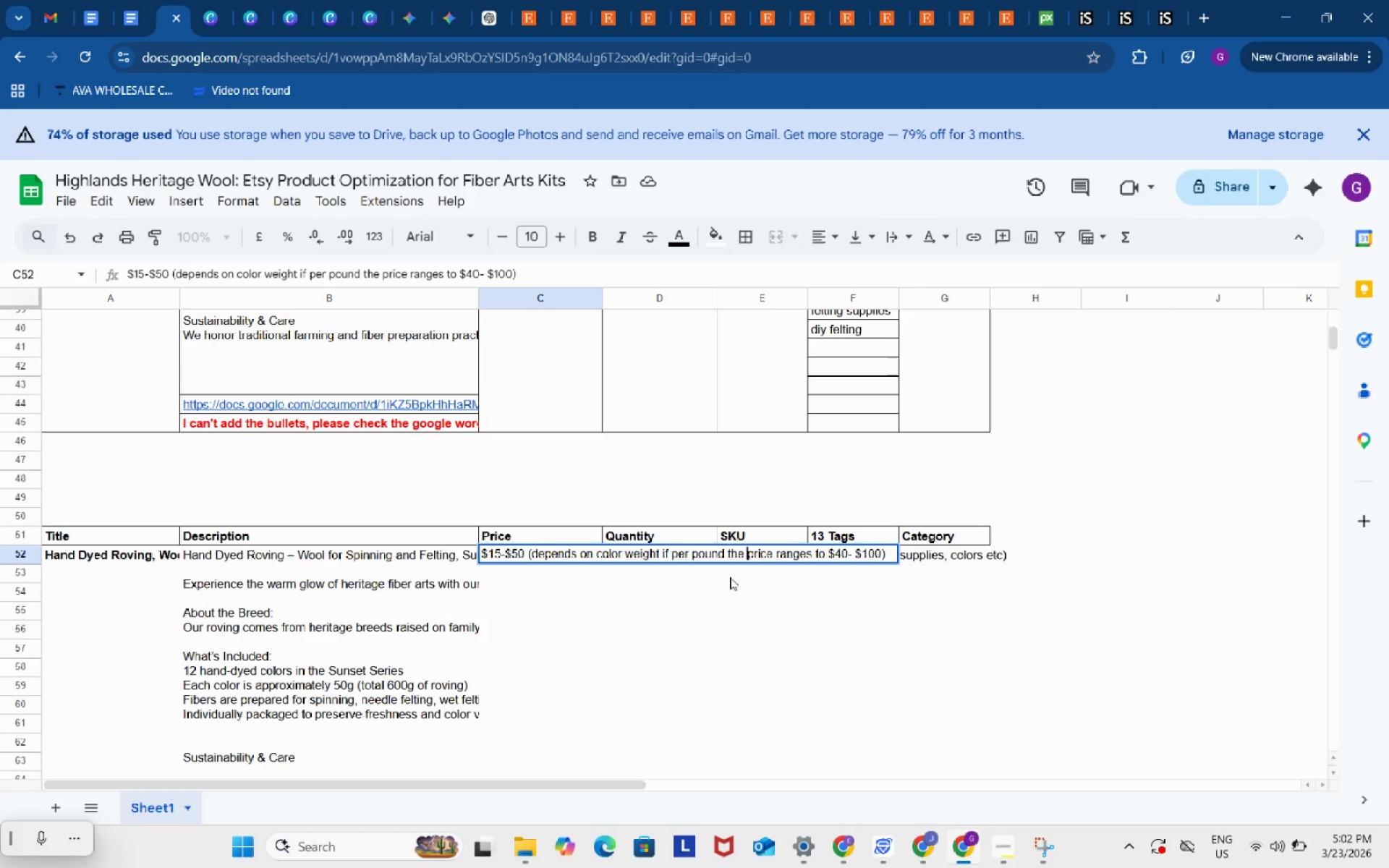 
left_click([622, 551])
 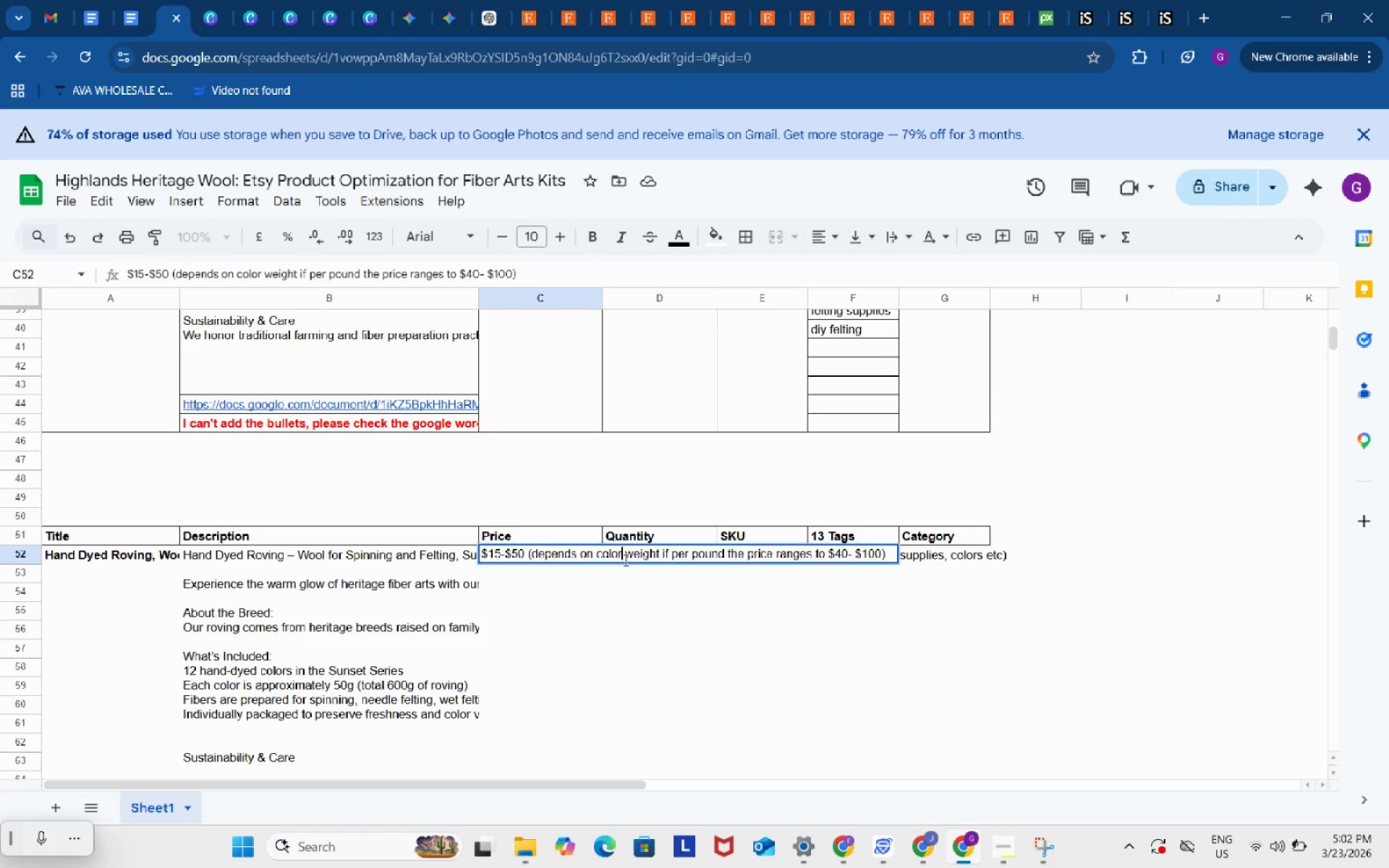 
key(Comma)
 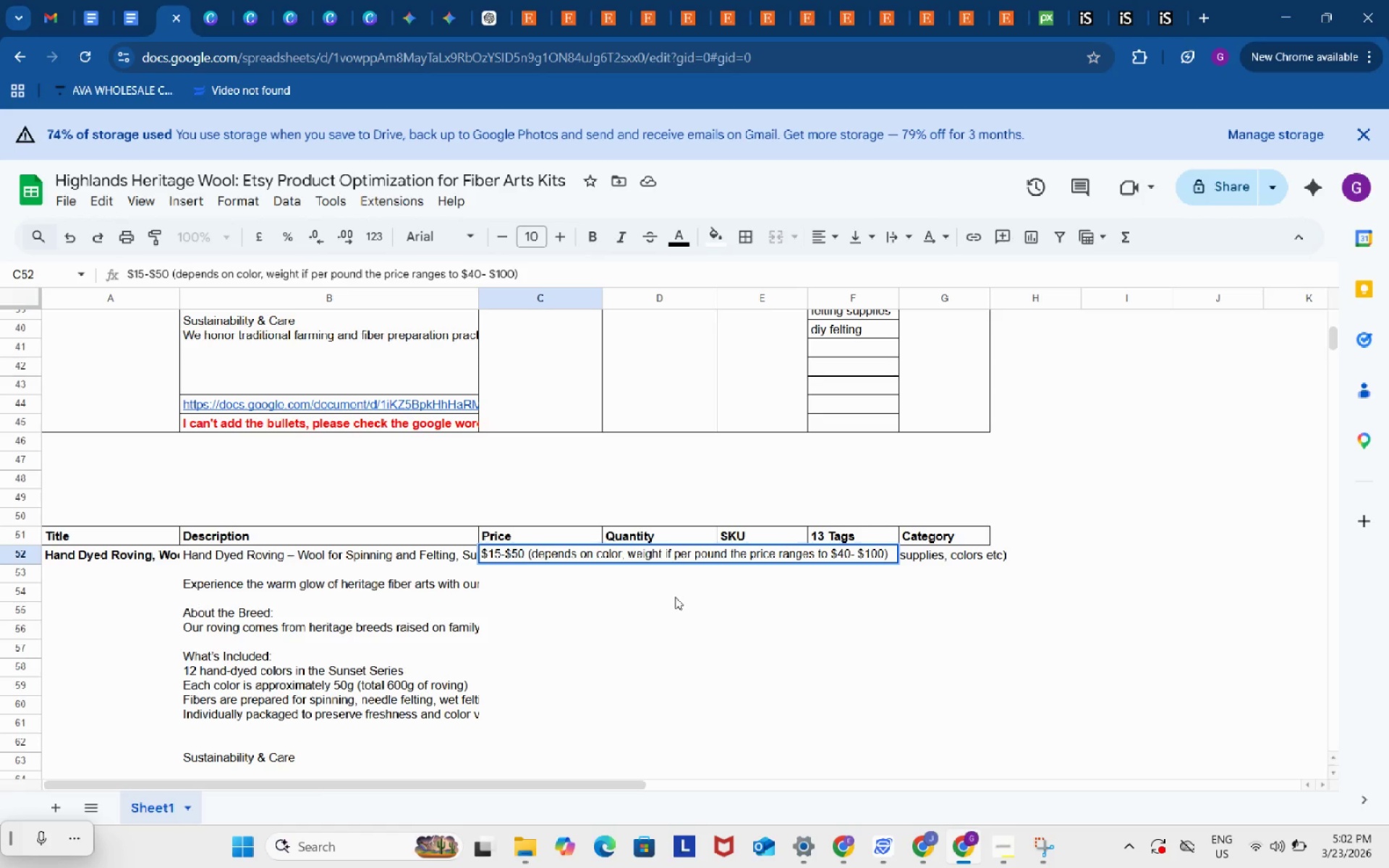 
left_click([675, 597])
 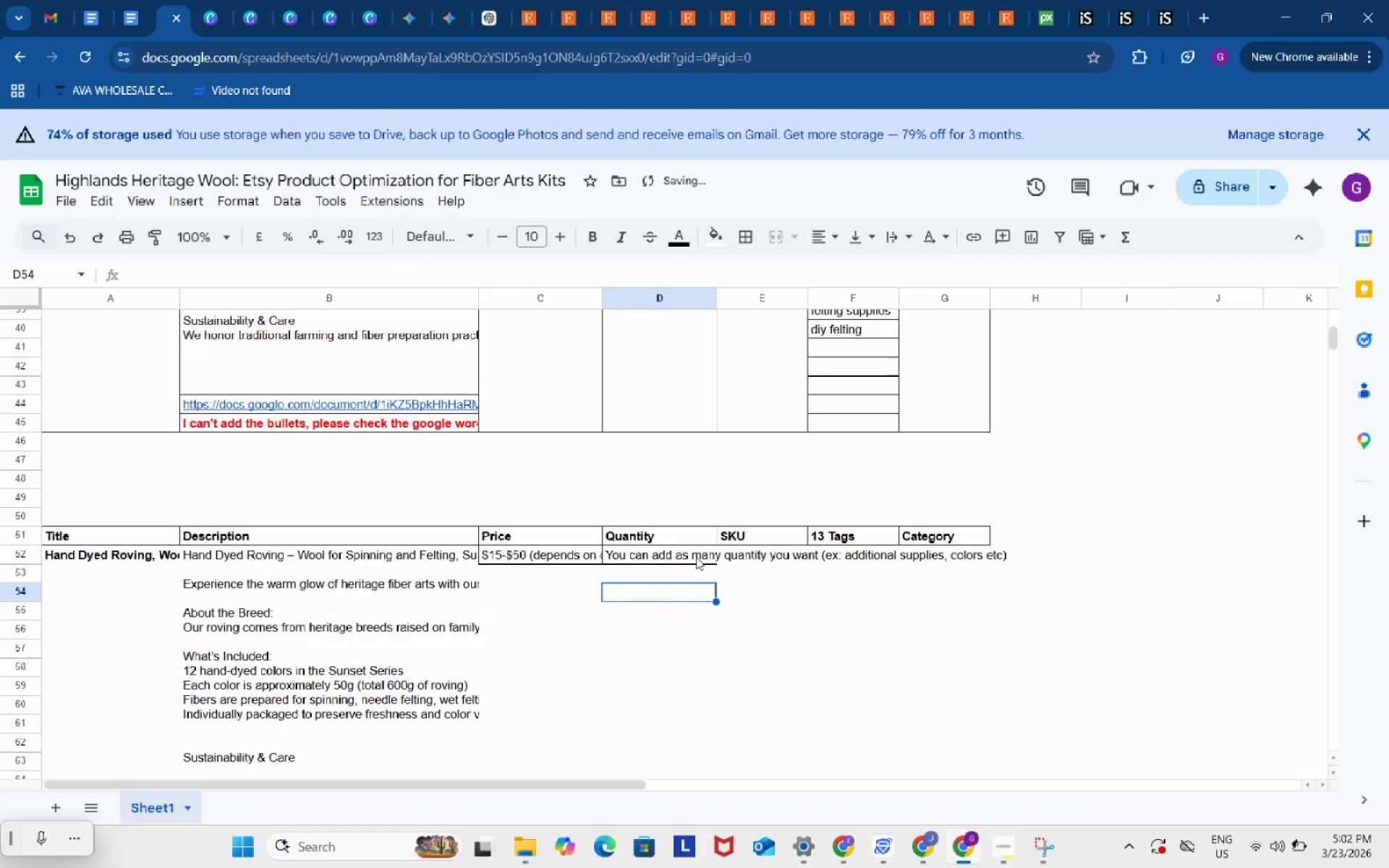 
left_click([676, 553])
 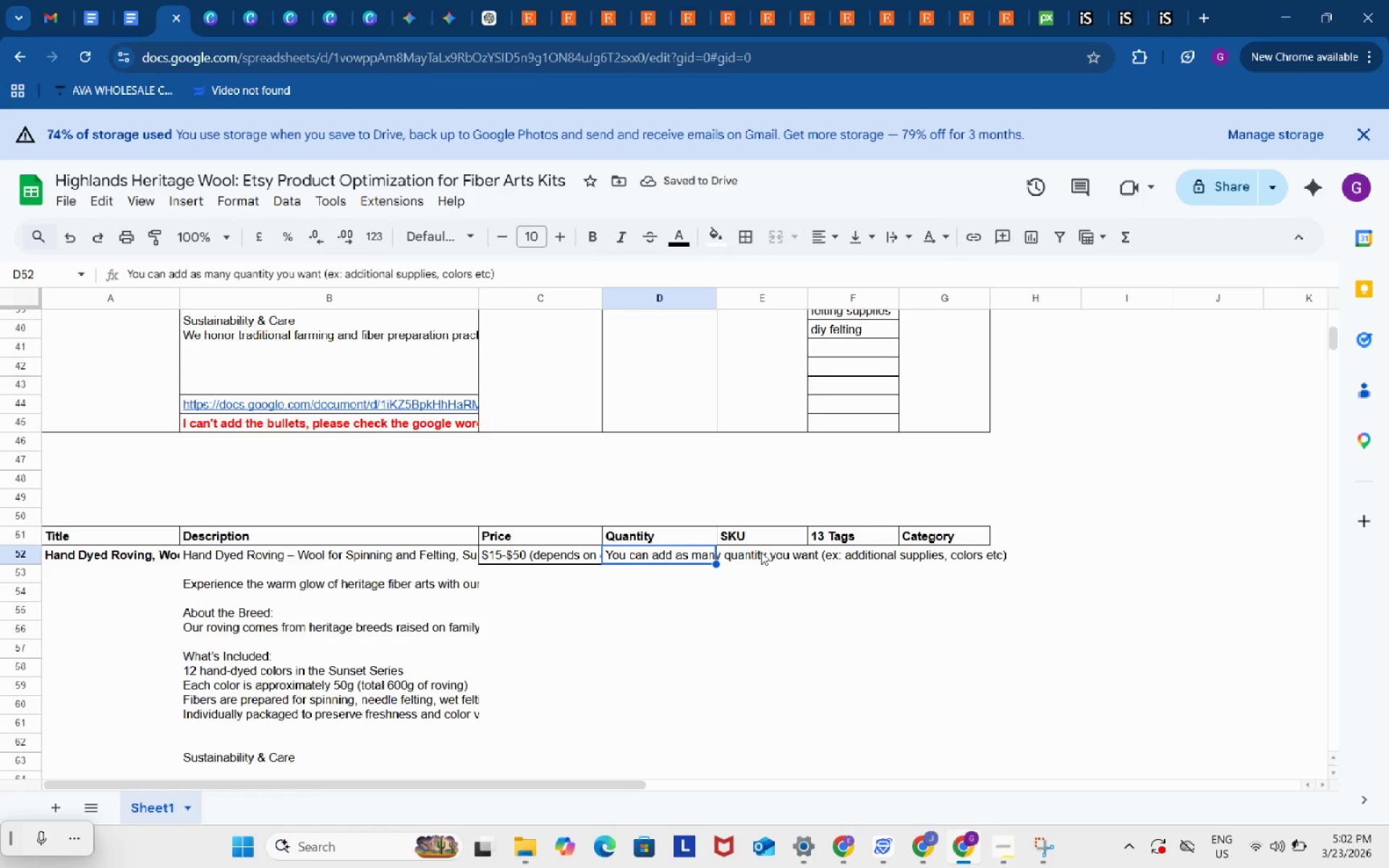 
left_click([761, 552])
 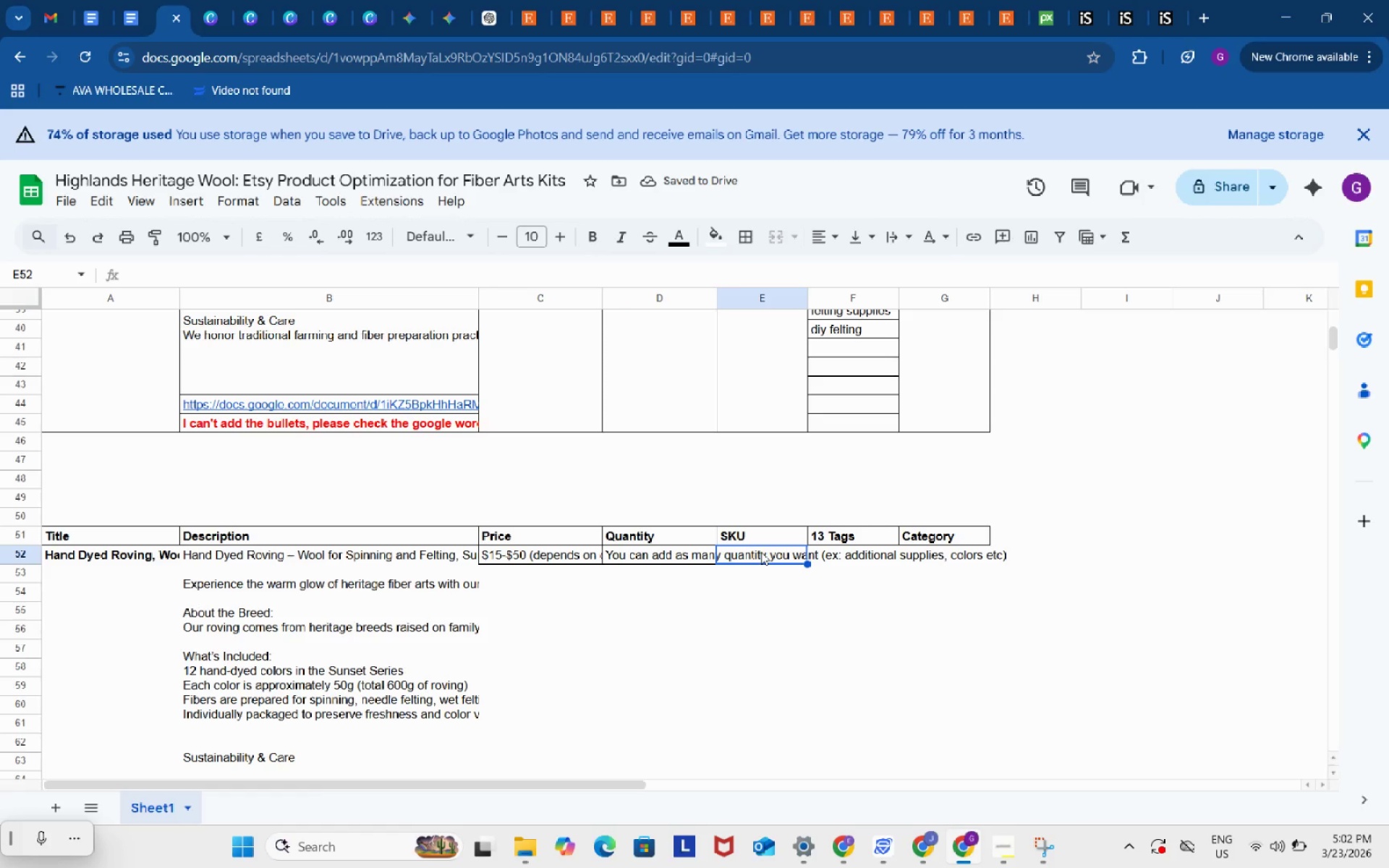 
left_click([761, 552])
 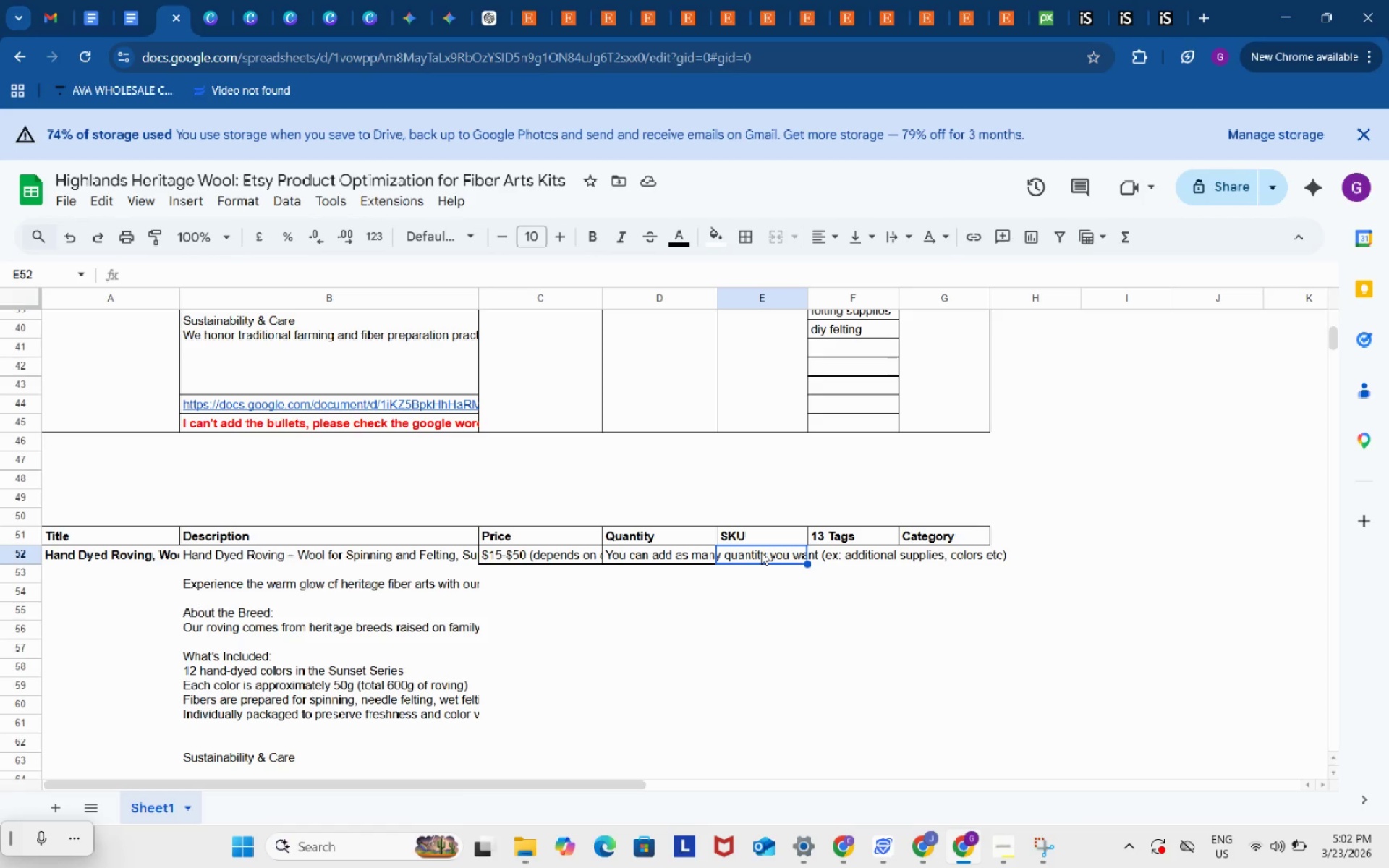 
type(HDRW-01)
 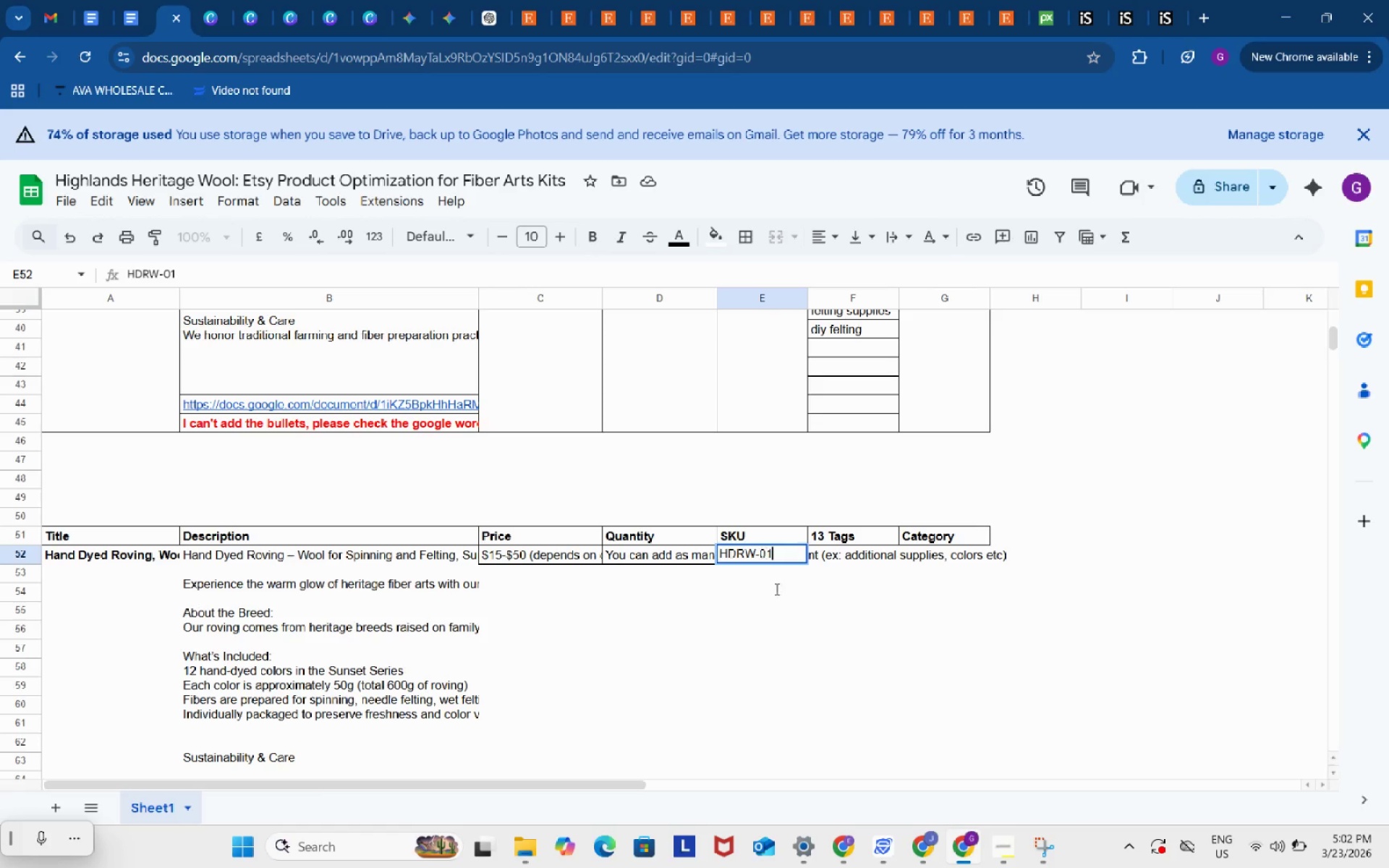 
left_click([788, 618])
 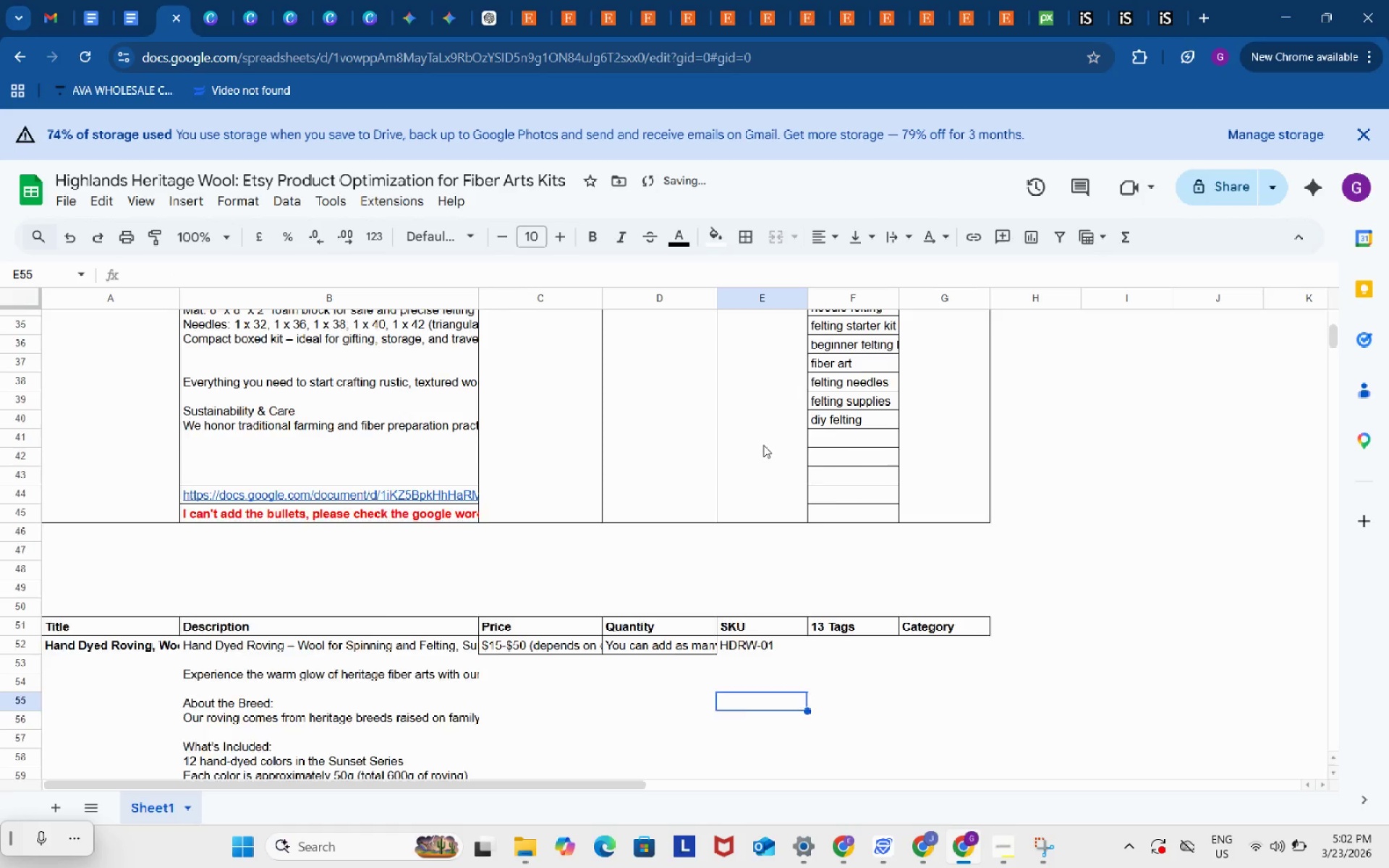 
scroll: coordinate [771, 388], scroll_direction: up, amount: 4.0
 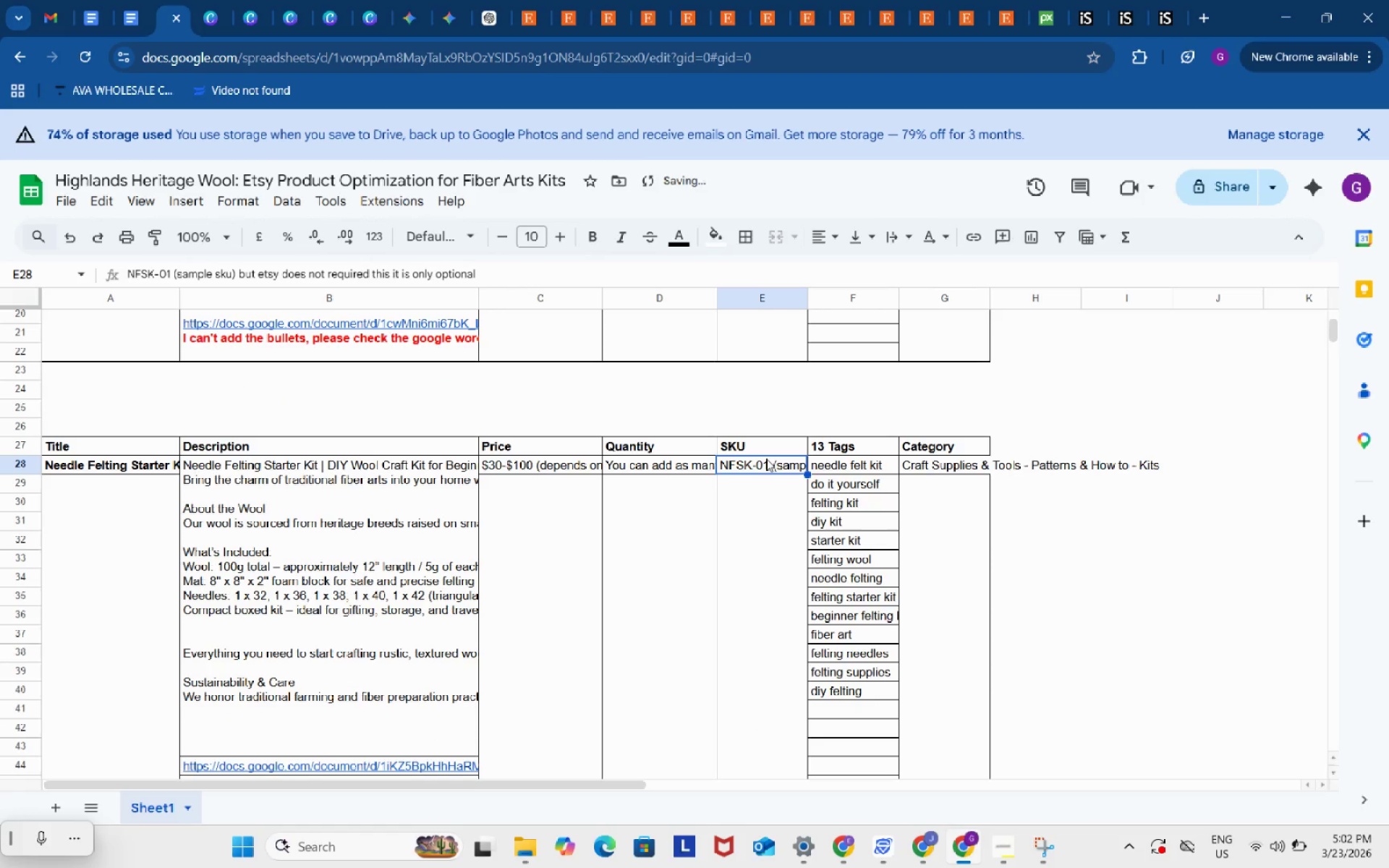 
double_click([766, 459])
 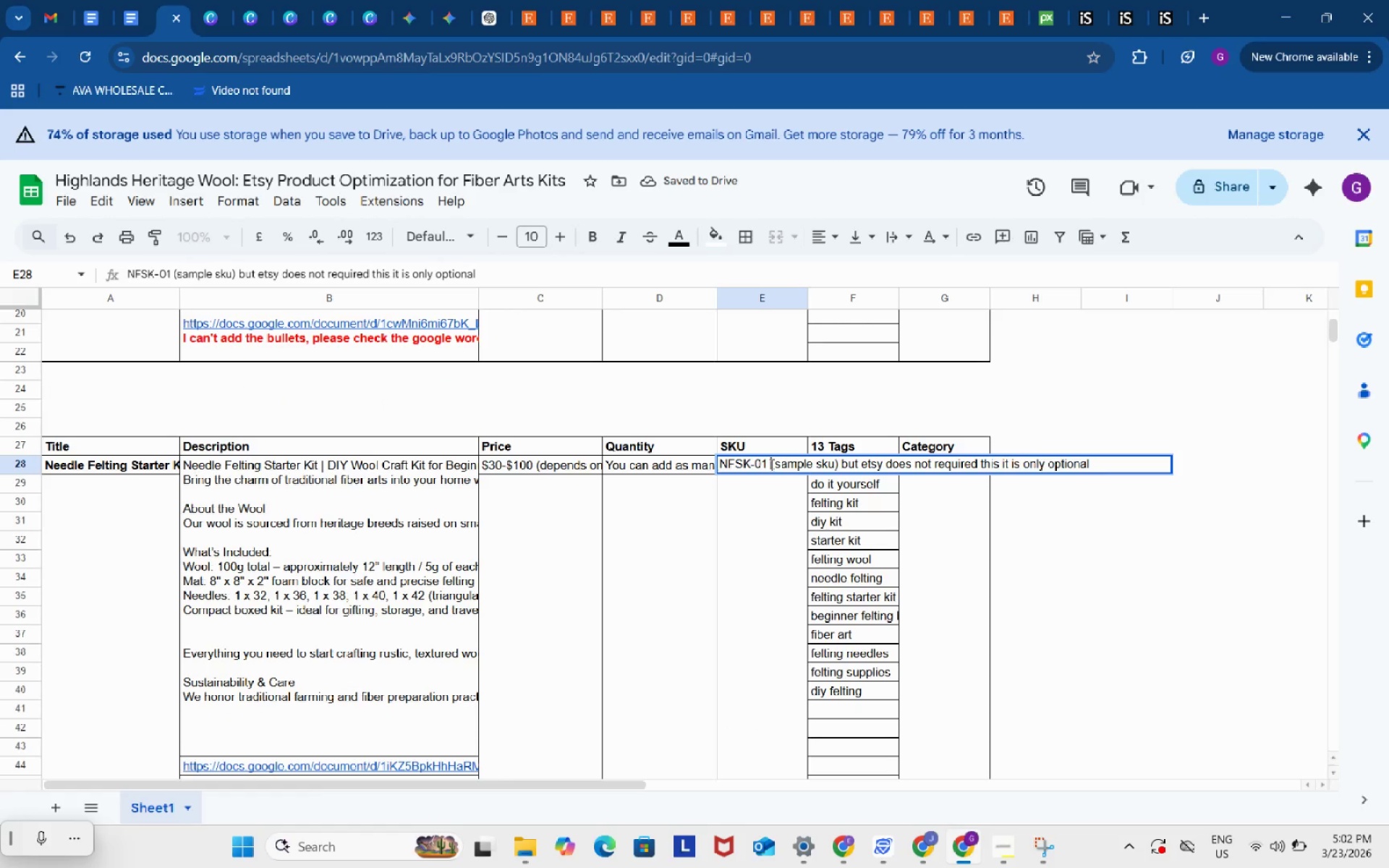 
left_click_drag(start_coordinate=[770, 464], to_coordinate=[1103, 467])
 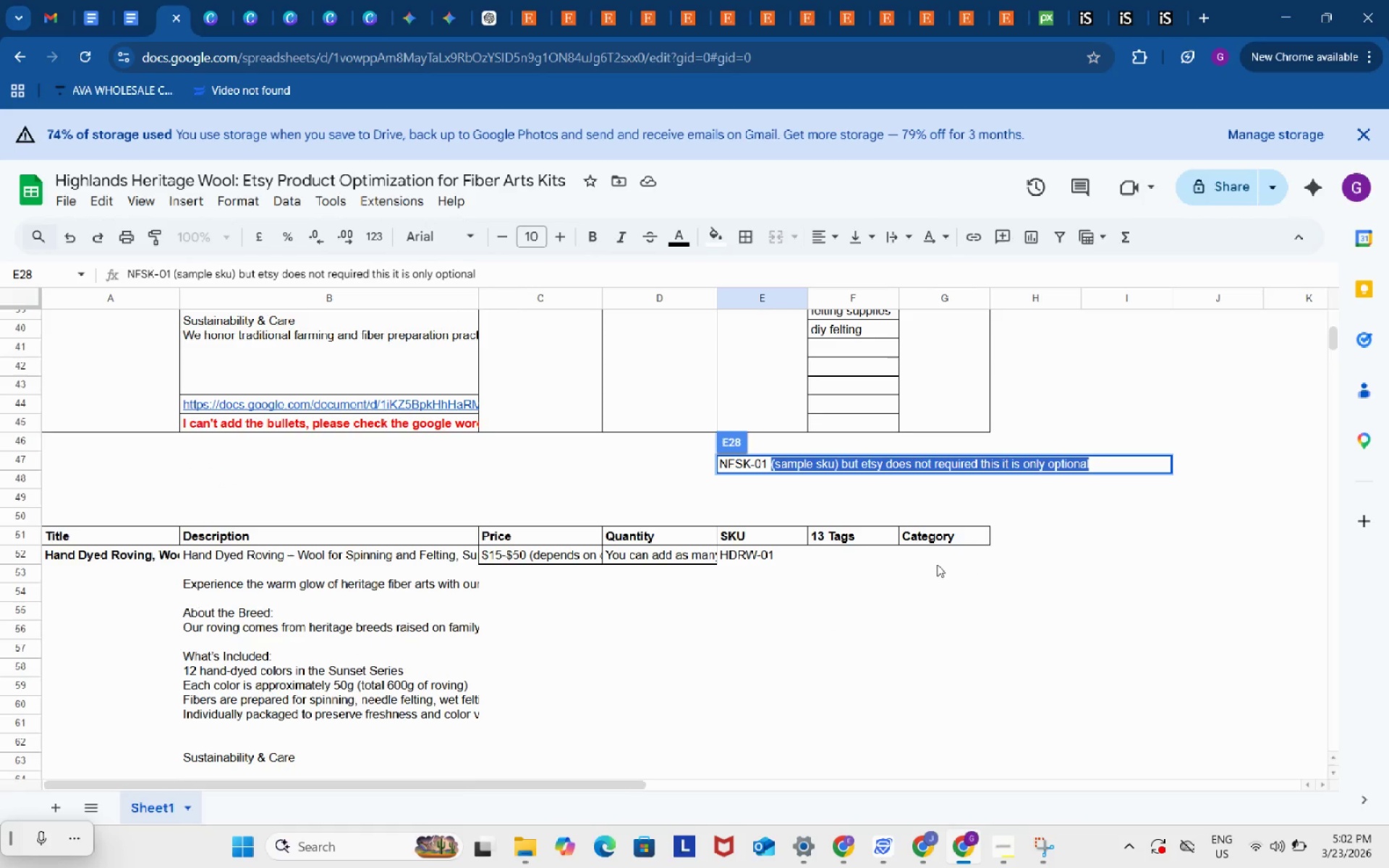 
key(Control+C)
 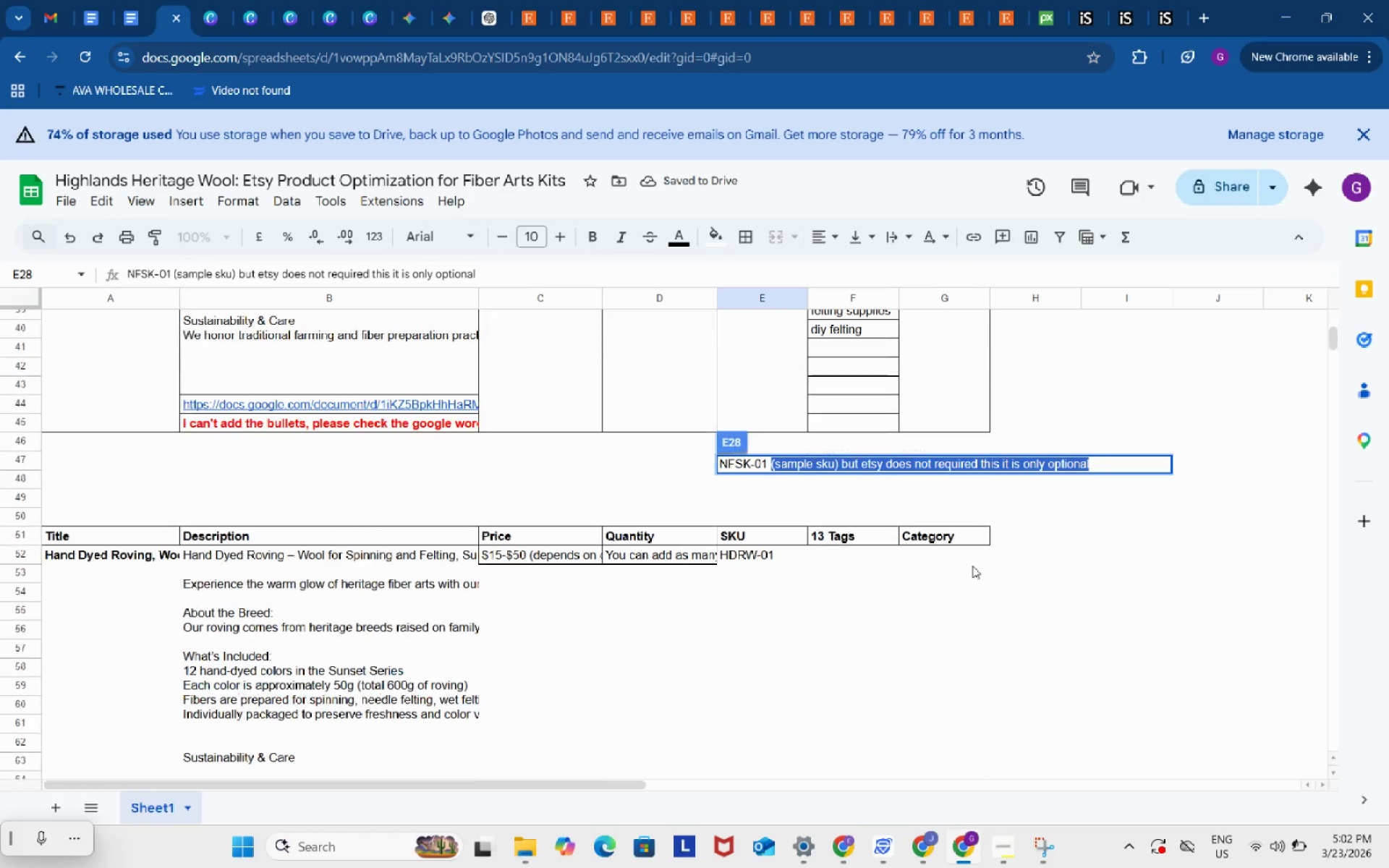 
scroll: coordinate [972, 566], scroll_direction: down, amount: 4.0
 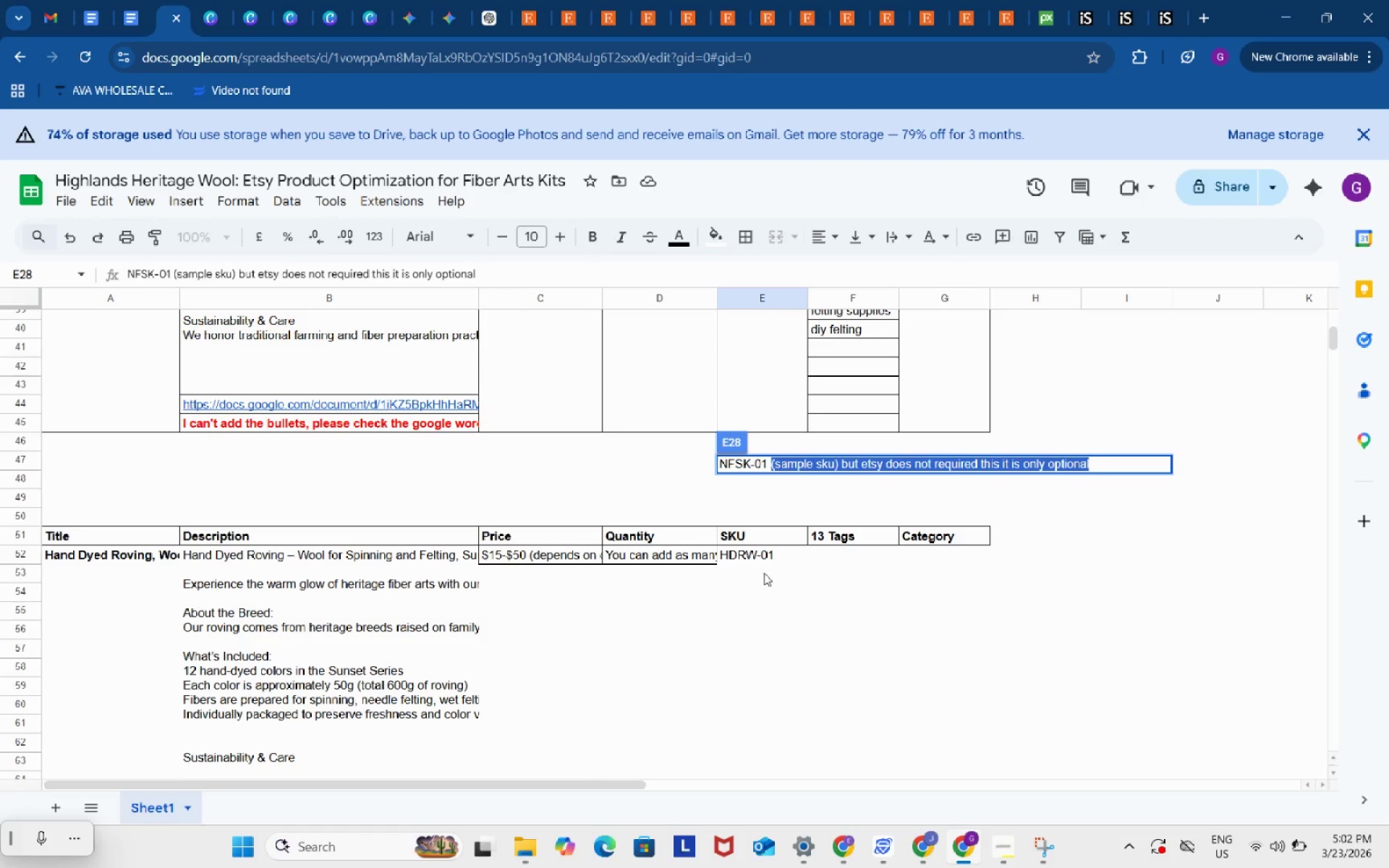 
left_click([764, 573])
 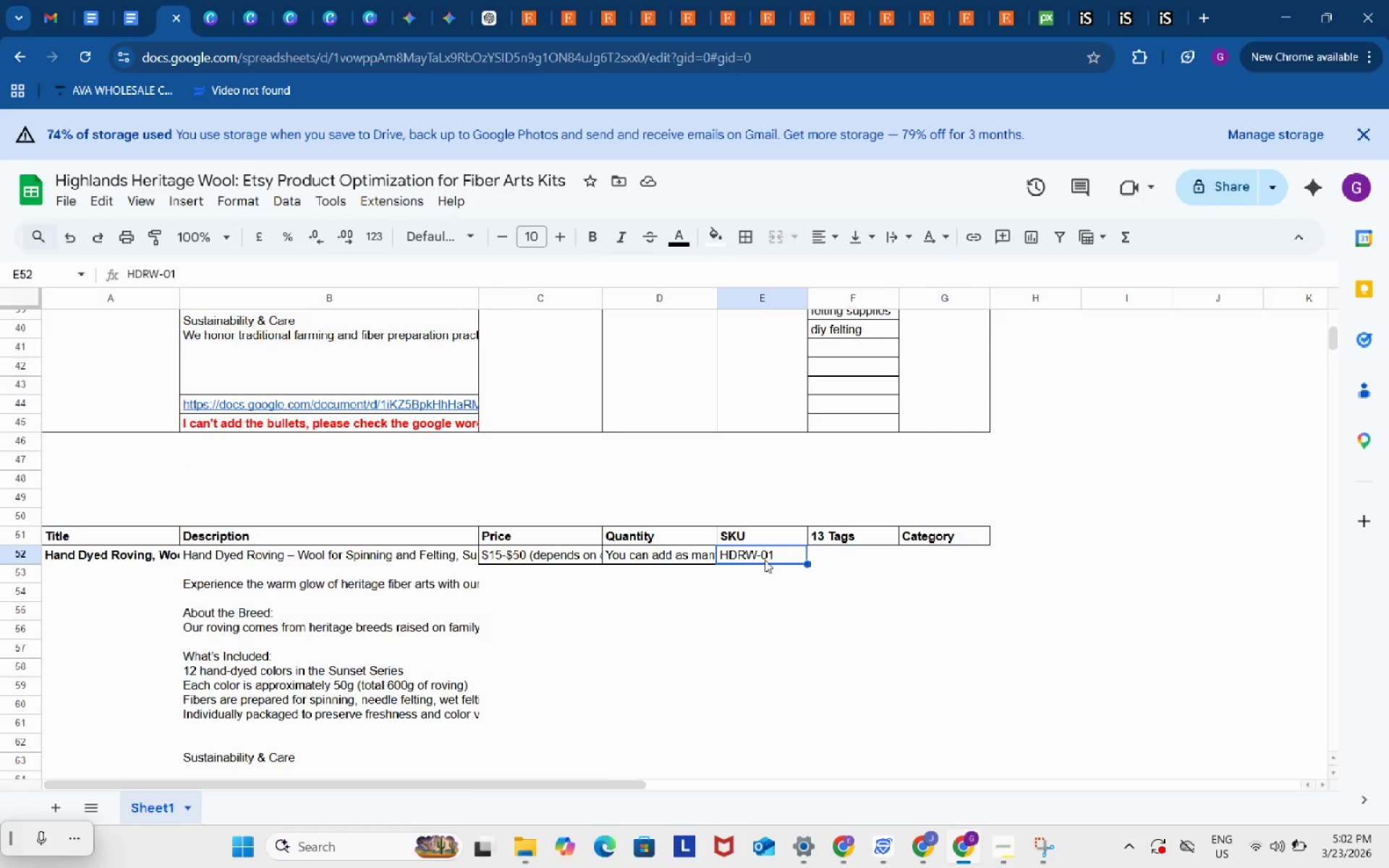 
double_click([765, 560])
 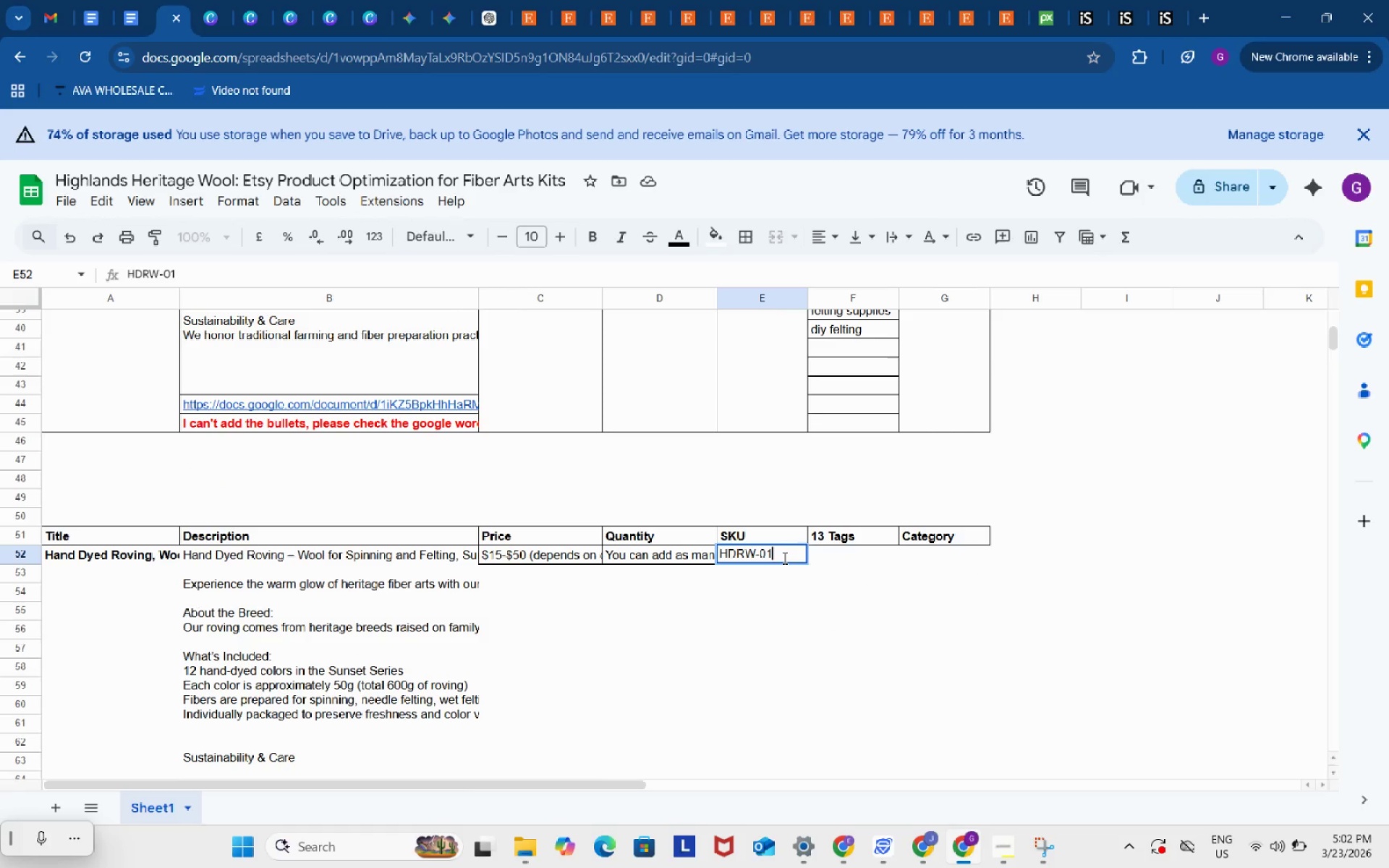 
left_click([783, 558])
 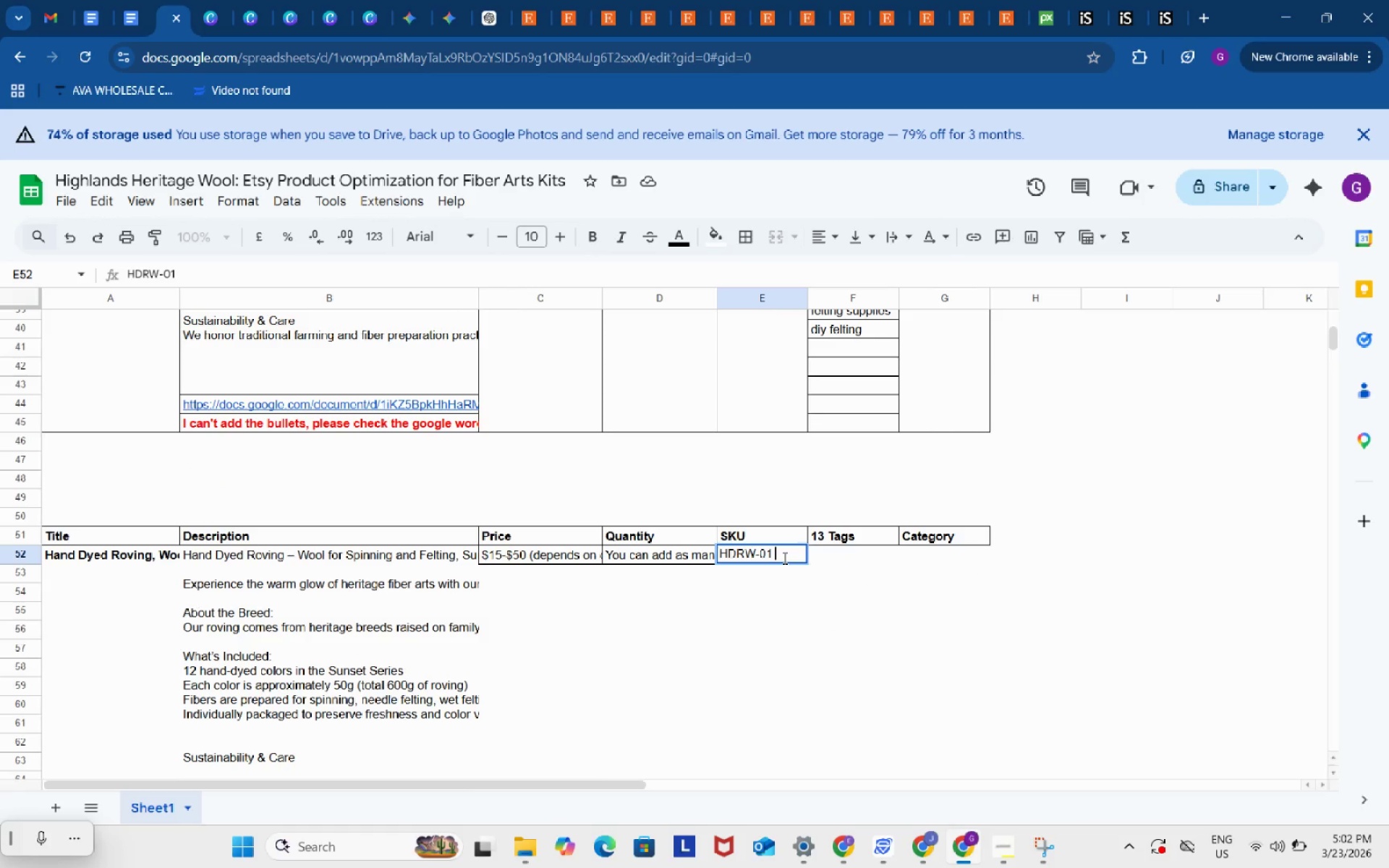 
key(Space)
 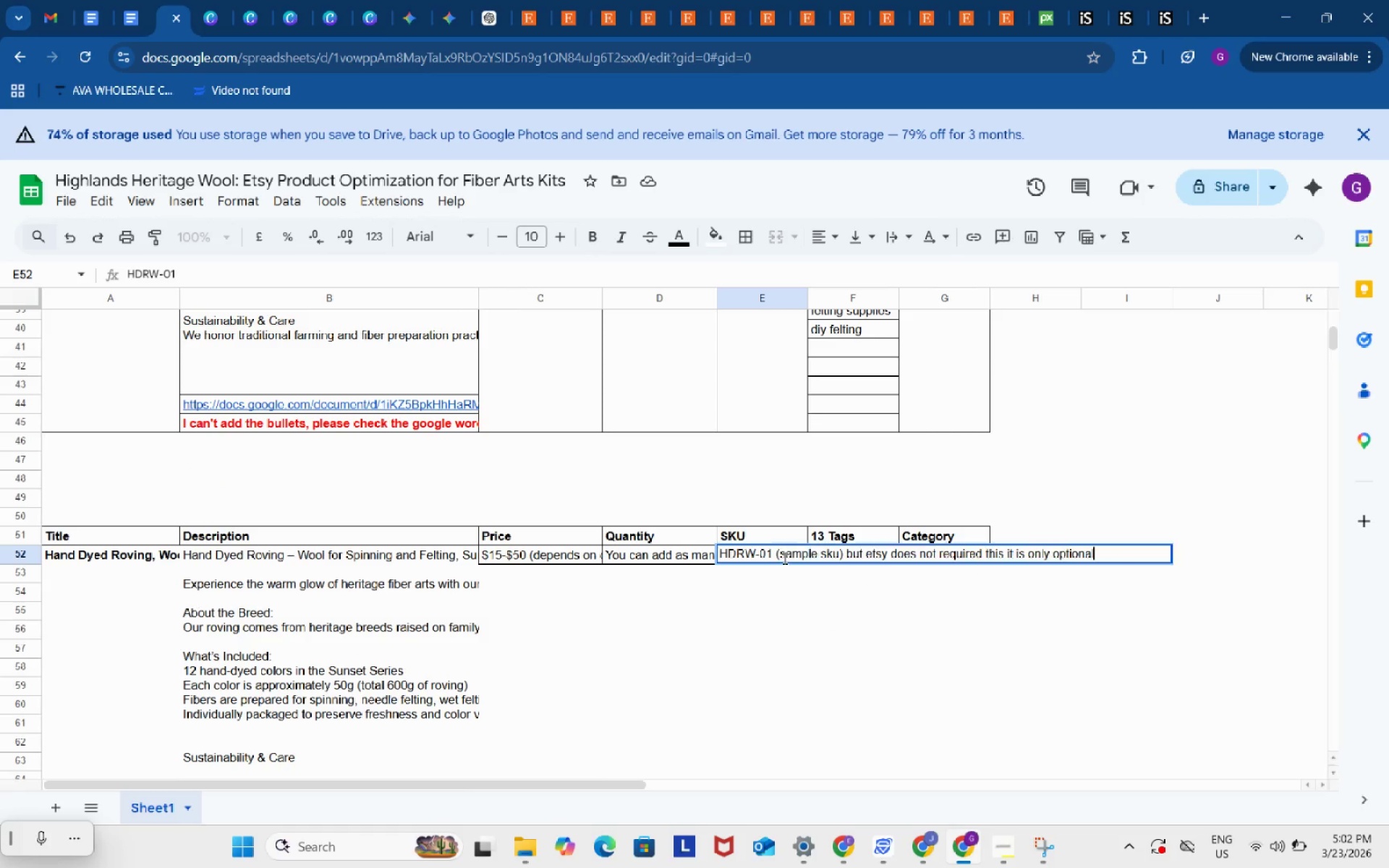 
key(Control+ControlLeft)
 